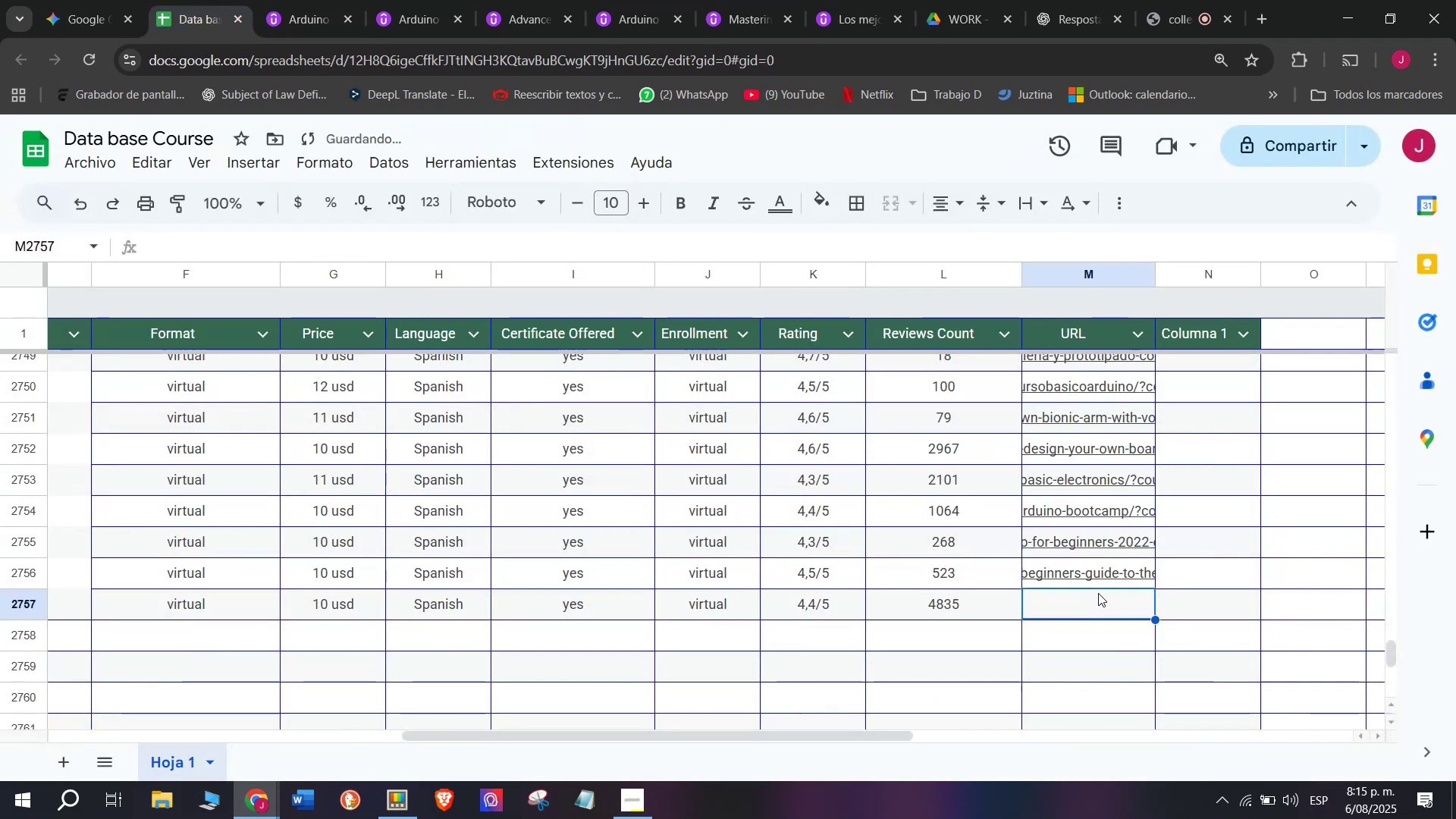 
left_click([311, 0])
 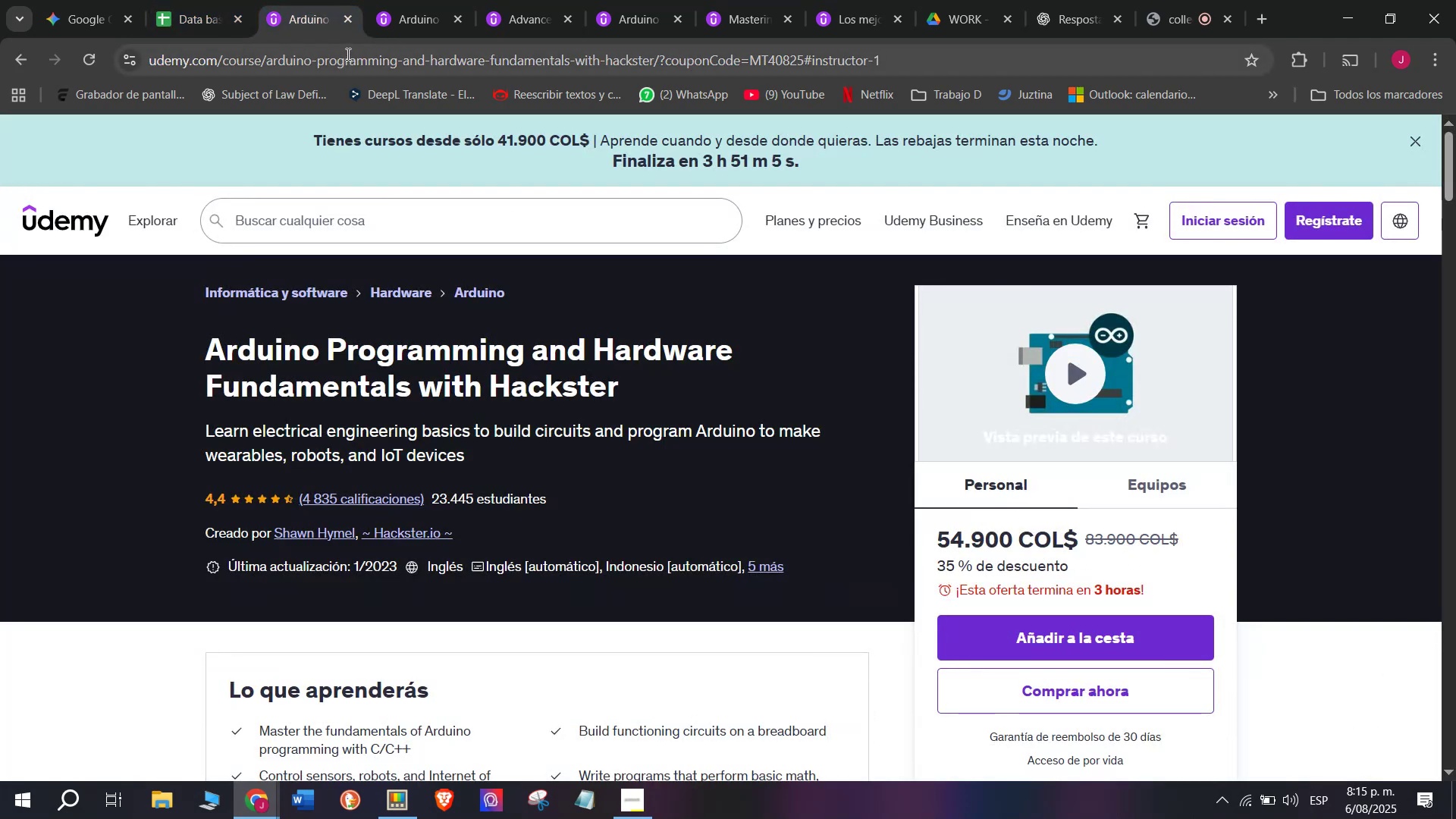 
double_click([347, 54])
 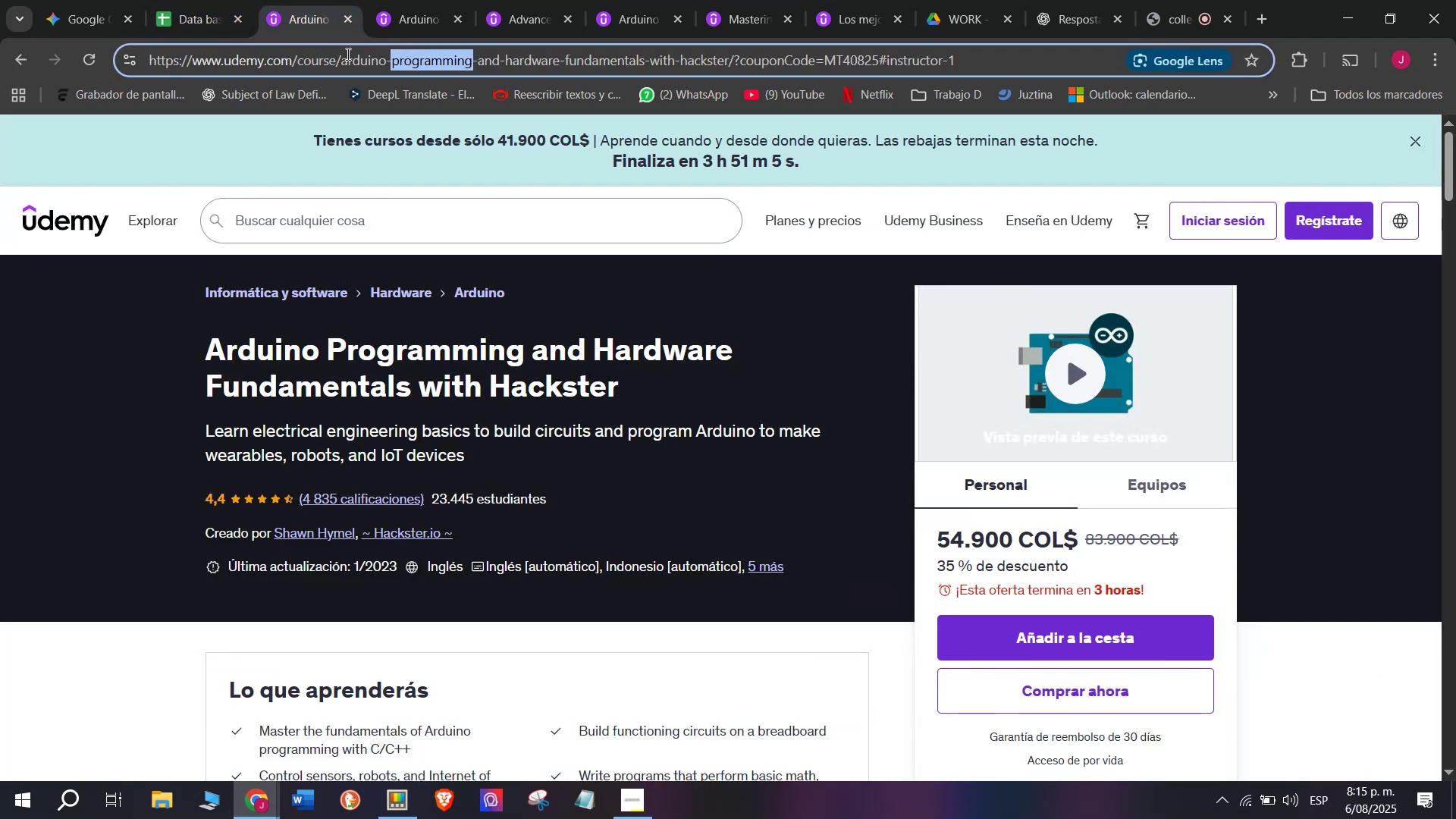 
triple_click([347, 54])
 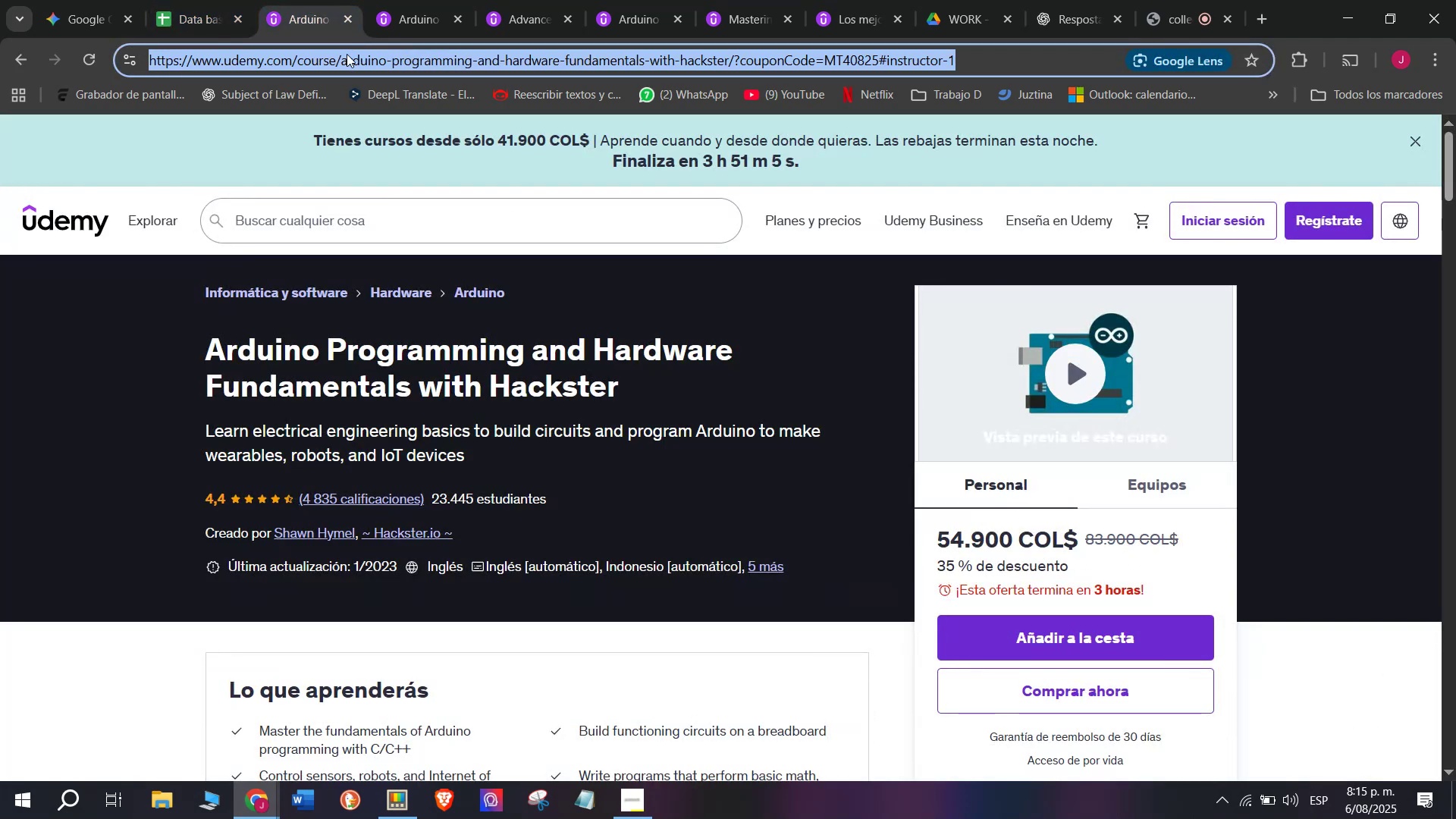 
key(Break)
 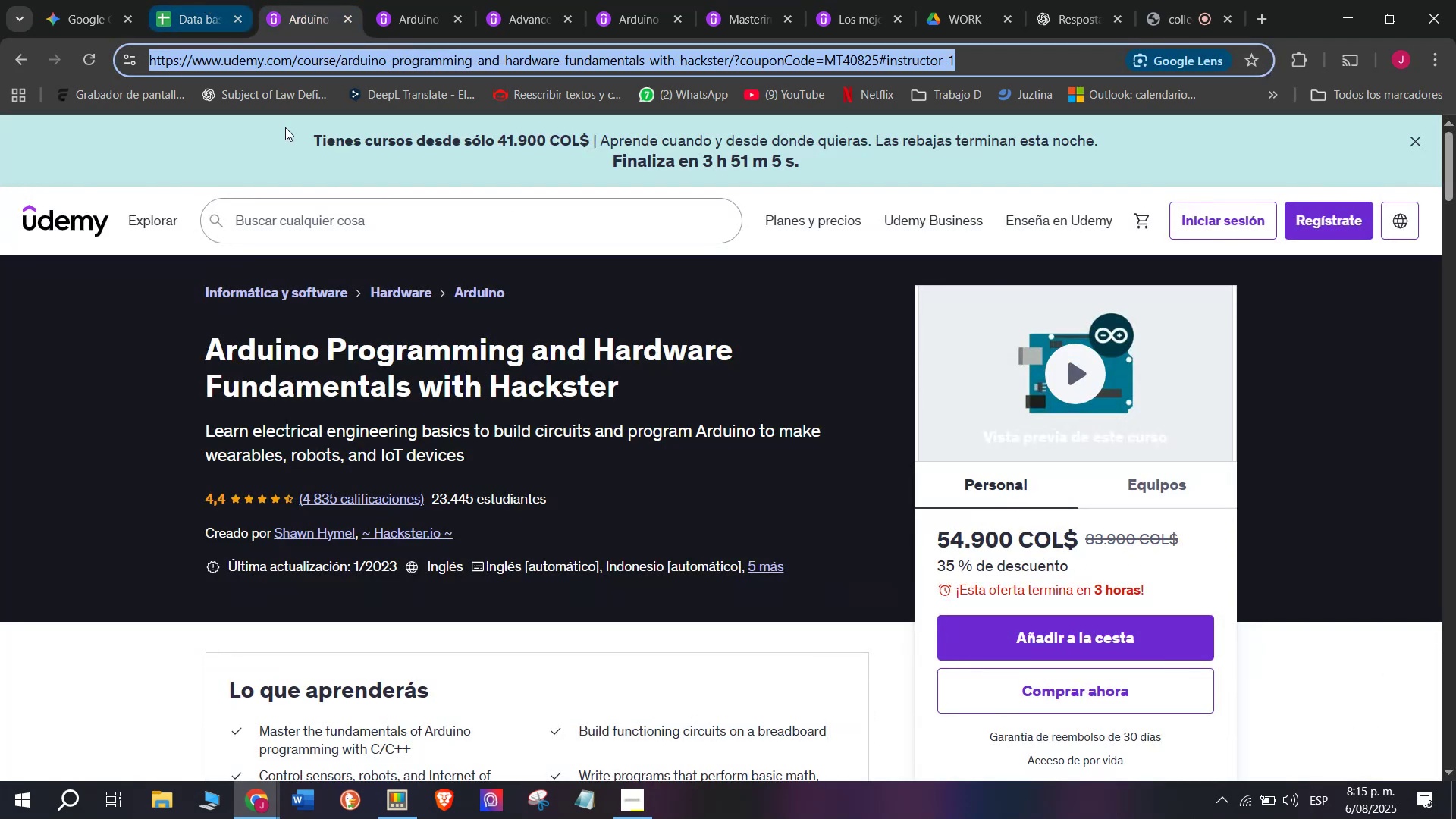 
key(Control+ControlLeft)
 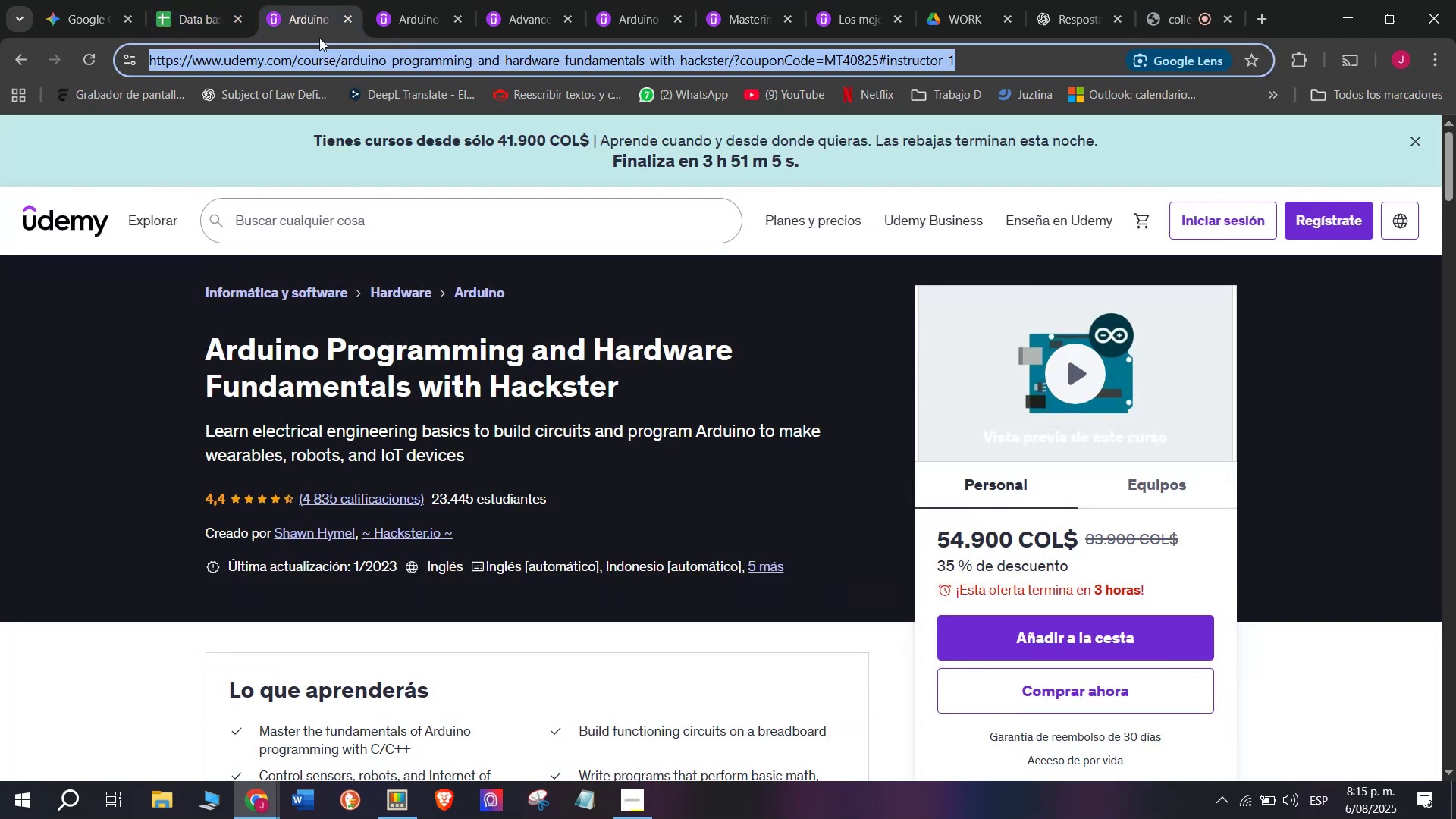 
key(Control+C)
 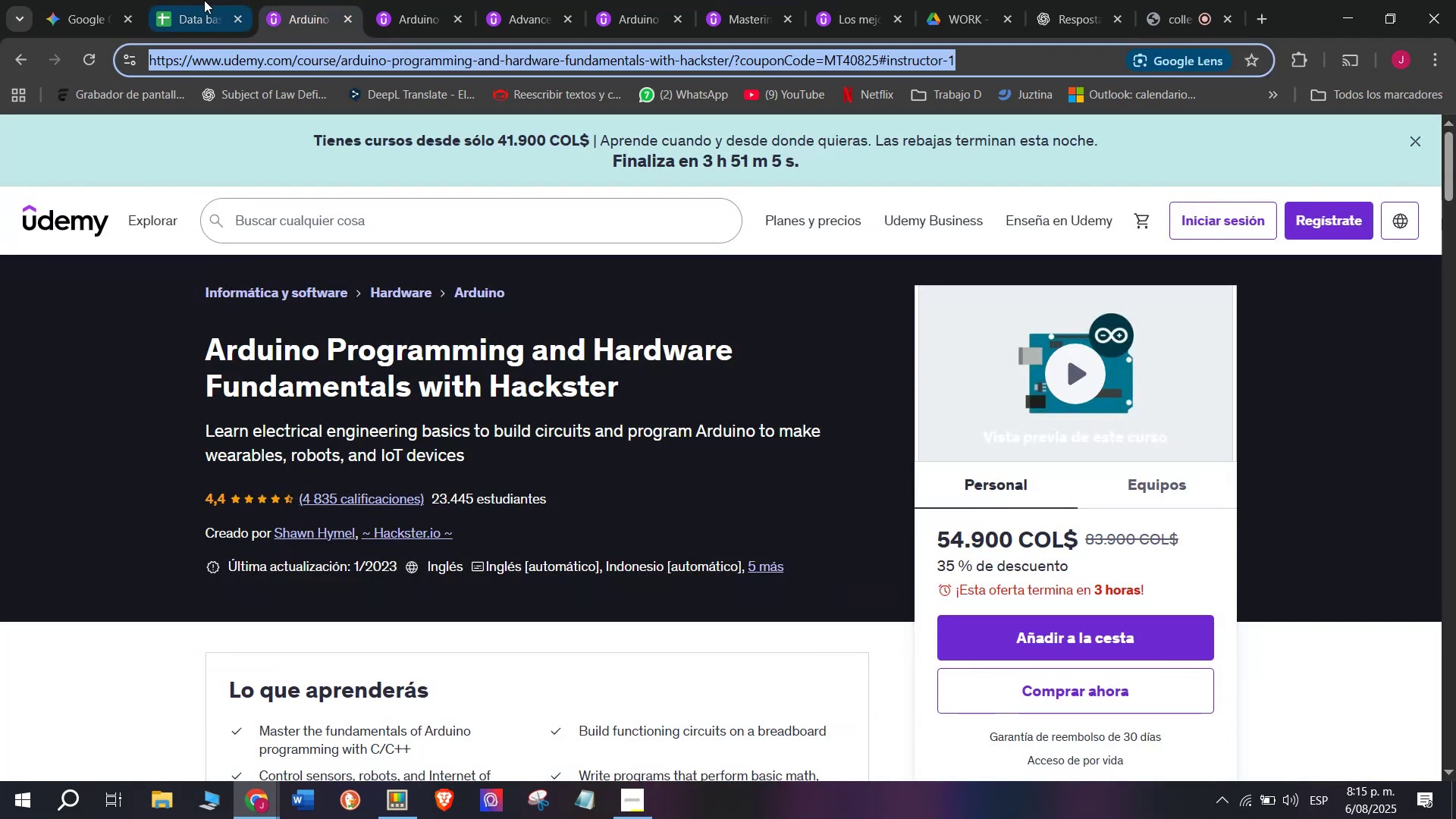 
triple_click([204, 0])
 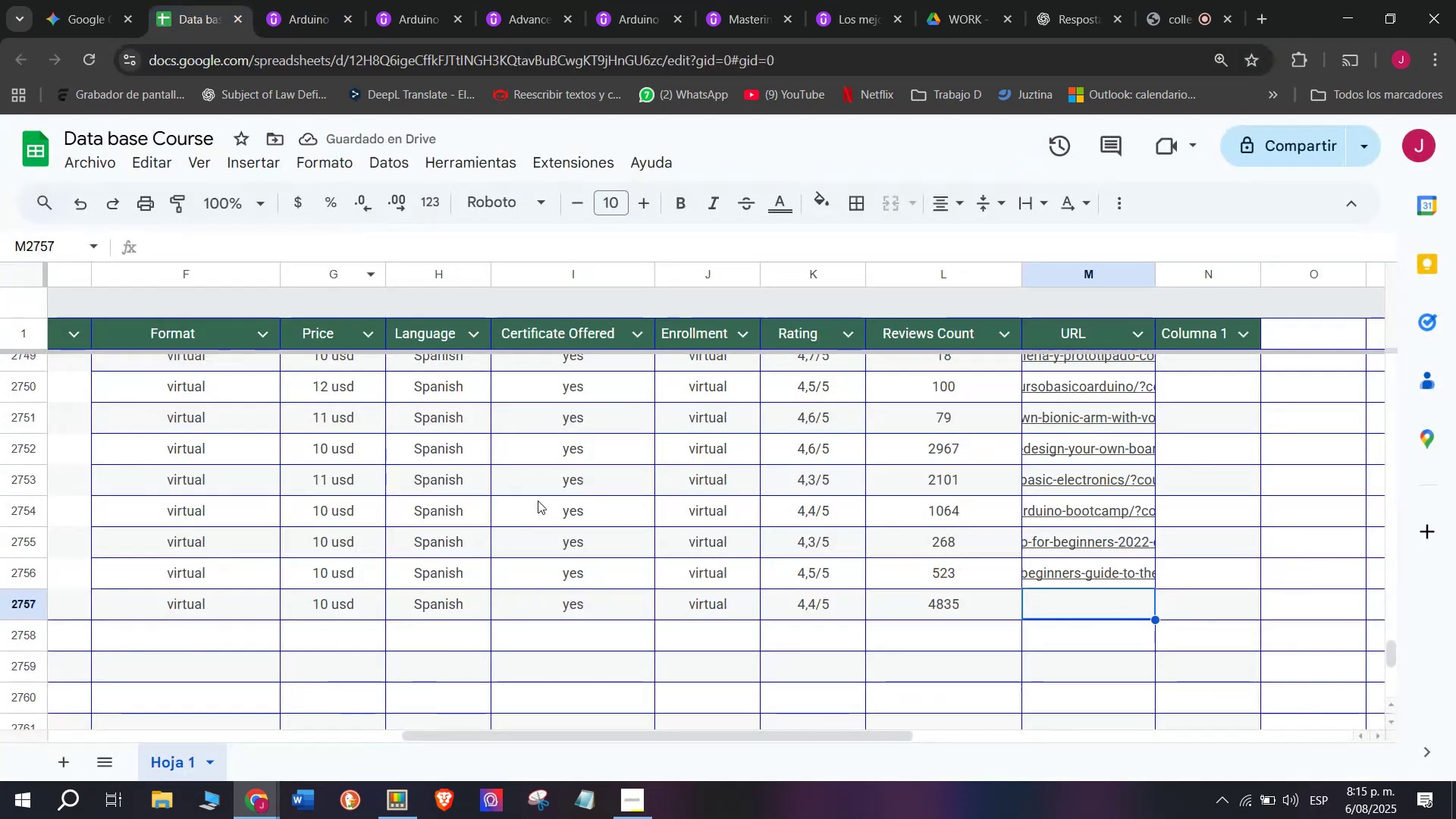 
key(Control+ControlLeft)
 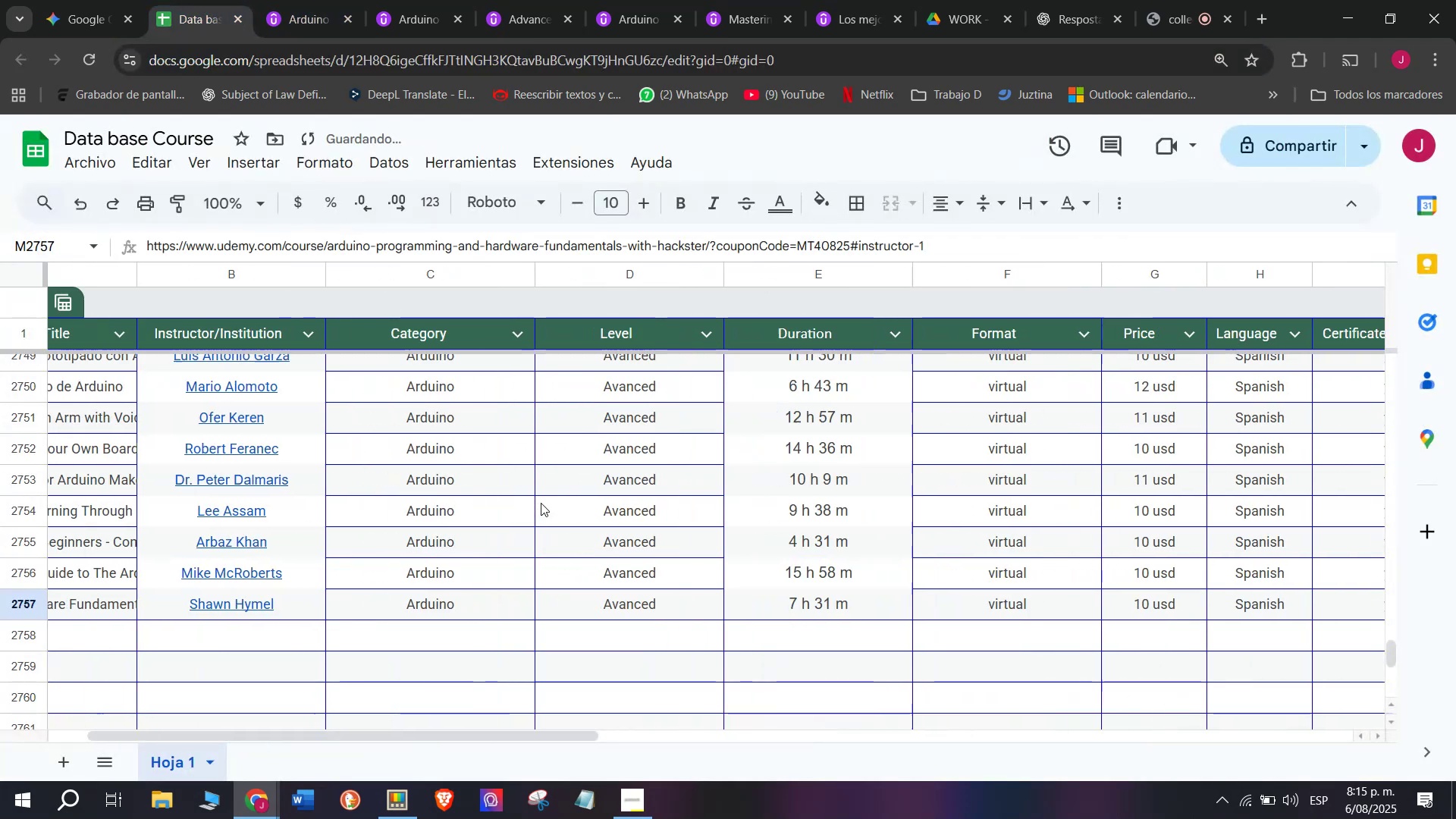 
key(Z)
 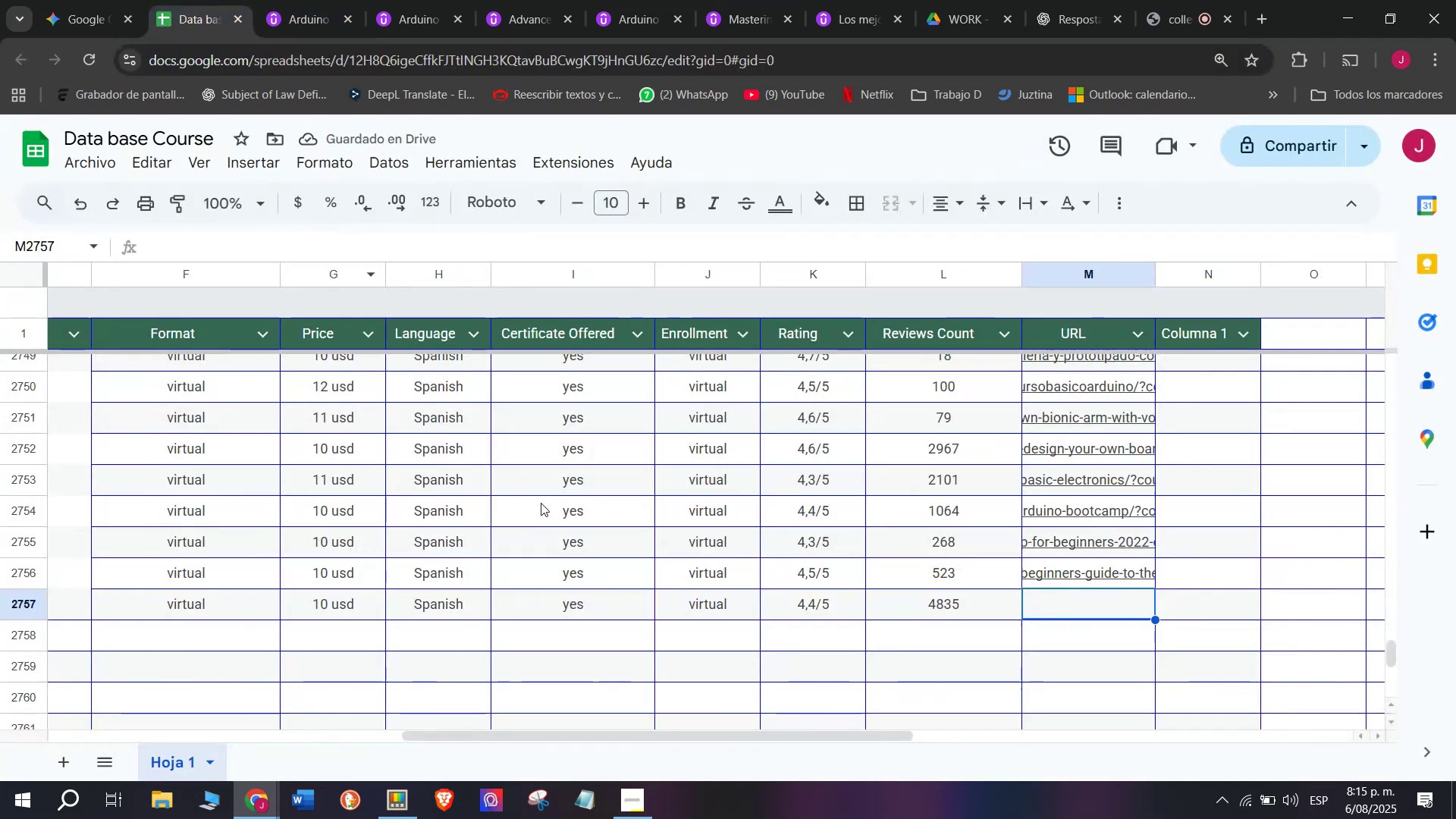 
key(Control+V)
 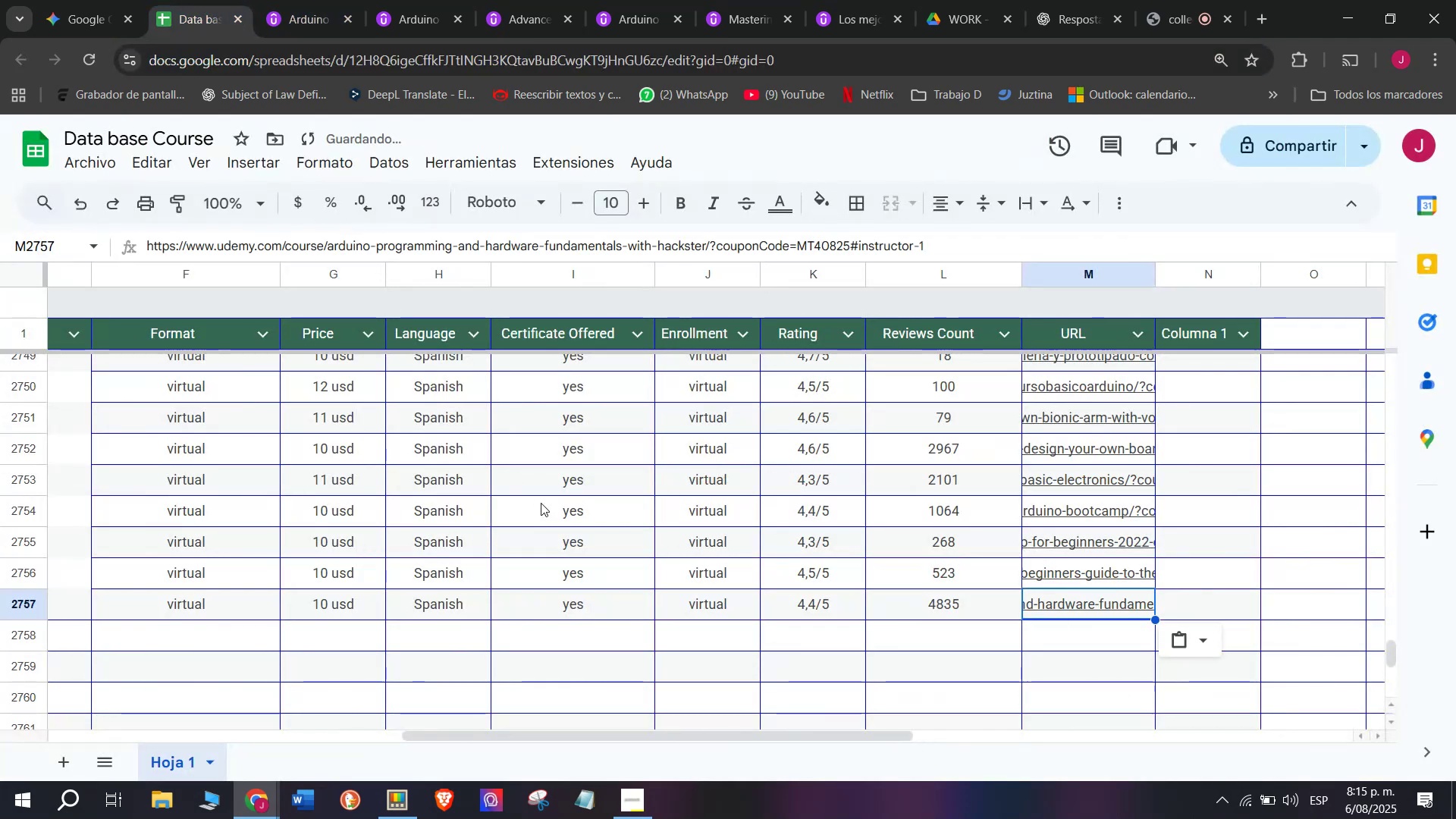 
scroll: coordinate [172, 607], scroll_direction: up, amount: 4.0
 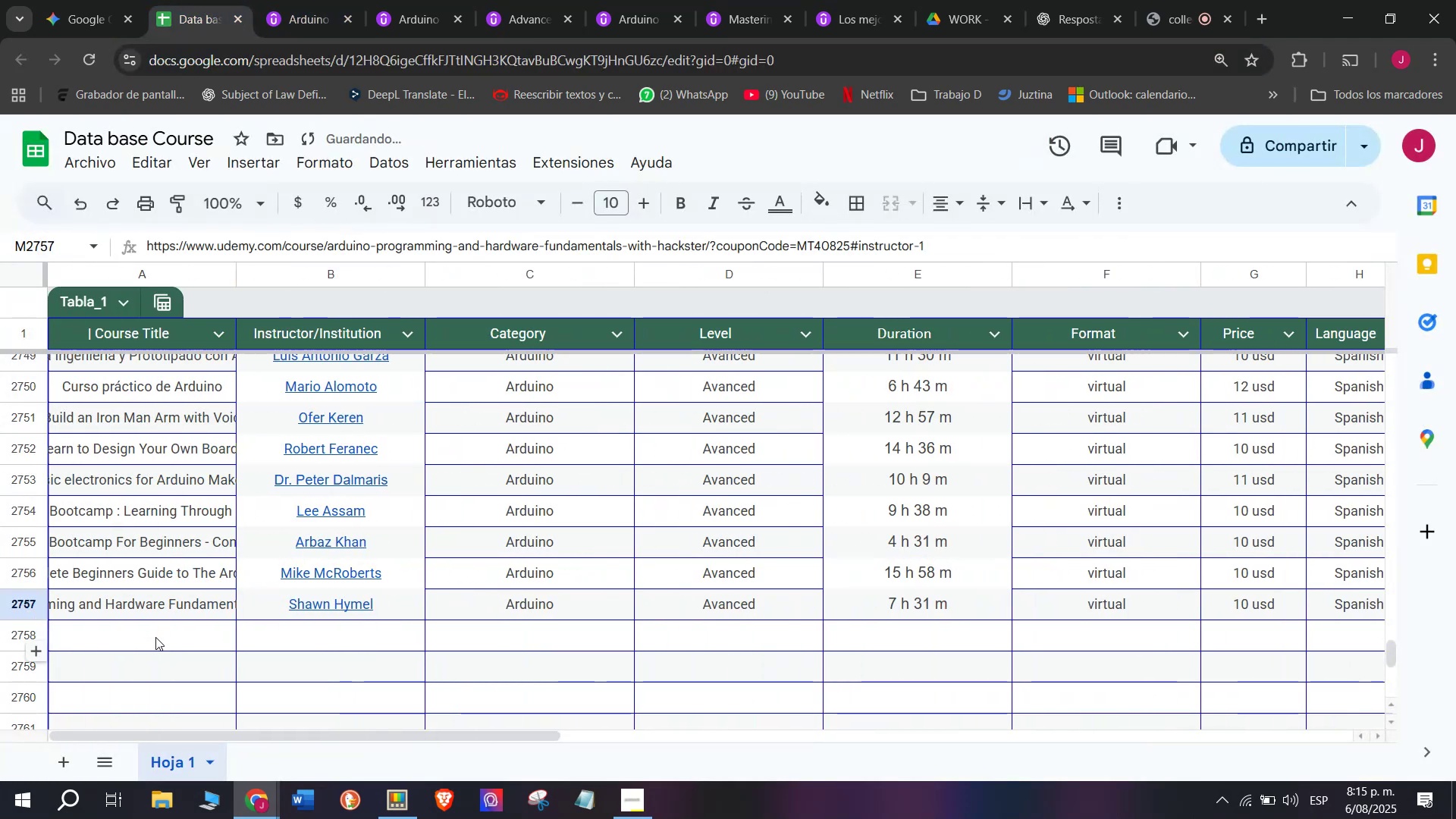 
left_click([155, 637])
 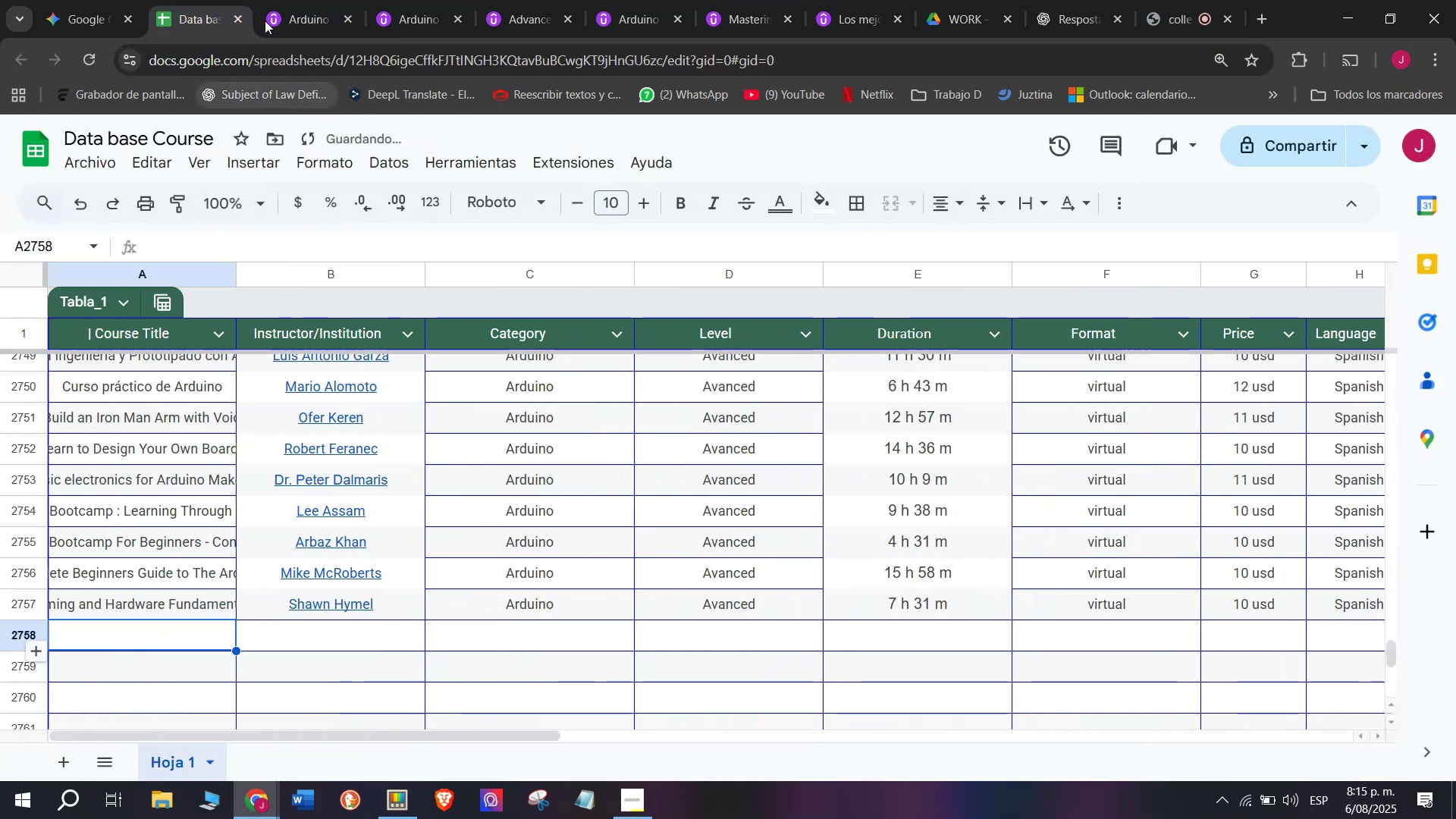 
left_click([291, 0])
 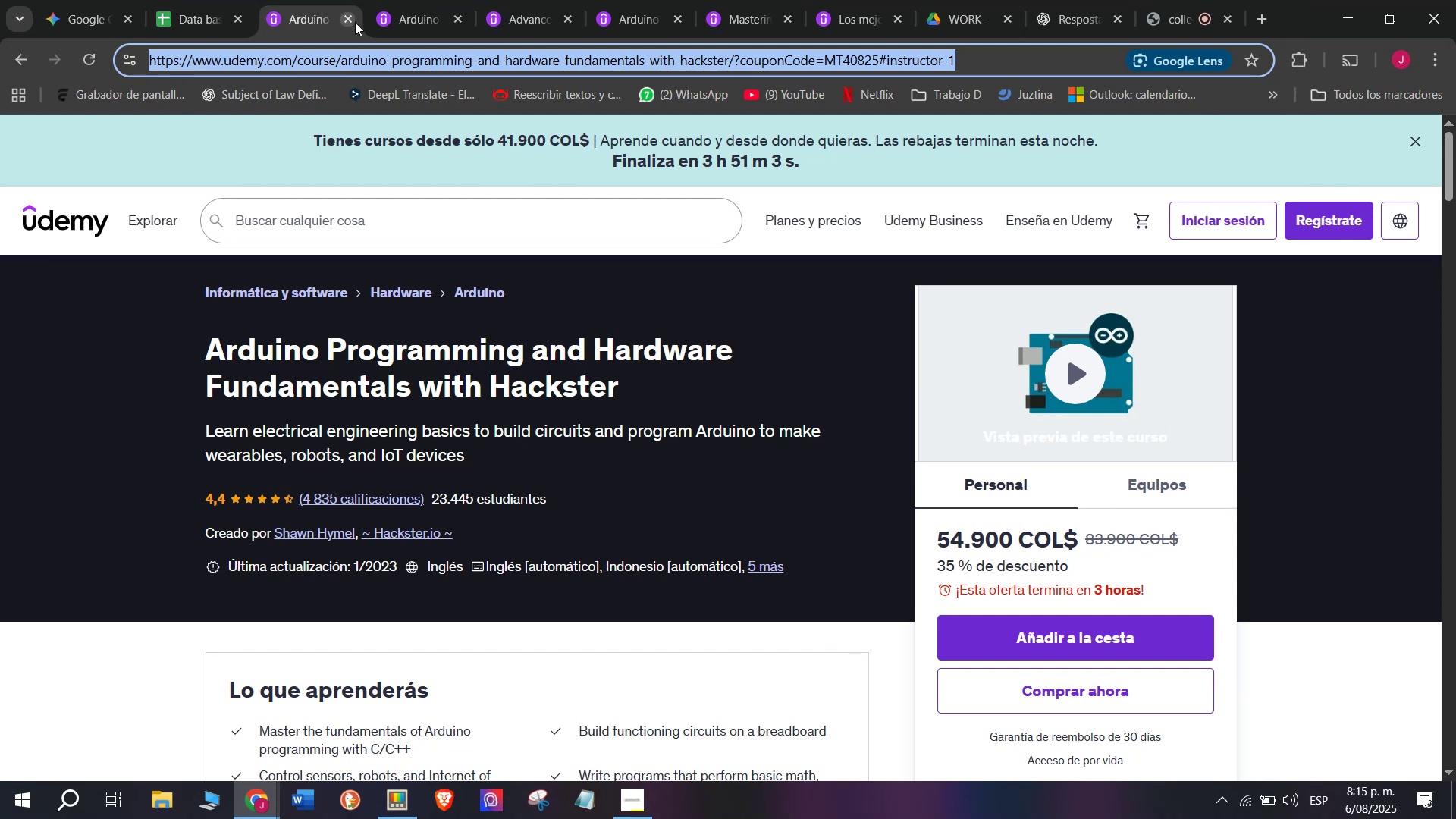 
left_click([354, 21])
 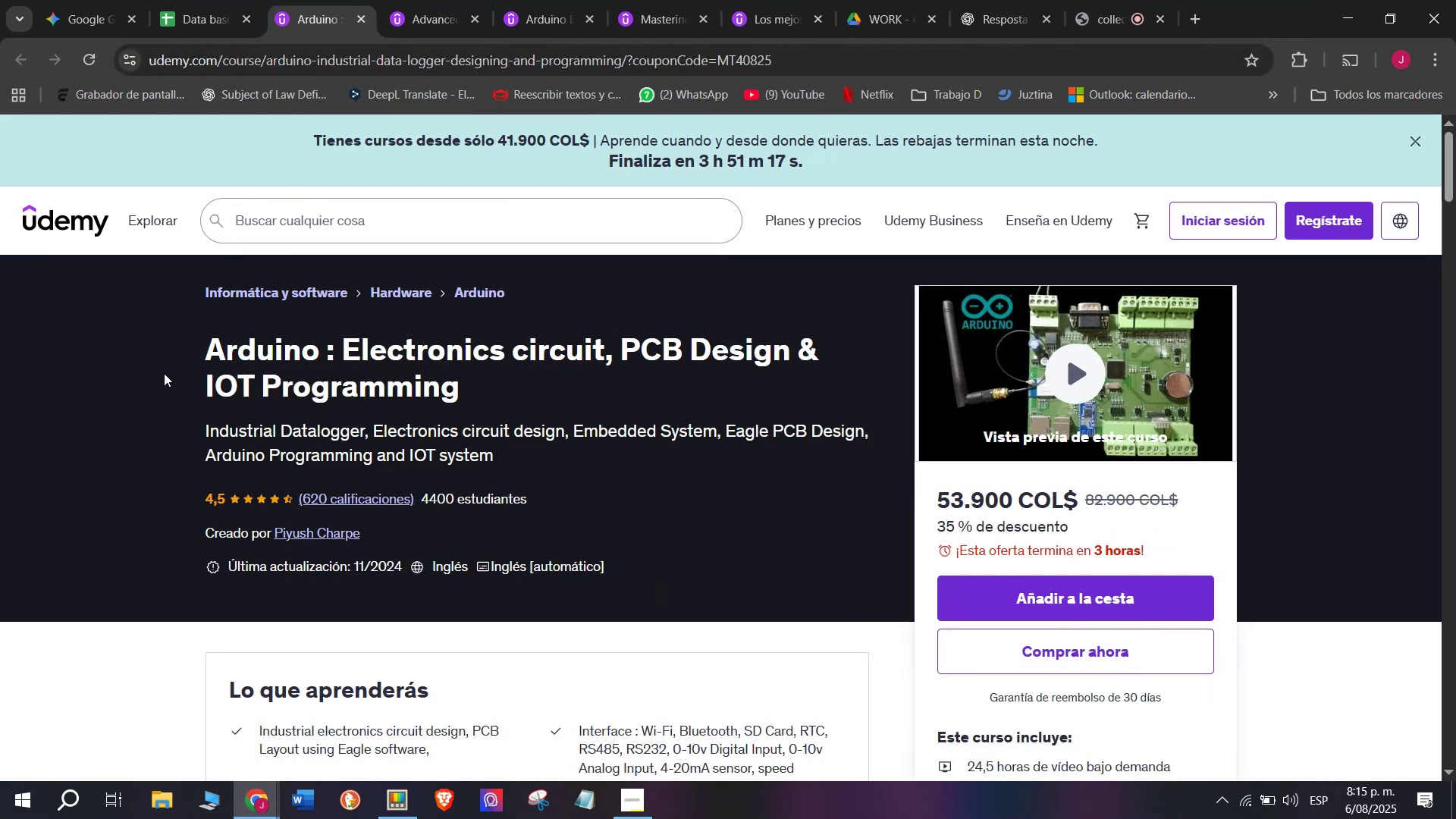 
left_click_drag(start_coordinate=[169, 360], to_coordinate=[472, 397])
 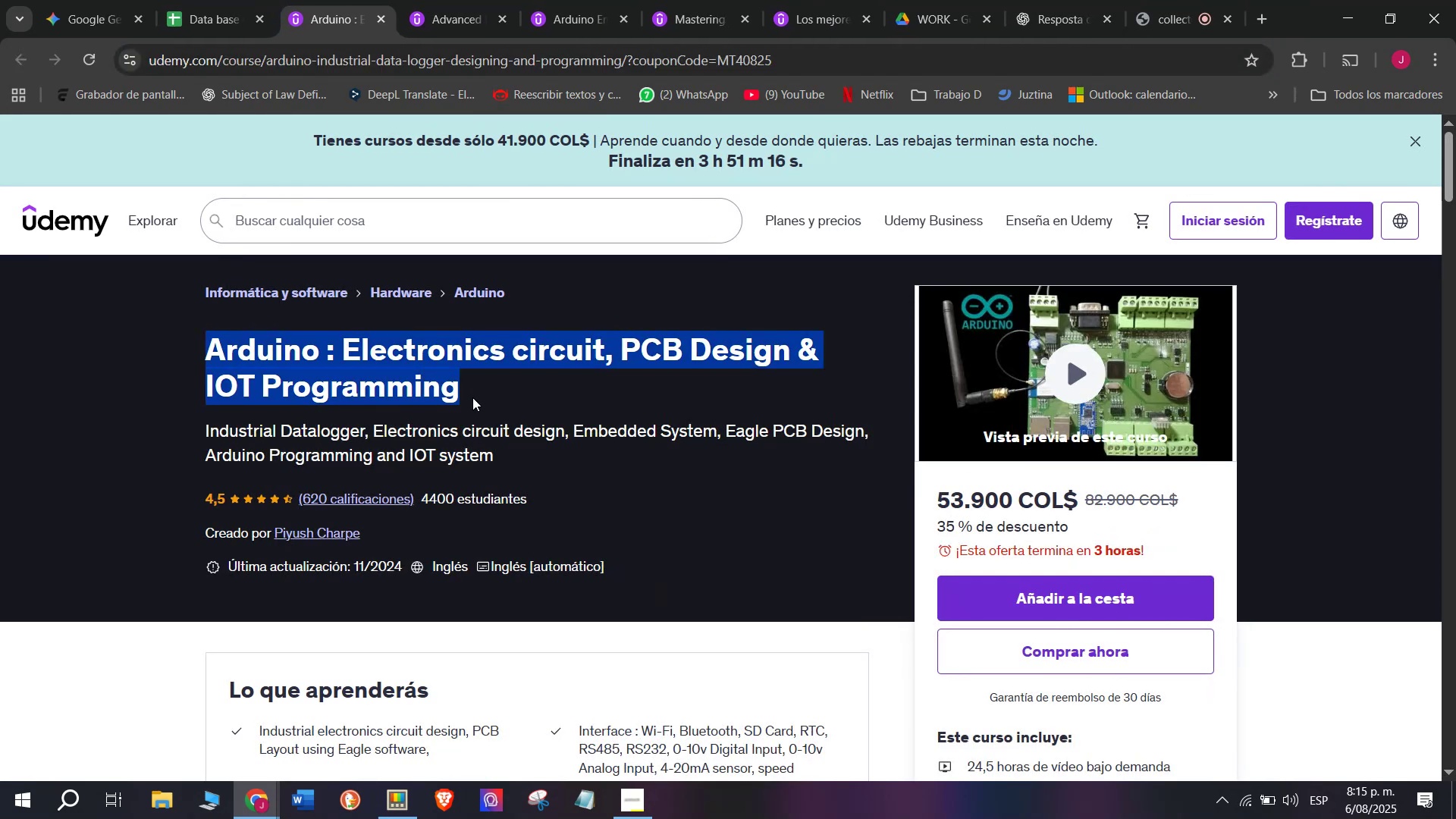 
key(Break)
 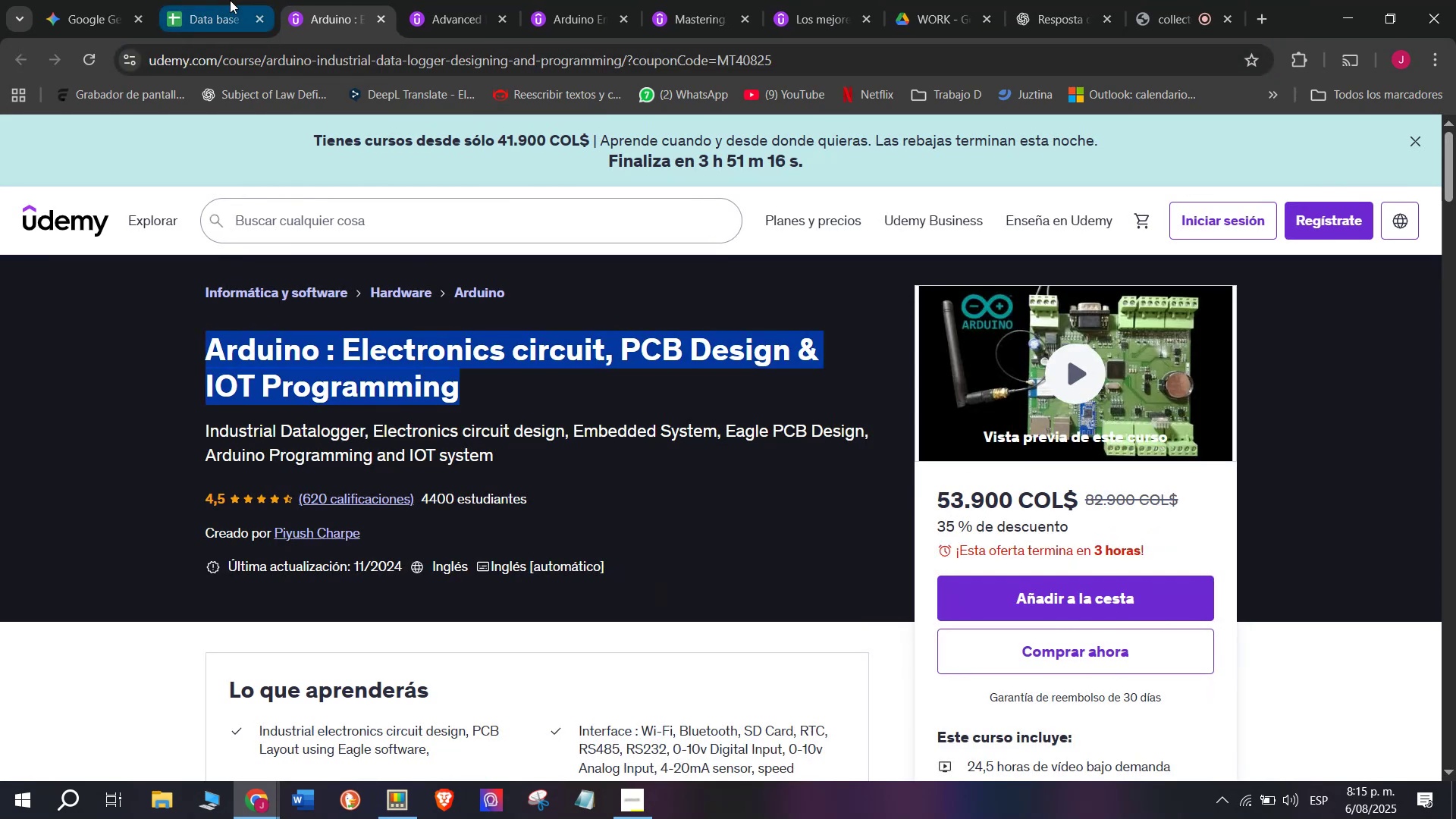 
key(Control+ControlLeft)
 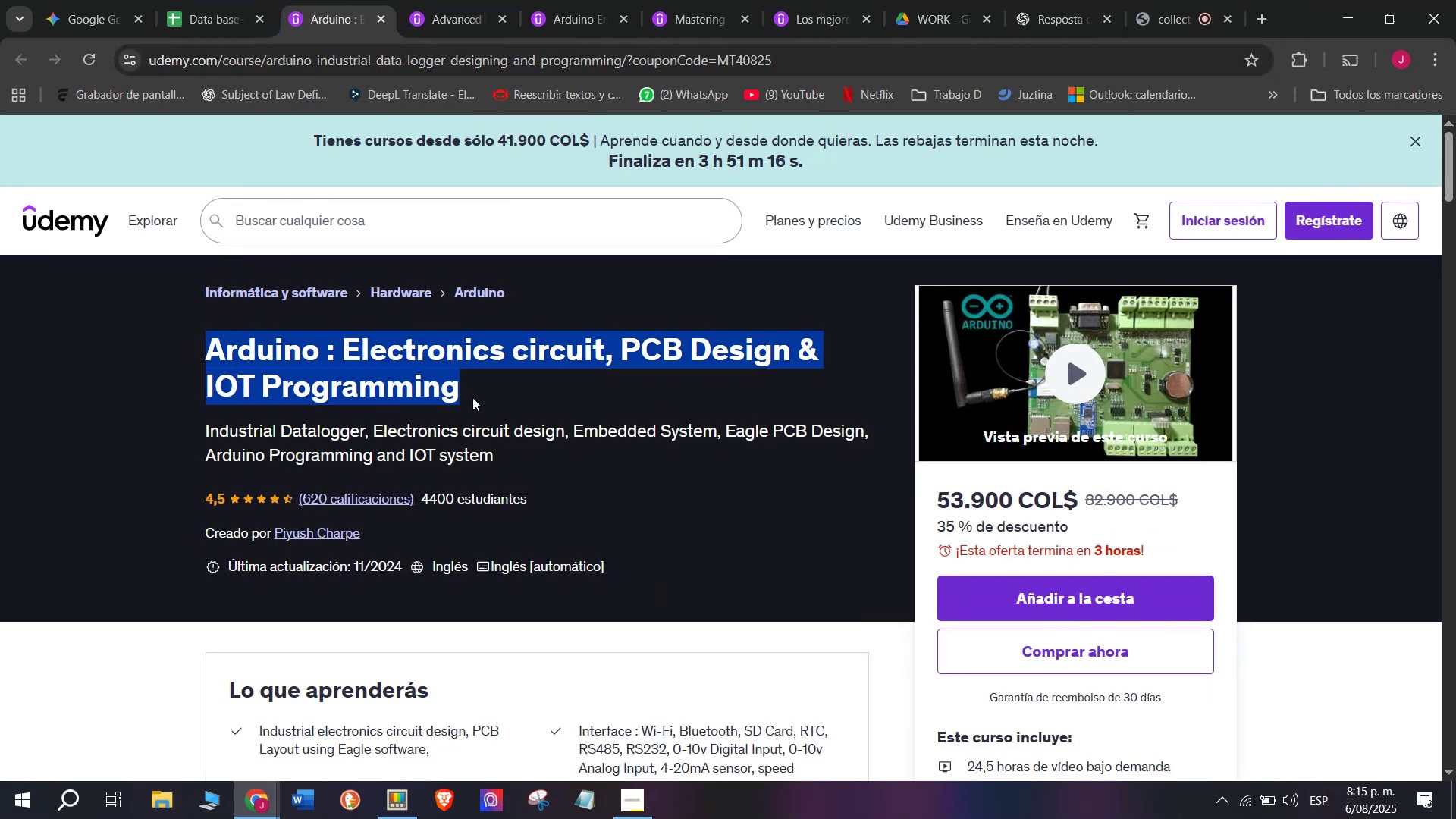 
key(Control+C)
 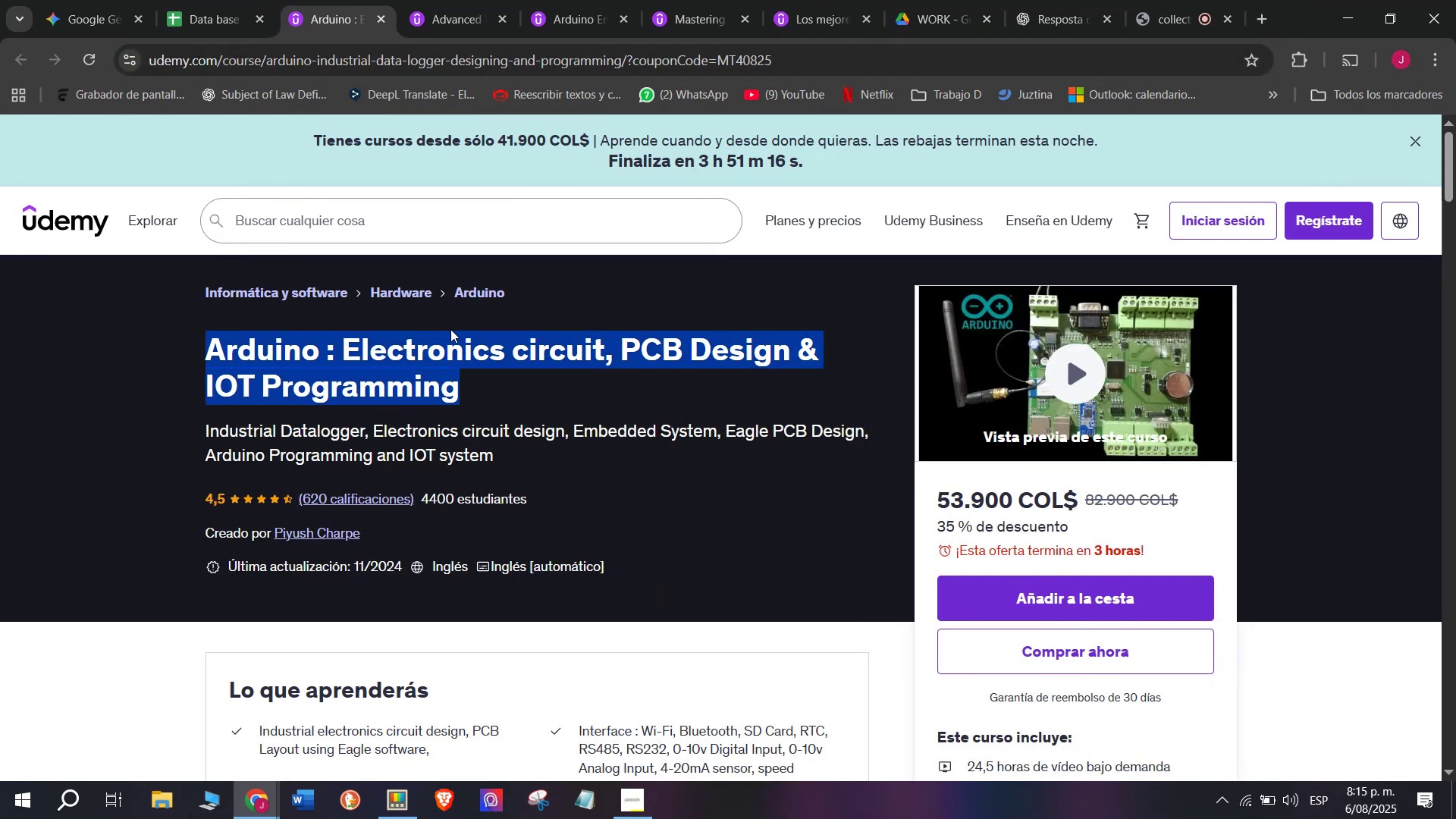 
key(Control+ControlLeft)
 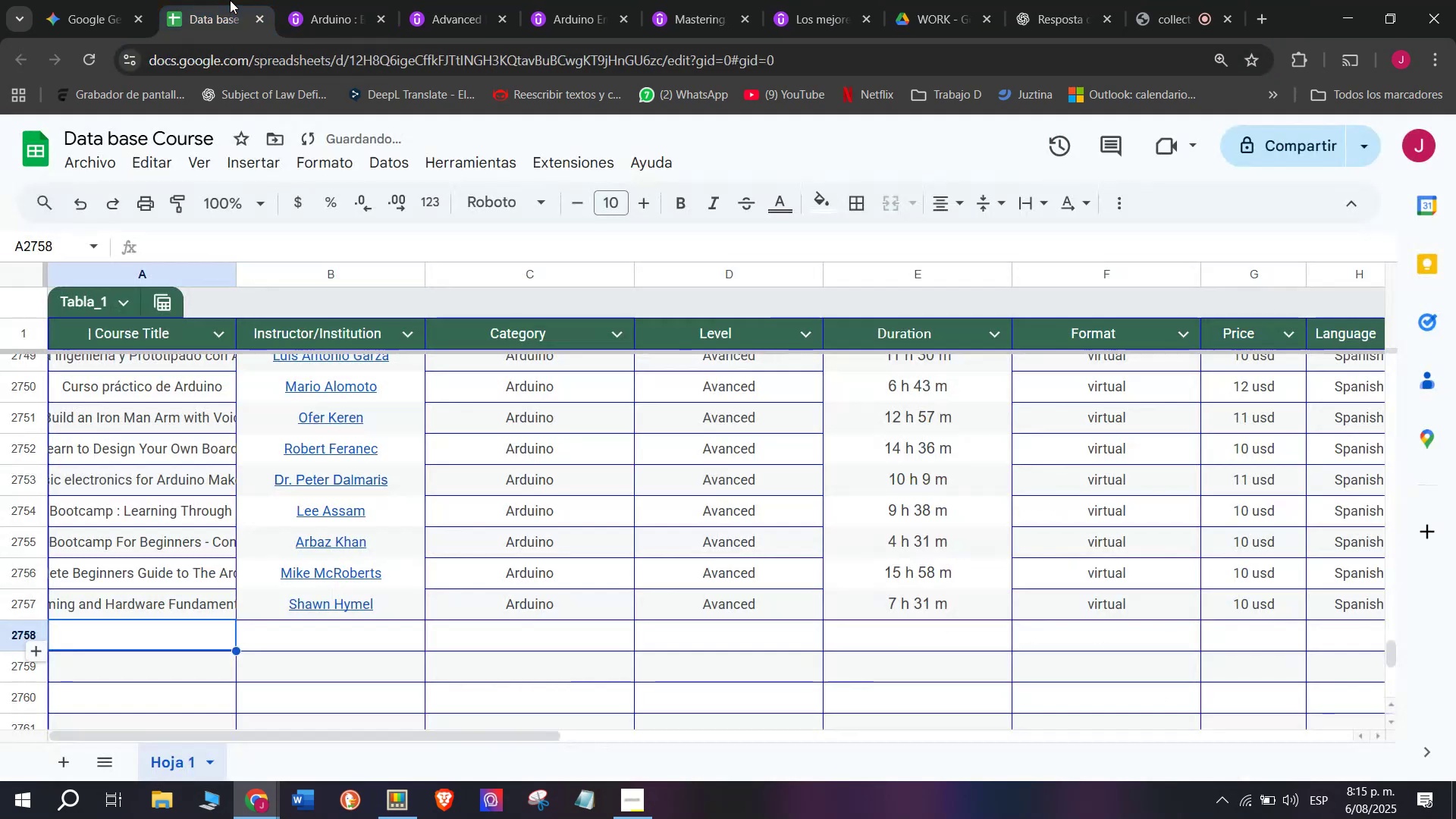 
key(Break)
 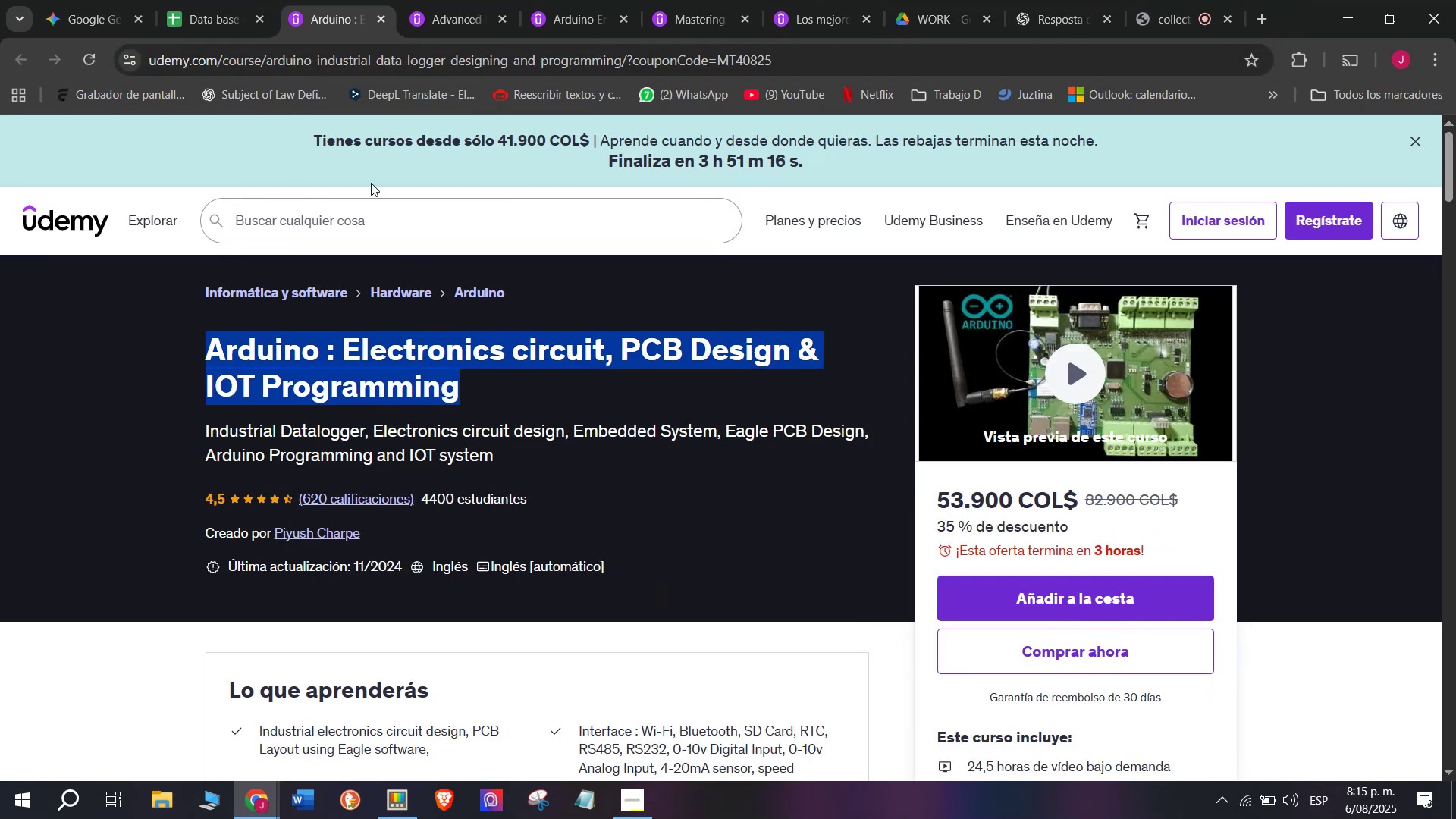 
key(Control+C)
 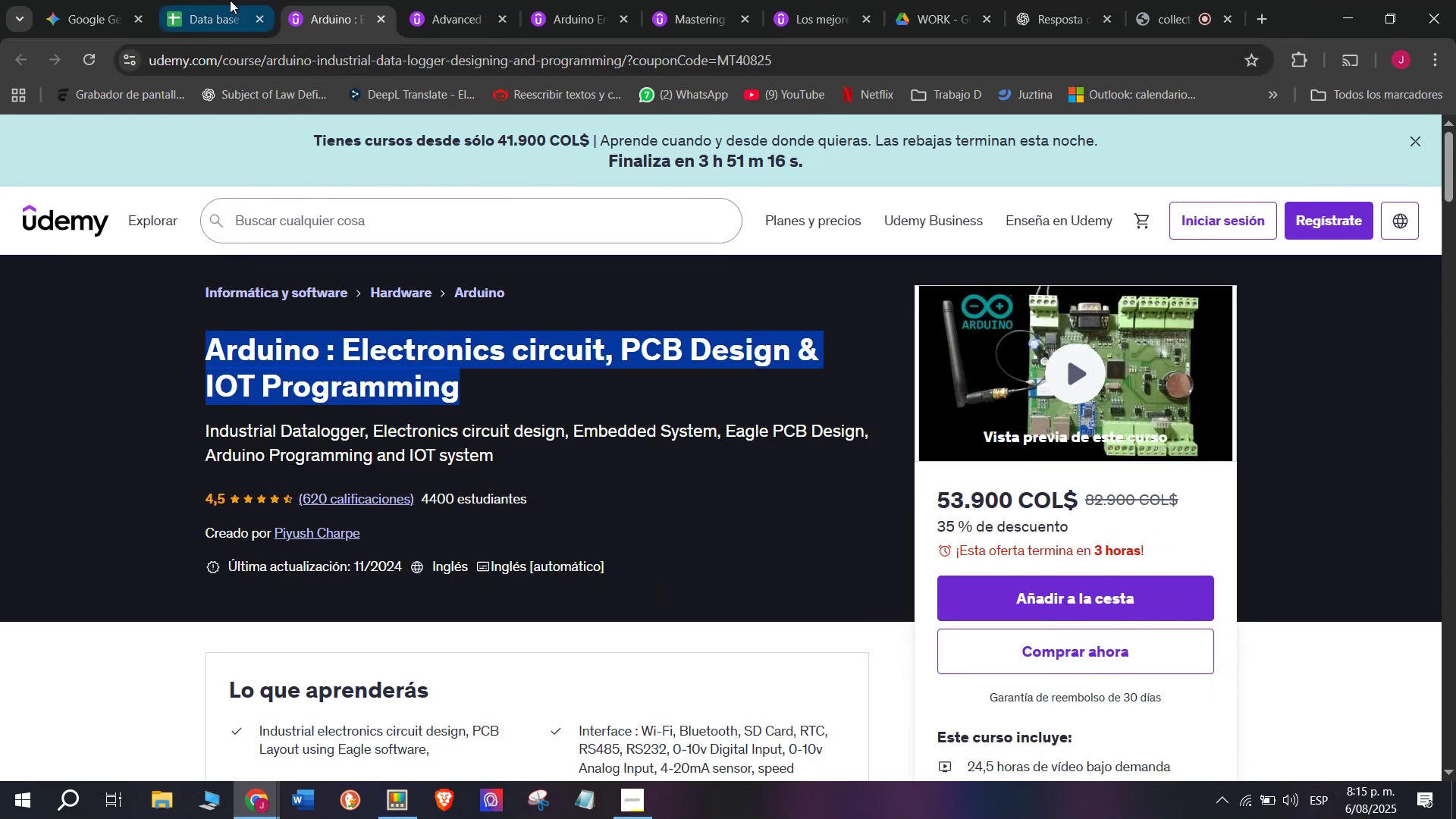 
left_click([230, 0])
 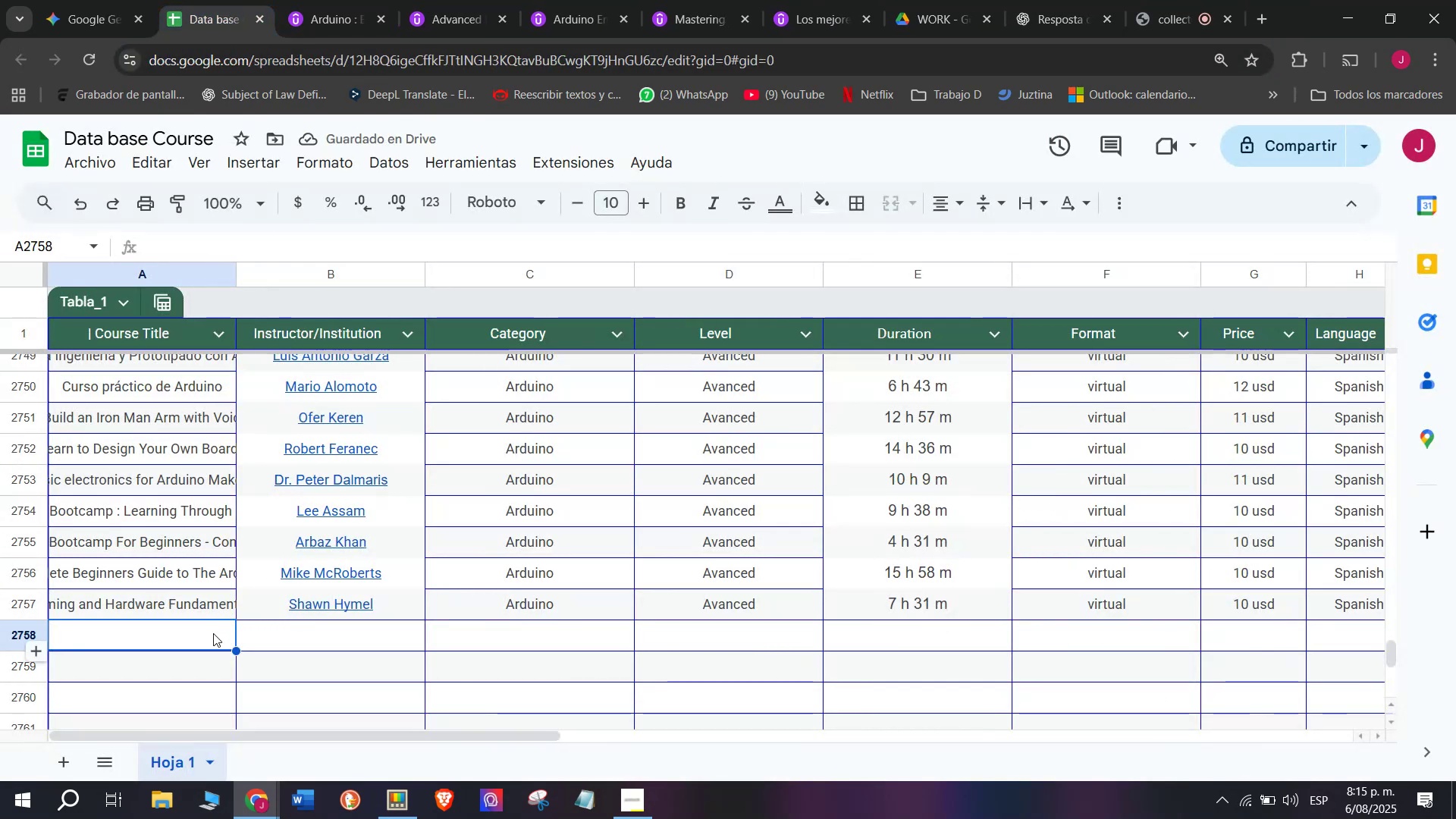 
double_click([212, 632])
 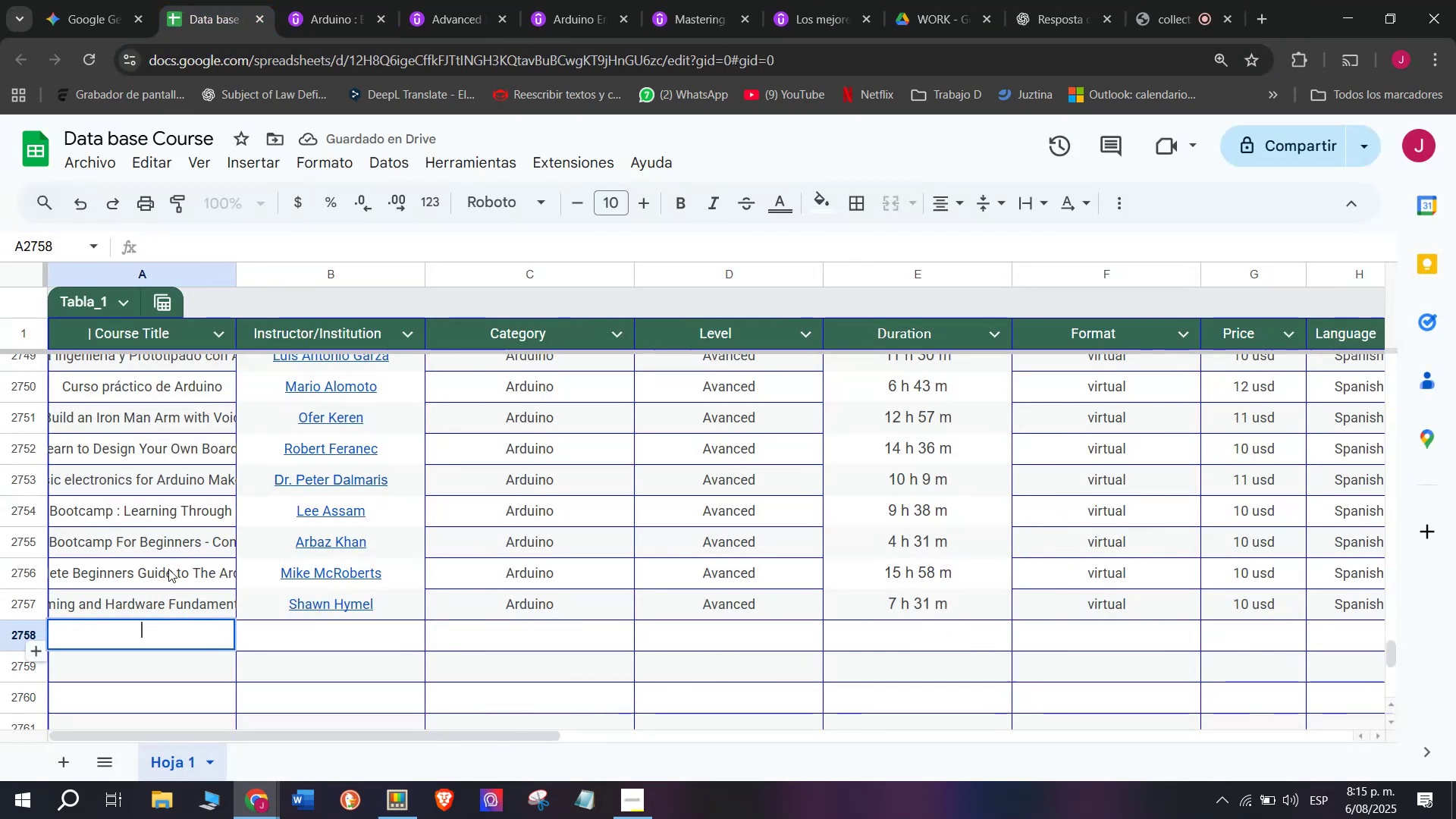 
key(Control+ControlLeft)
 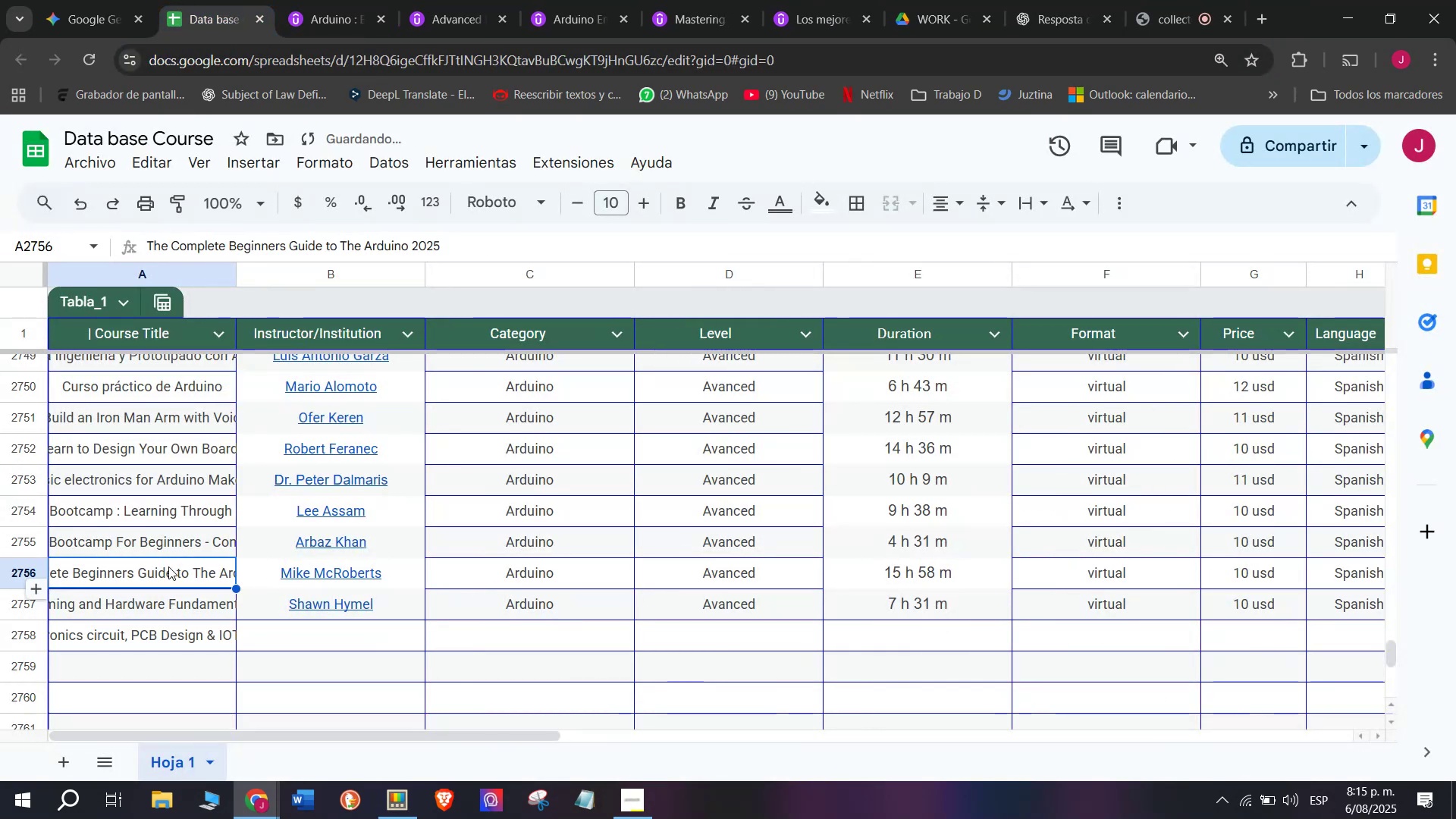 
key(Z)
 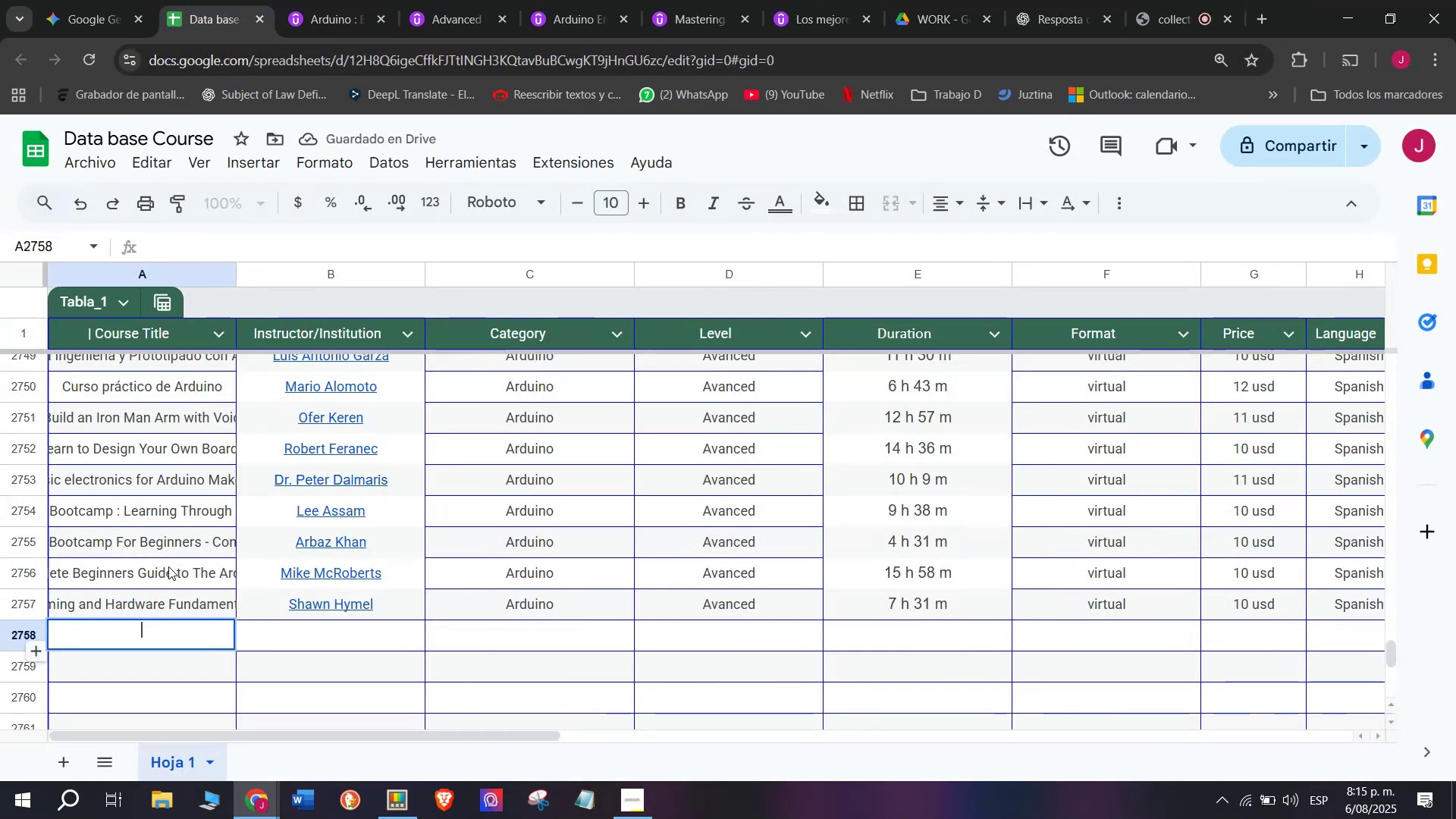 
key(Control+V)
 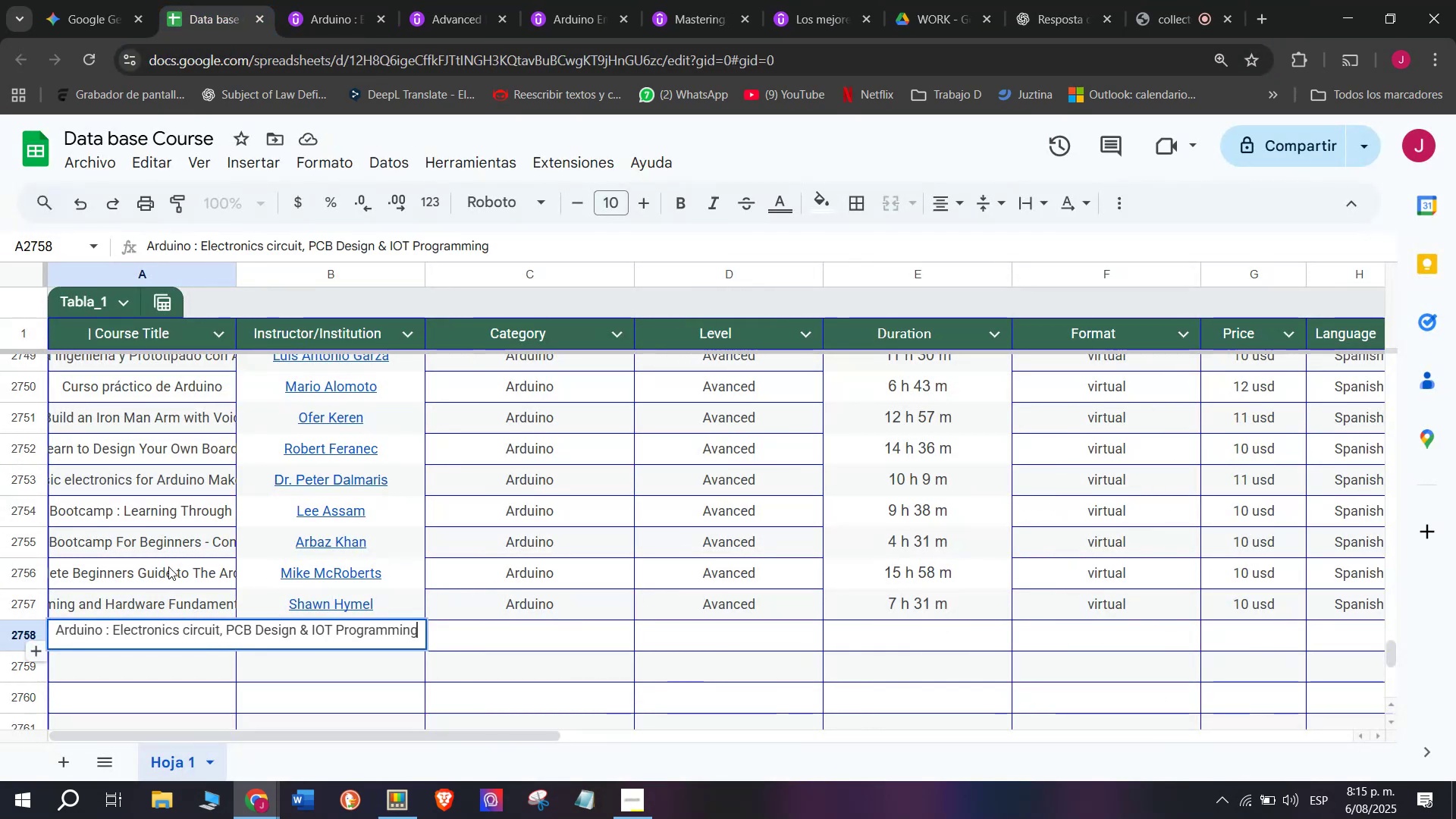 
left_click([168, 566])
 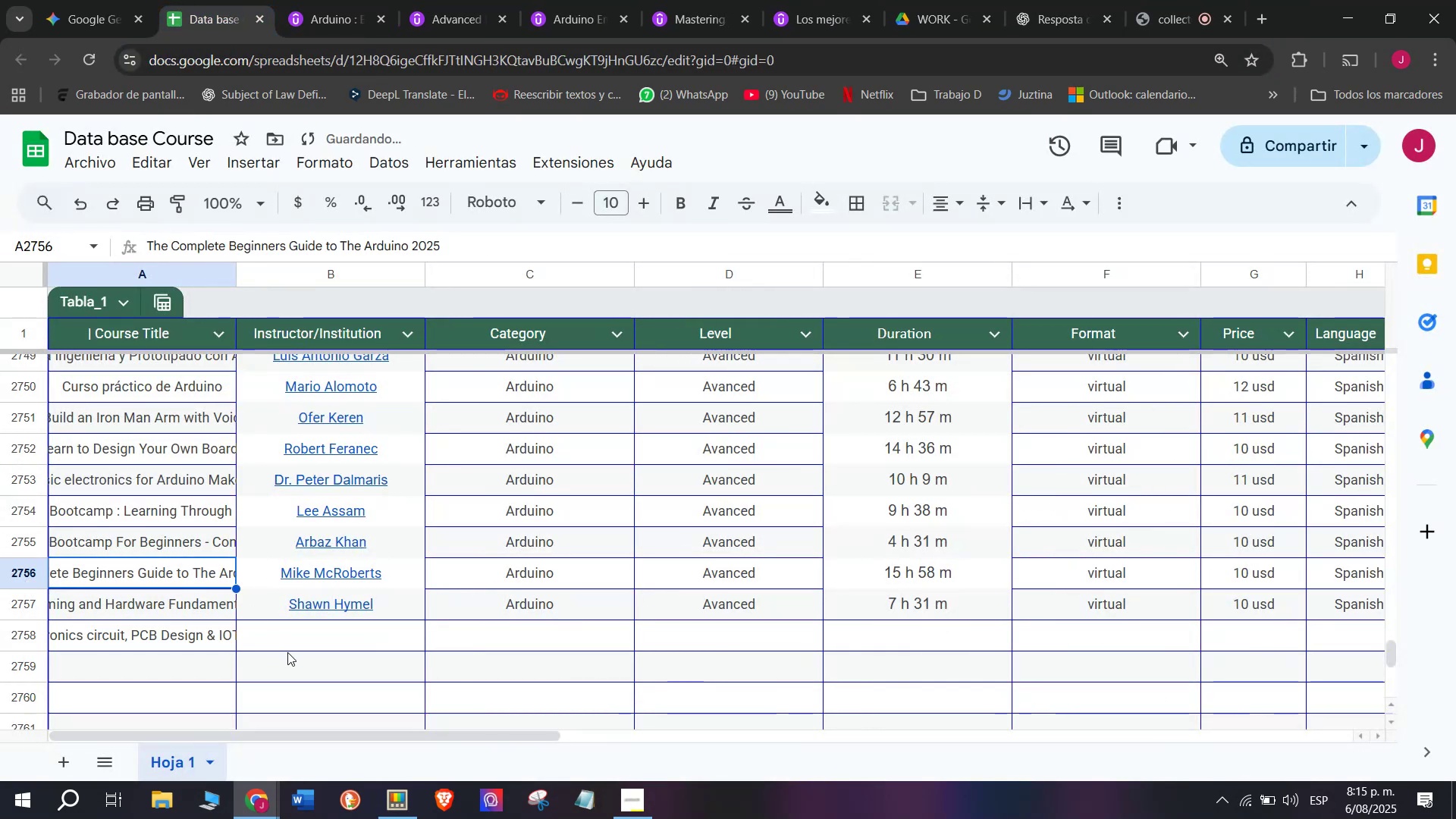 
left_click([303, 629])
 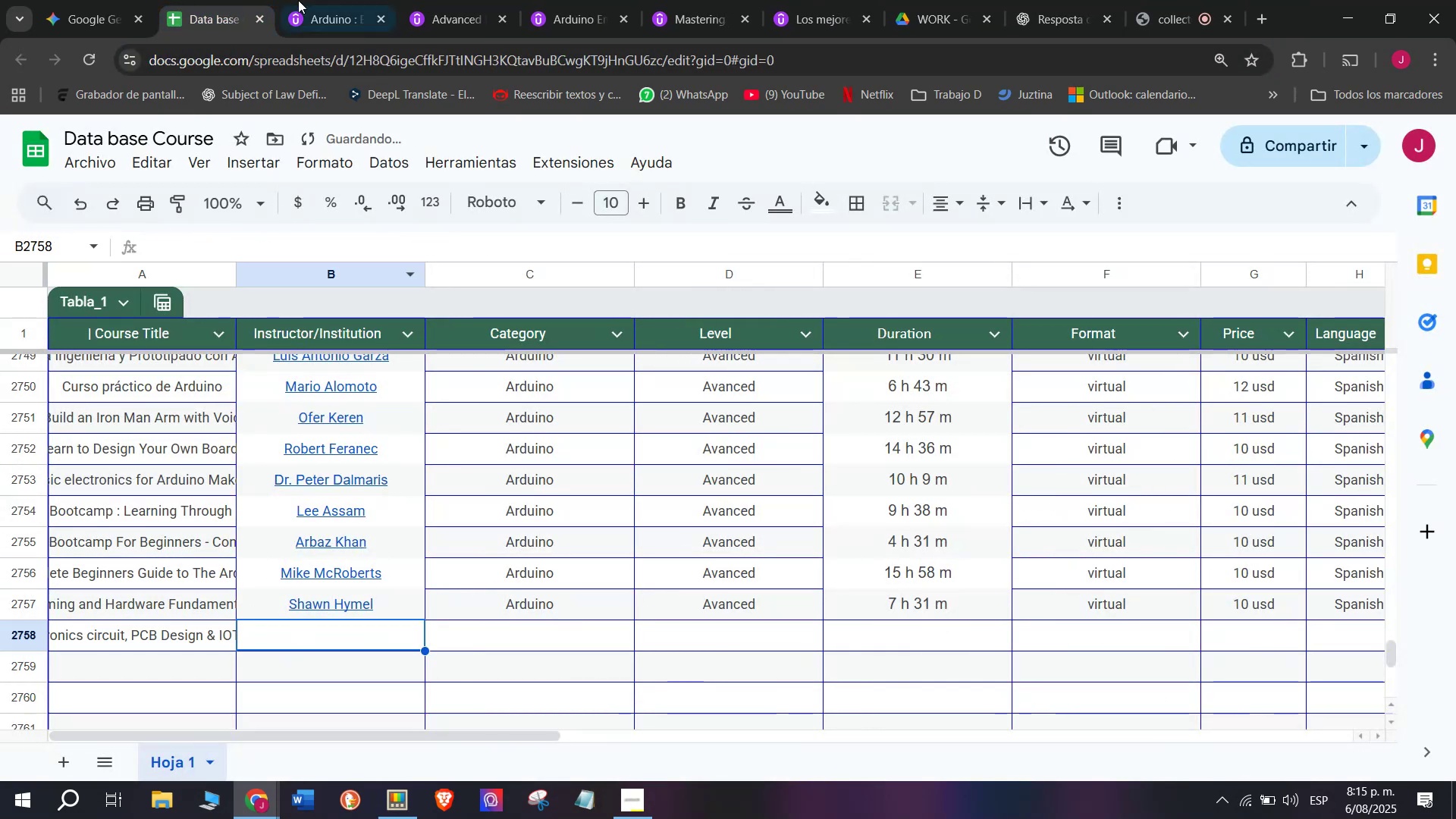 
left_click([309, 0])
 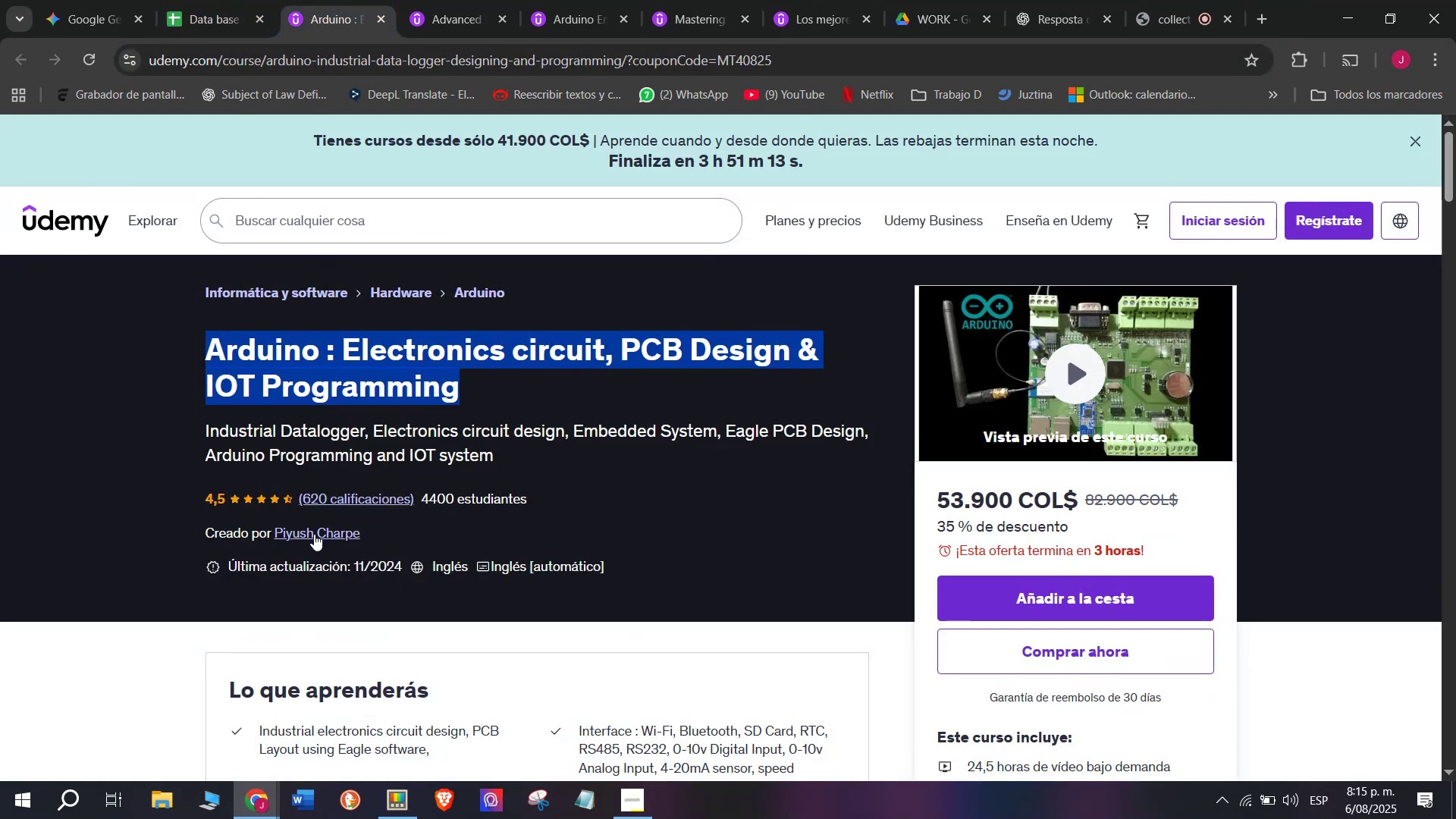 
left_click([314, 533])
 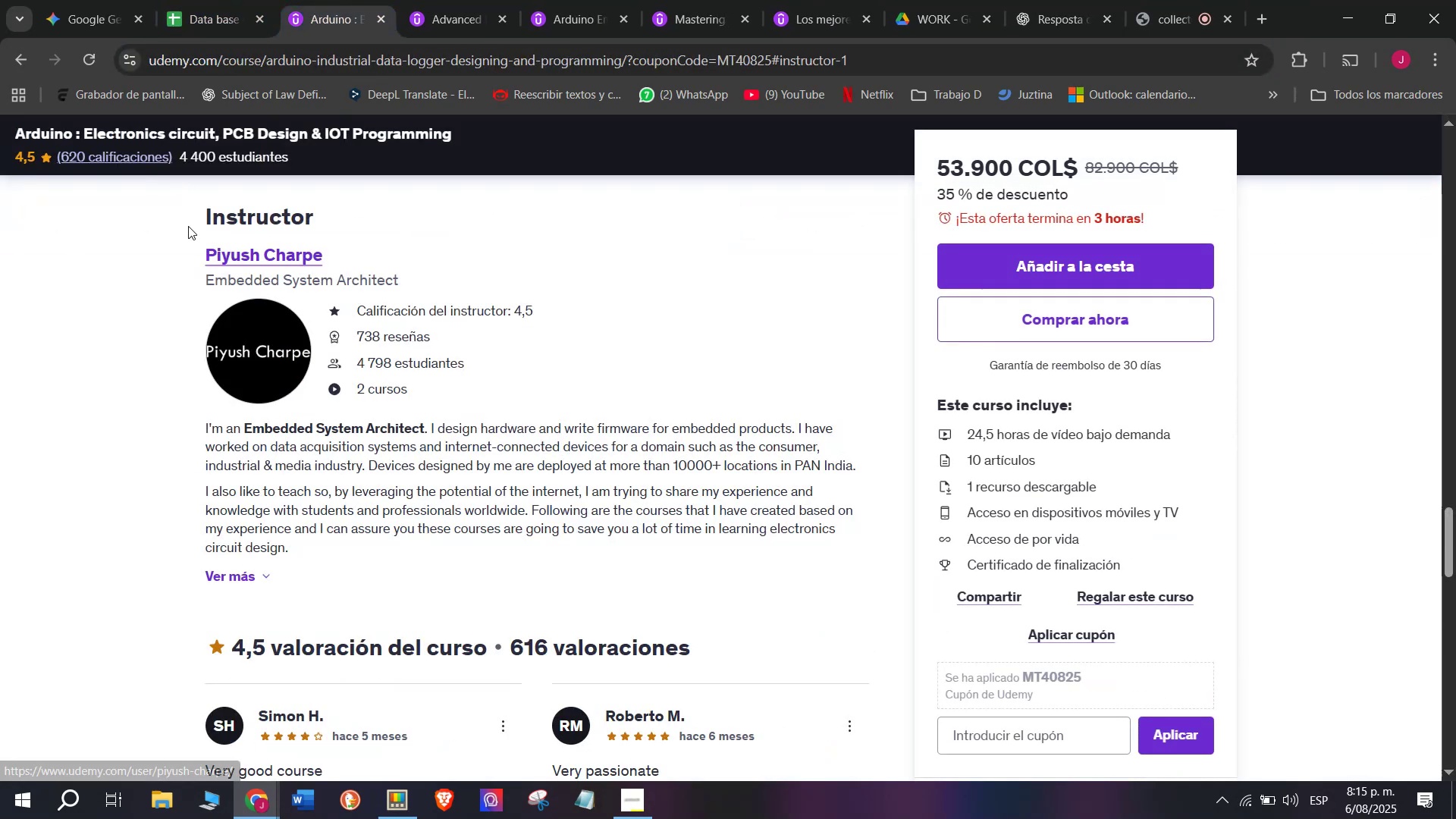 
left_click_drag(start_coordinate=[189, 234], to_coordinate=[334, 247])
 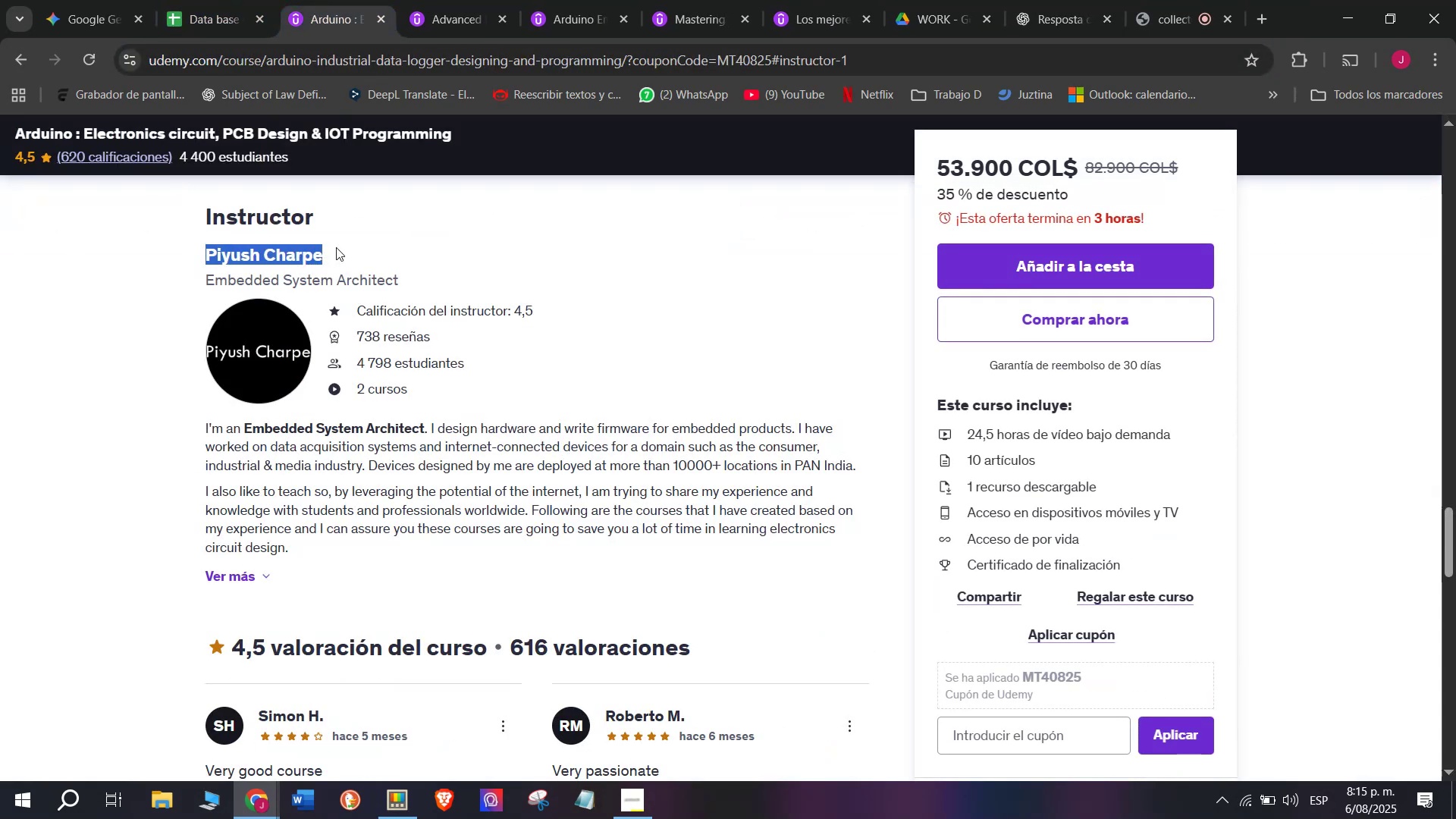 
key(Break)
 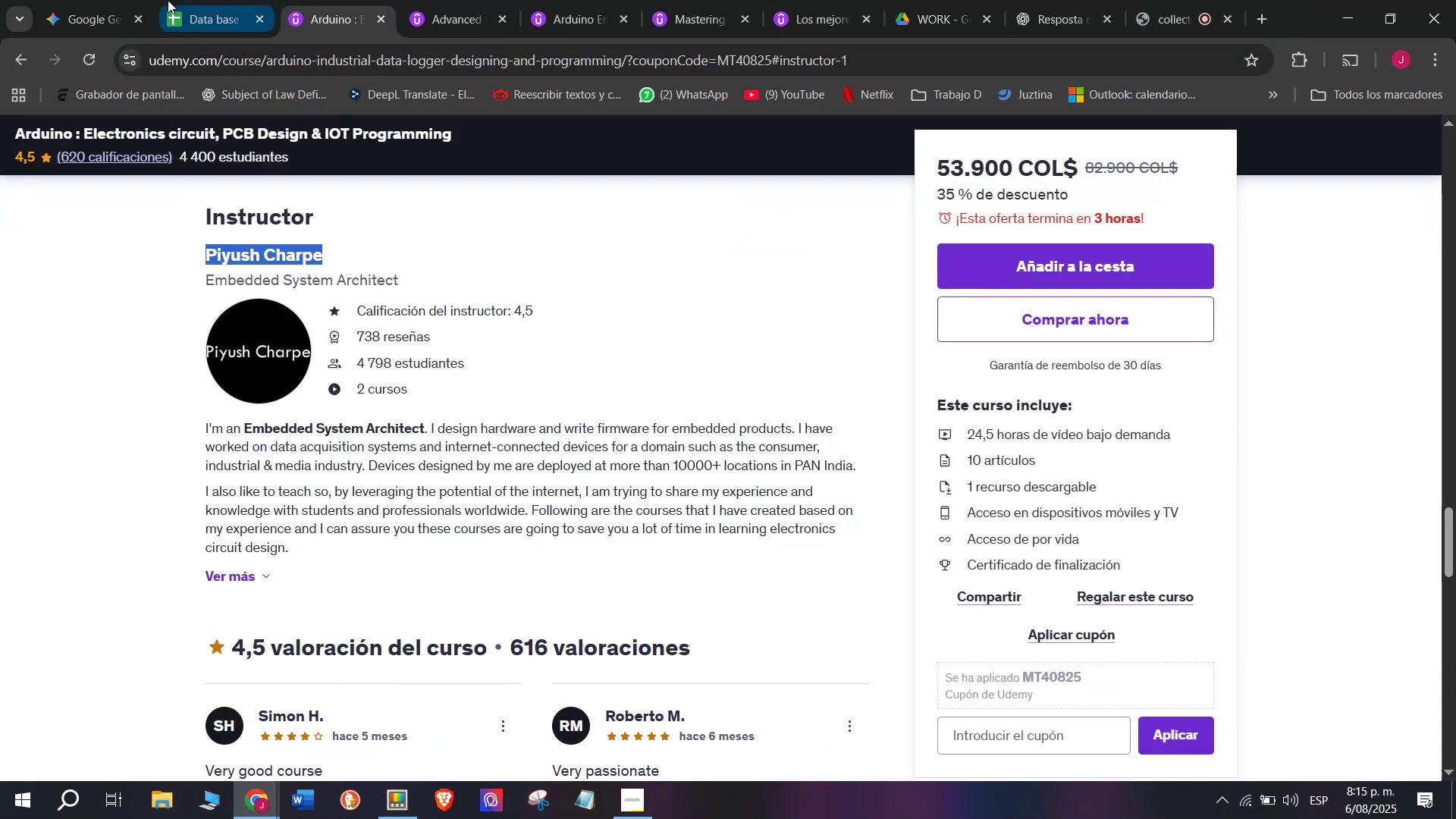 
key(Control+ControlLeft)
 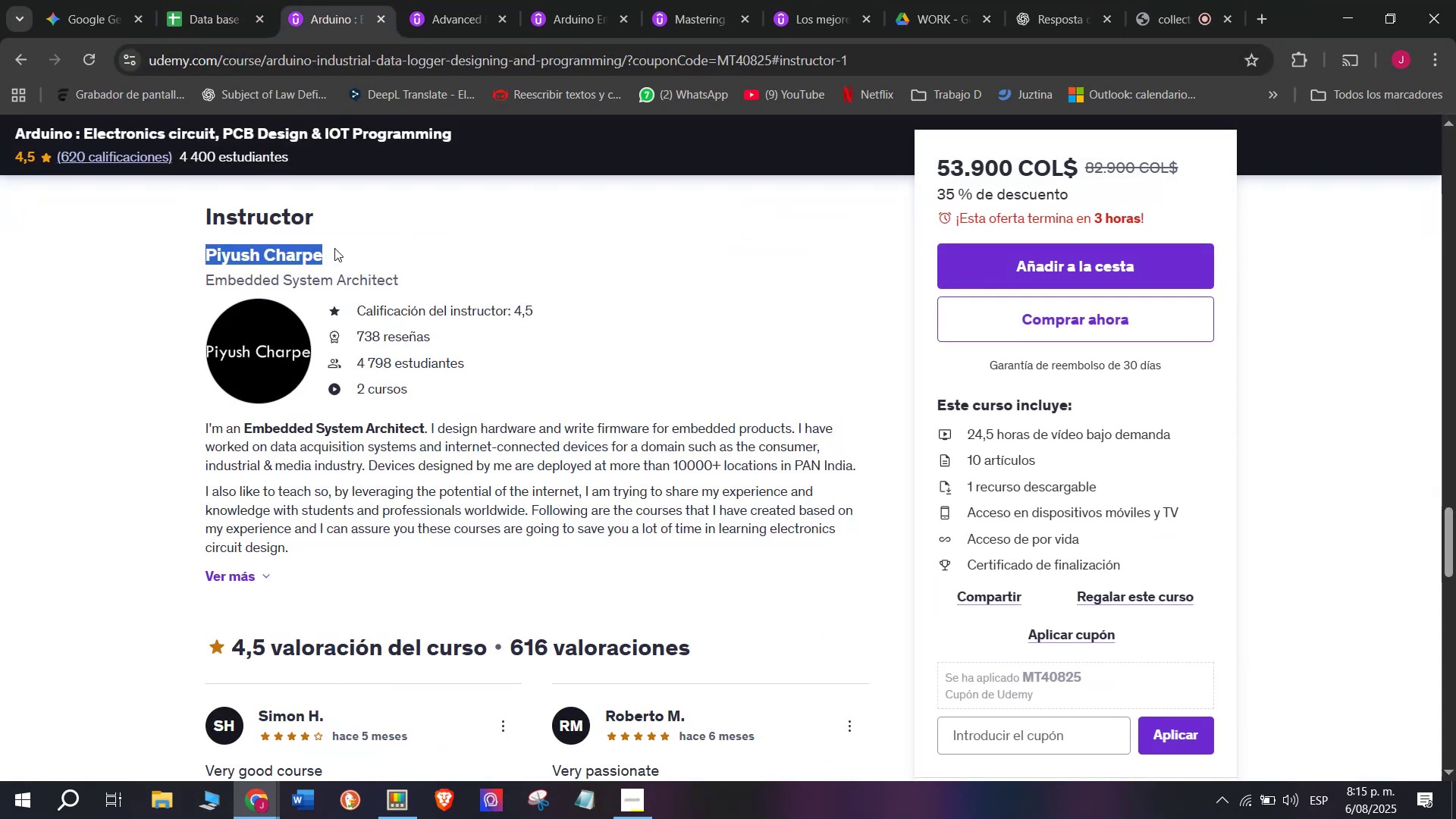 
key(Control+C)
 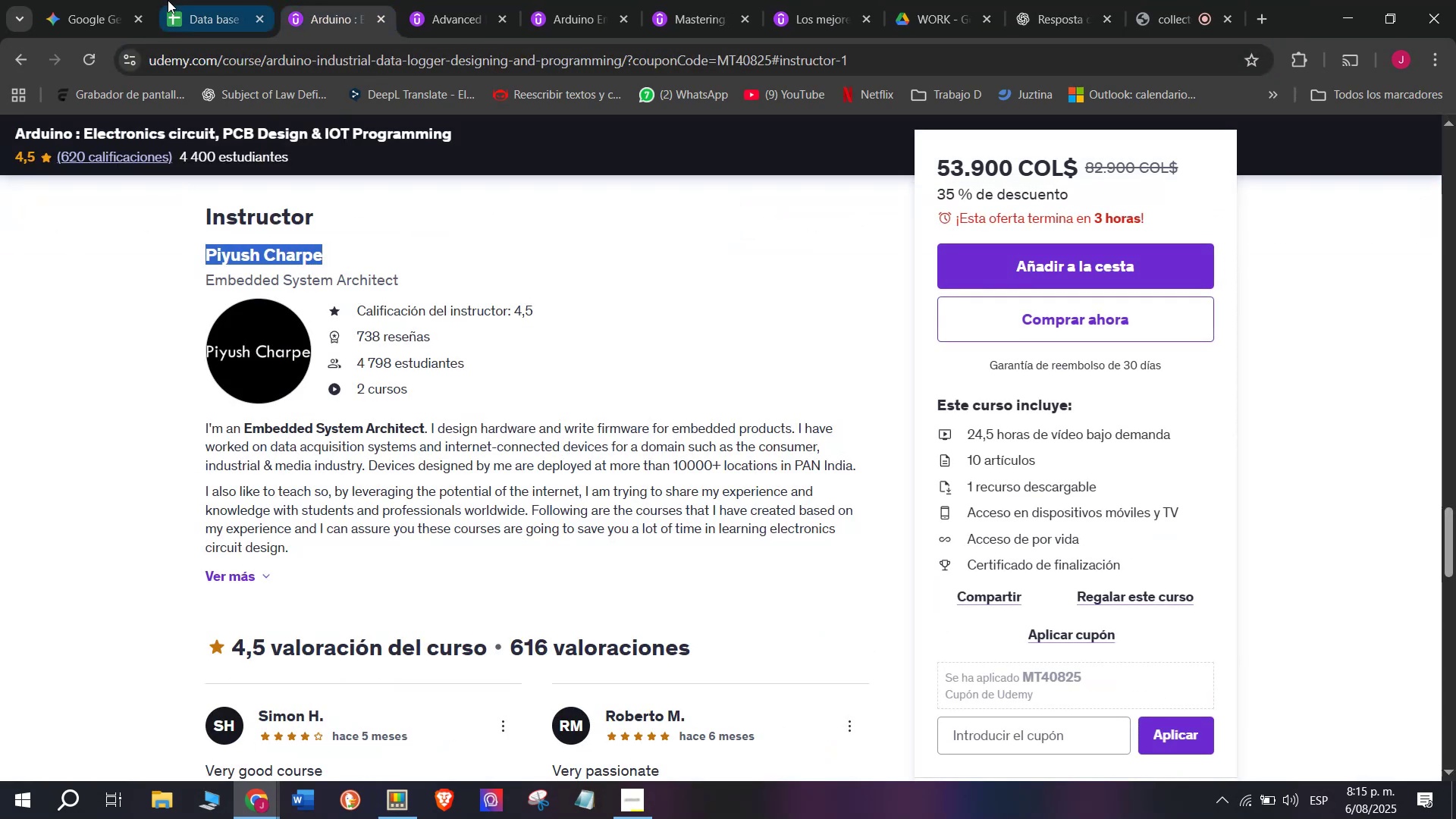 
left_click([168, 0])
 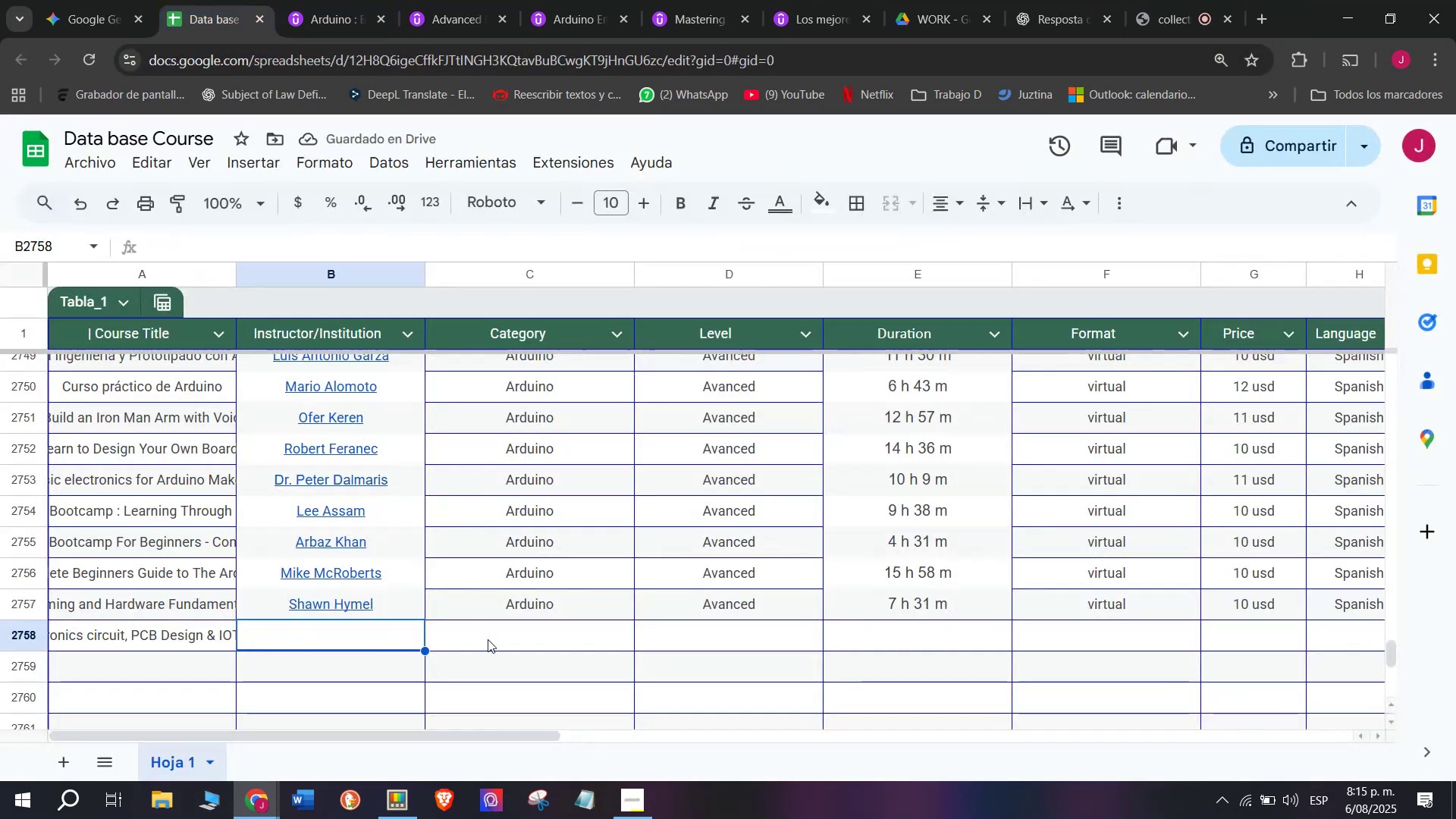 
key(Z)
 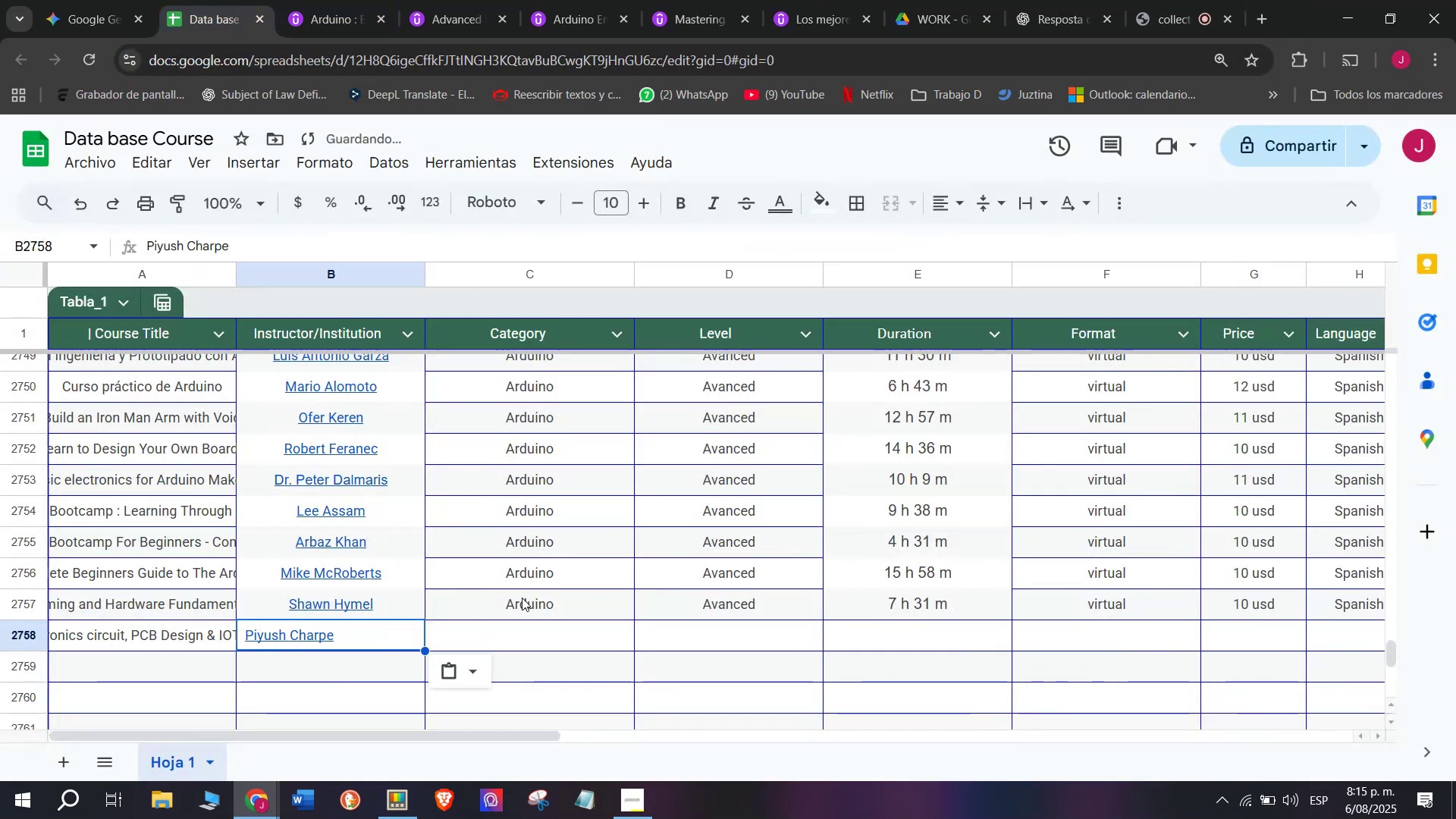 
key(Control+ControlLeft)
 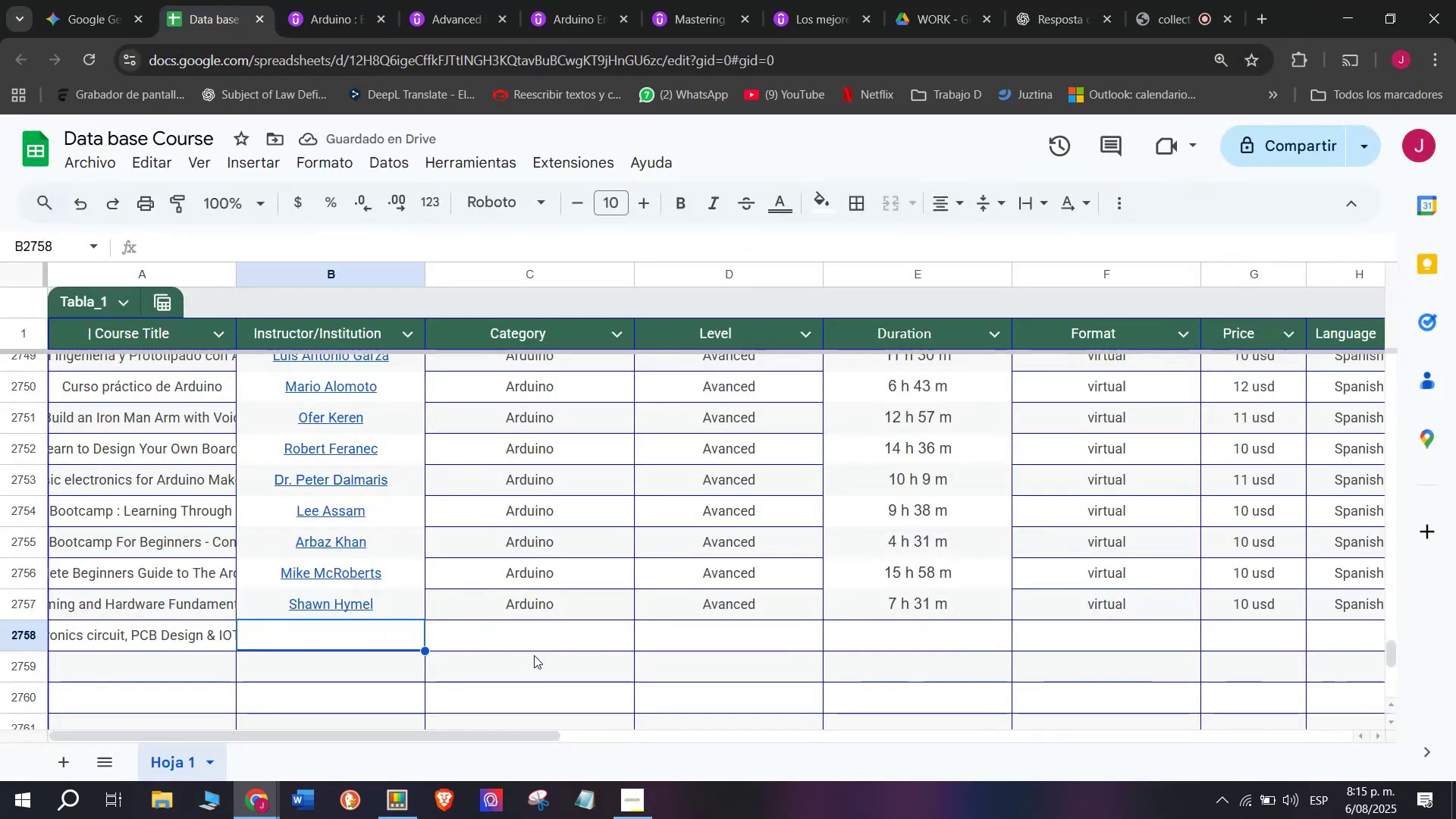 
key(Control+V)
 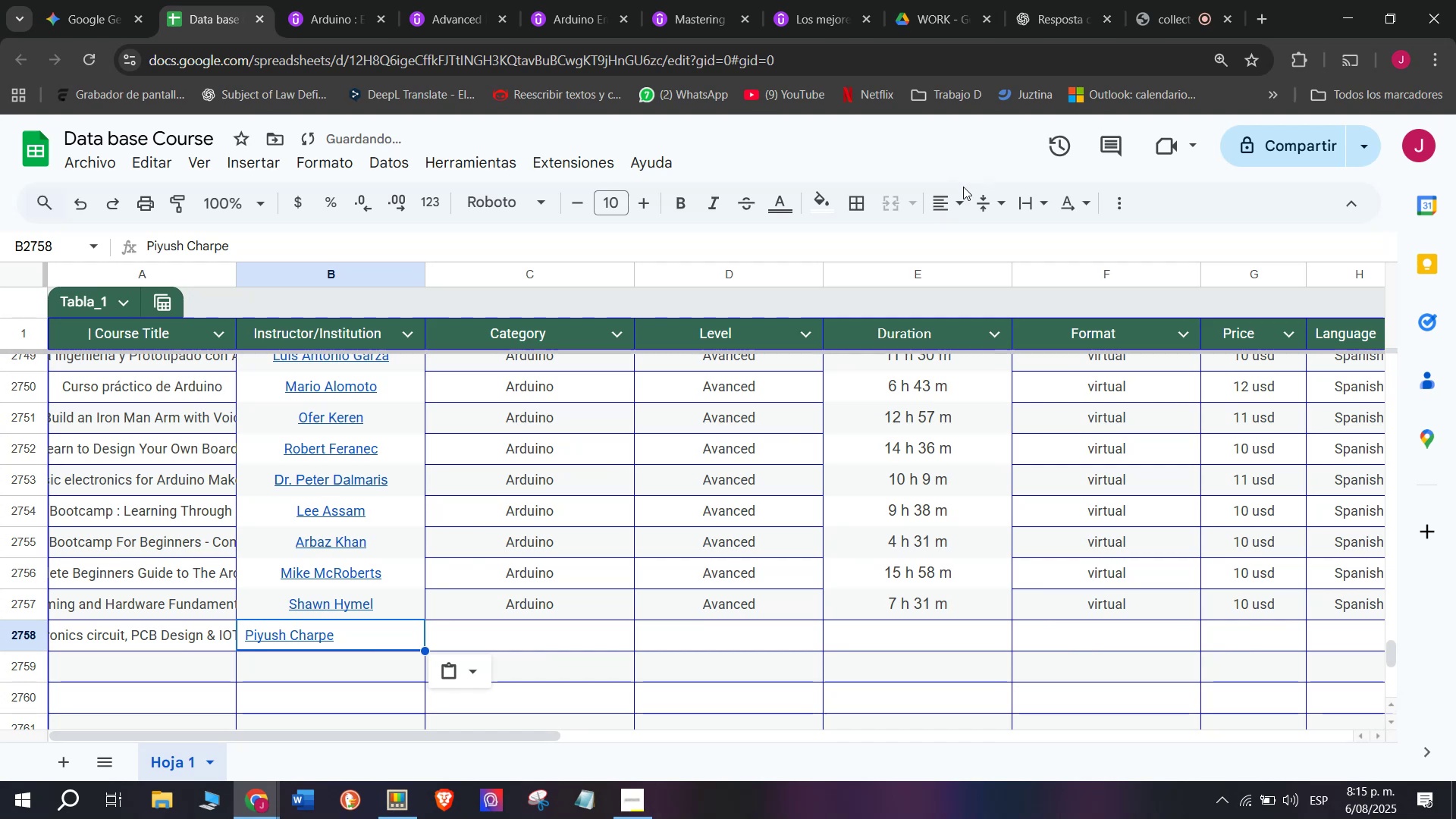 
left_click([958, 197])
 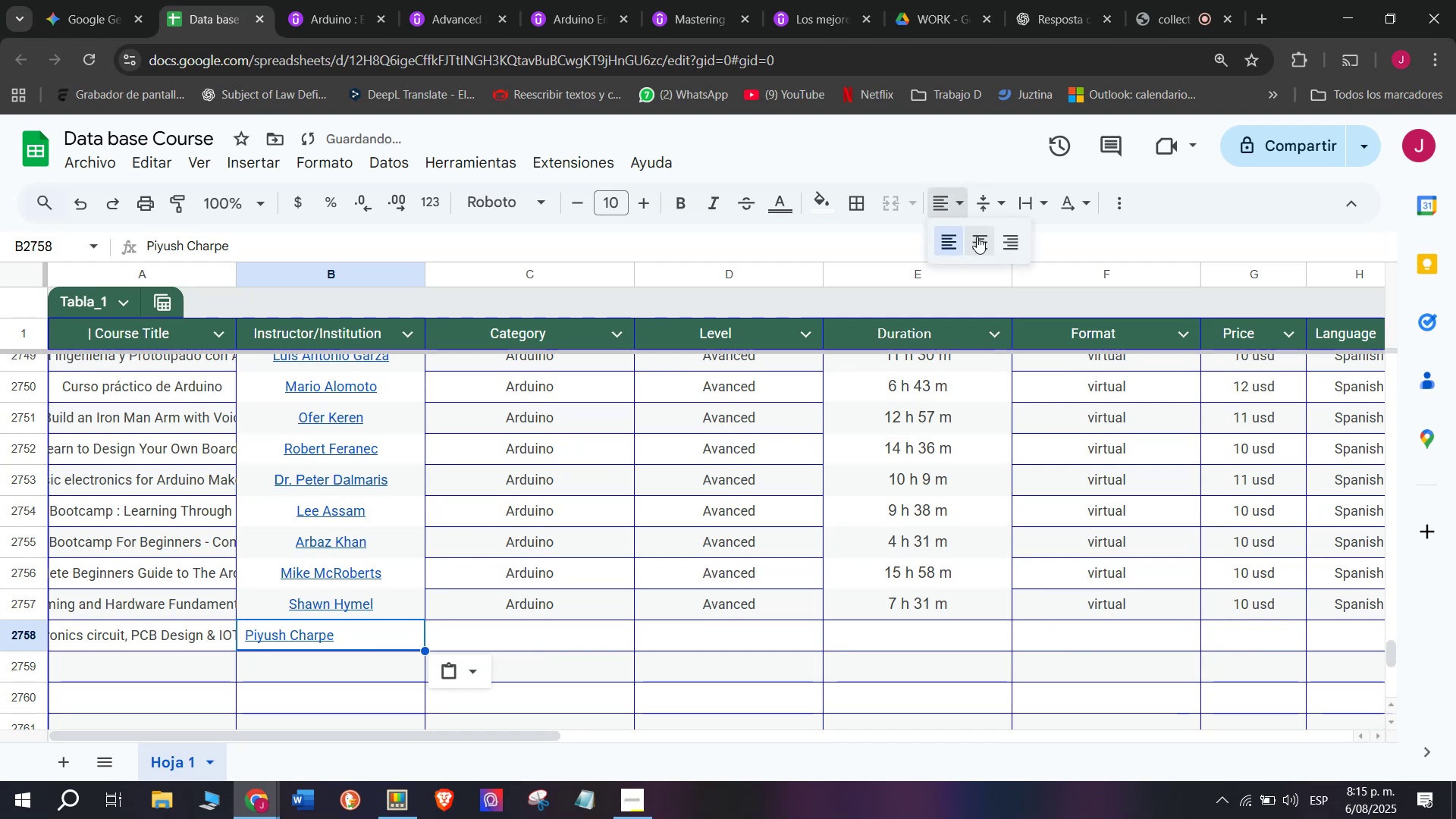 
left_click([978, 237])
 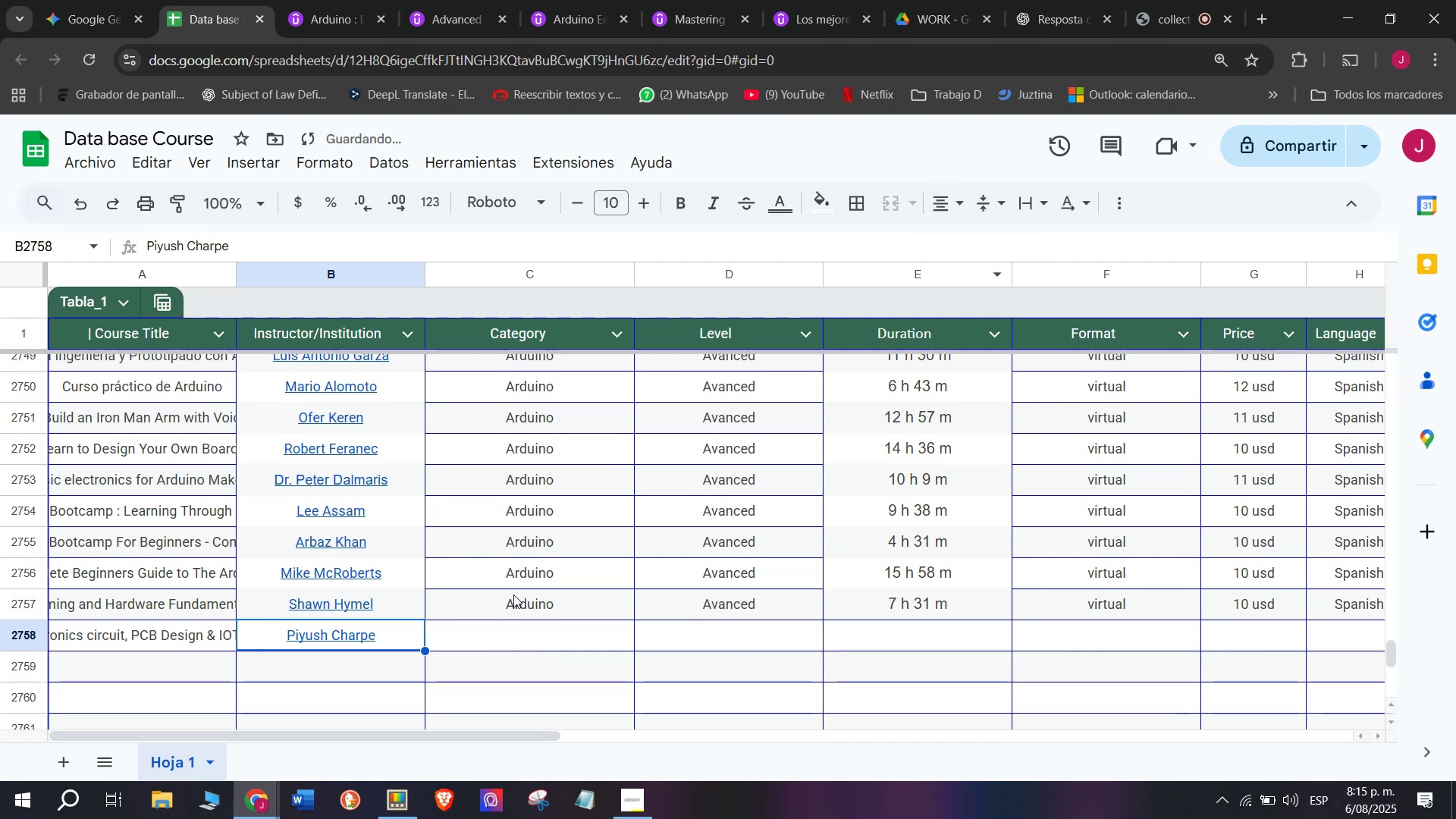 
left_click([524, 593])
 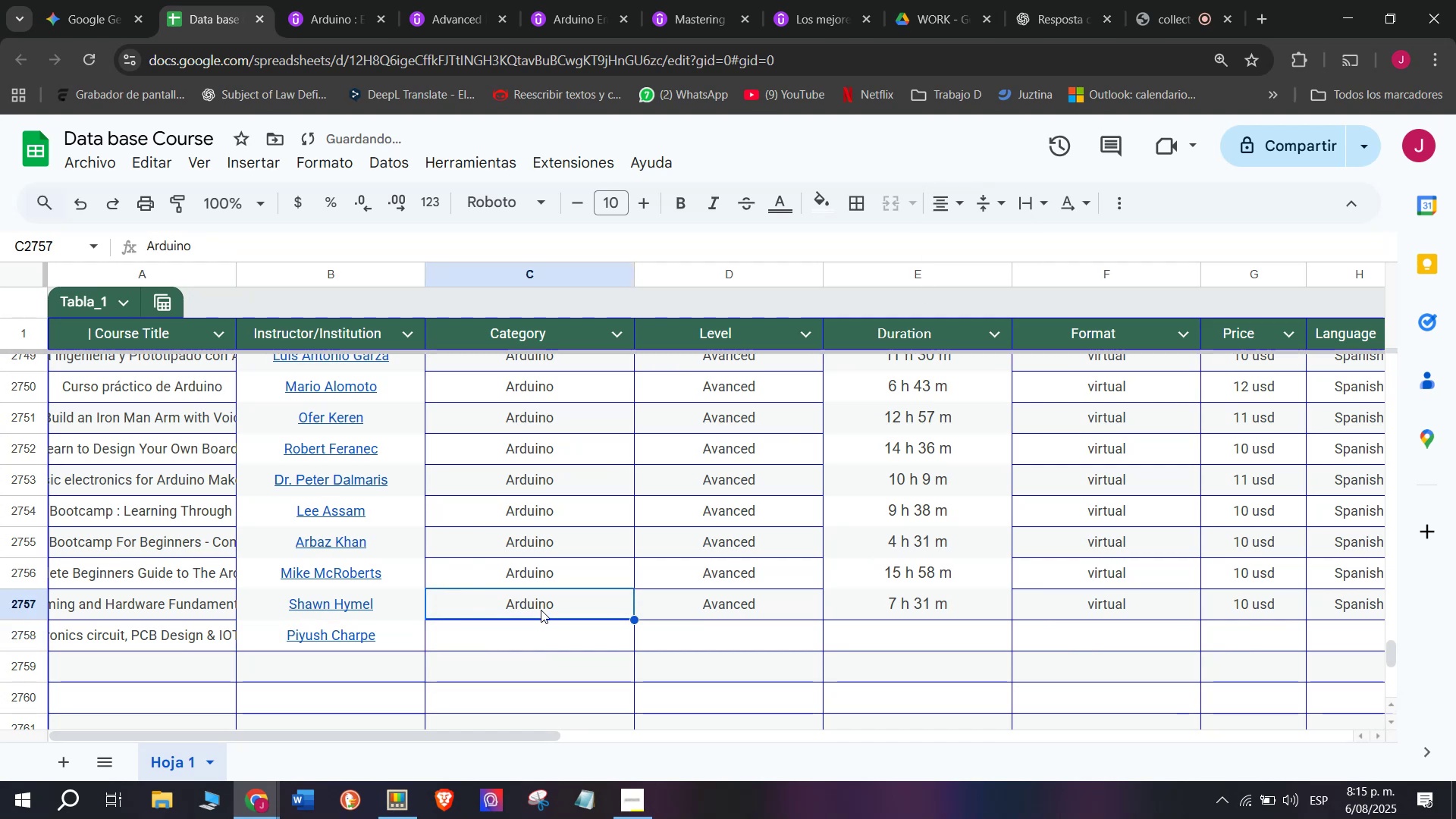 
key(Break)
 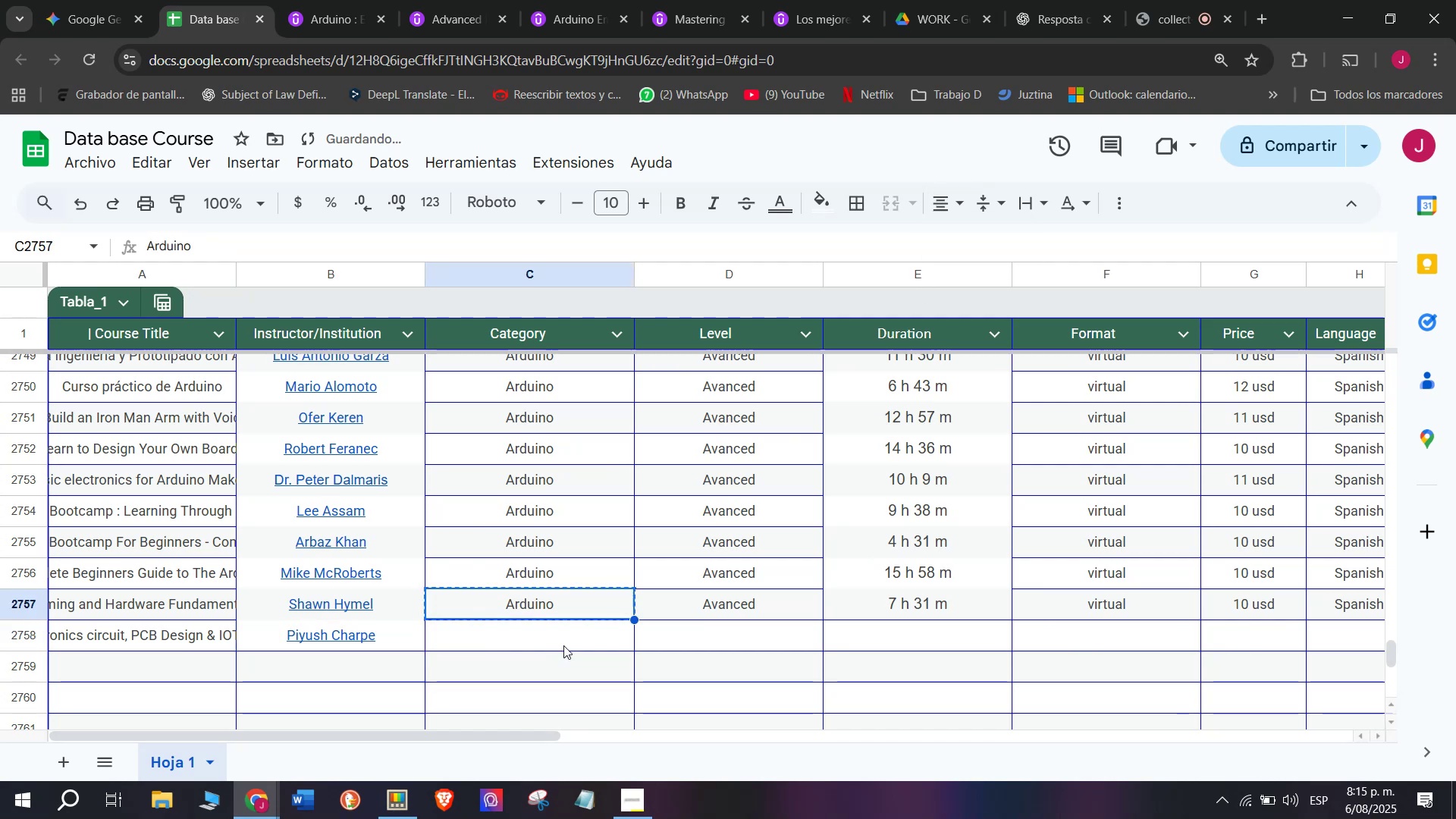 
key(Control+ControlLeft)
 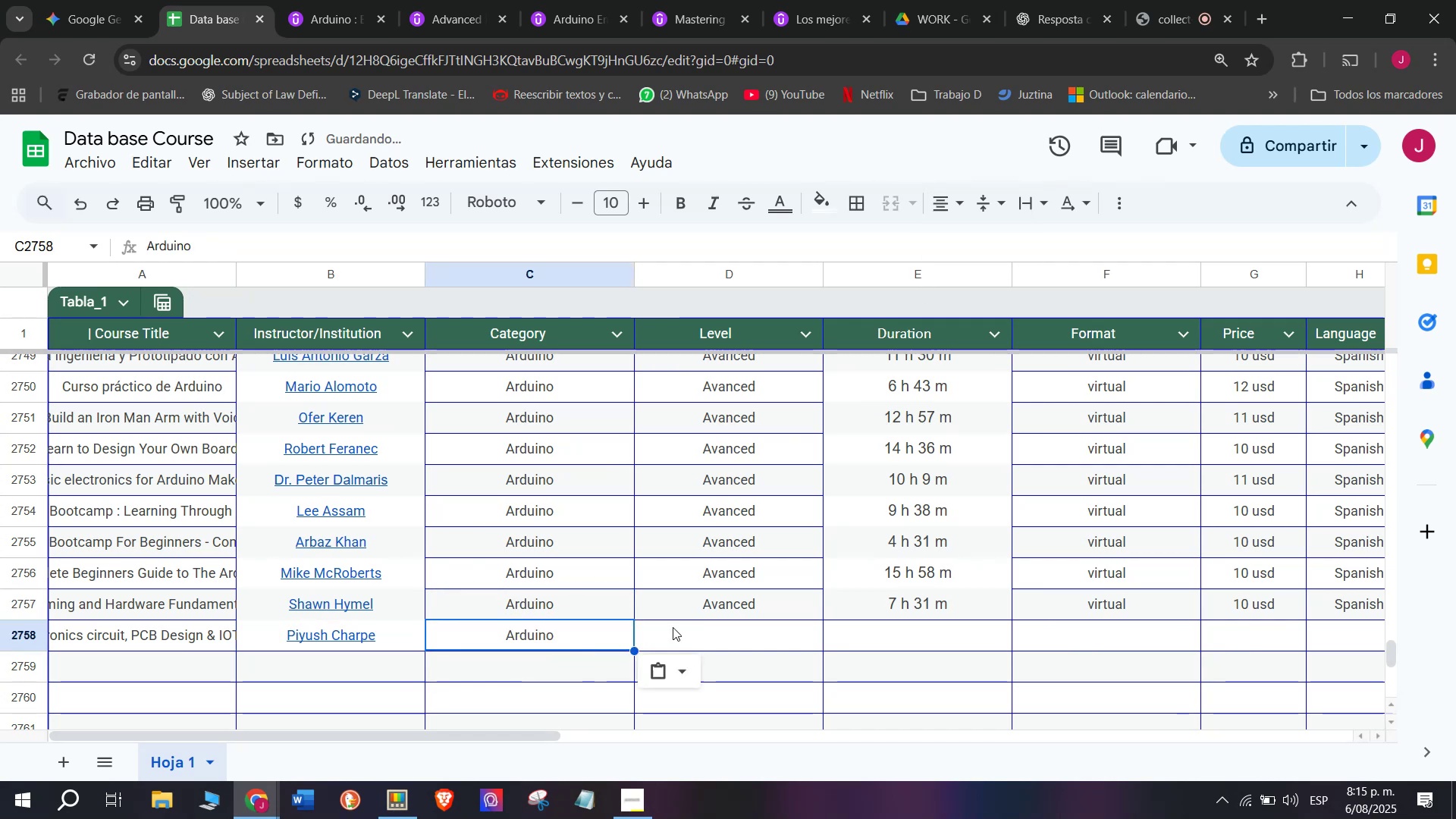 
key(Control+C)
 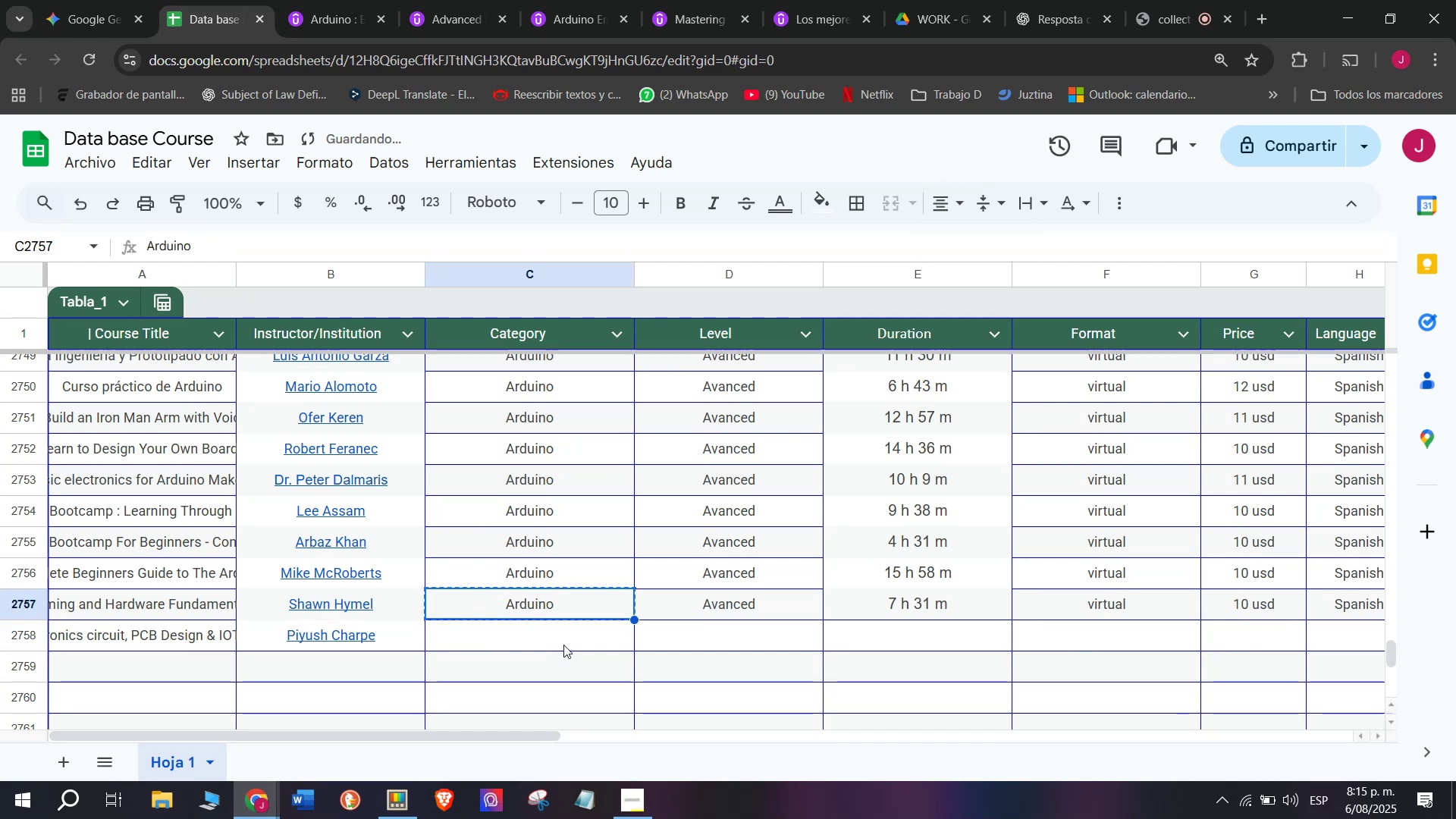 
double_click([563, 645])
 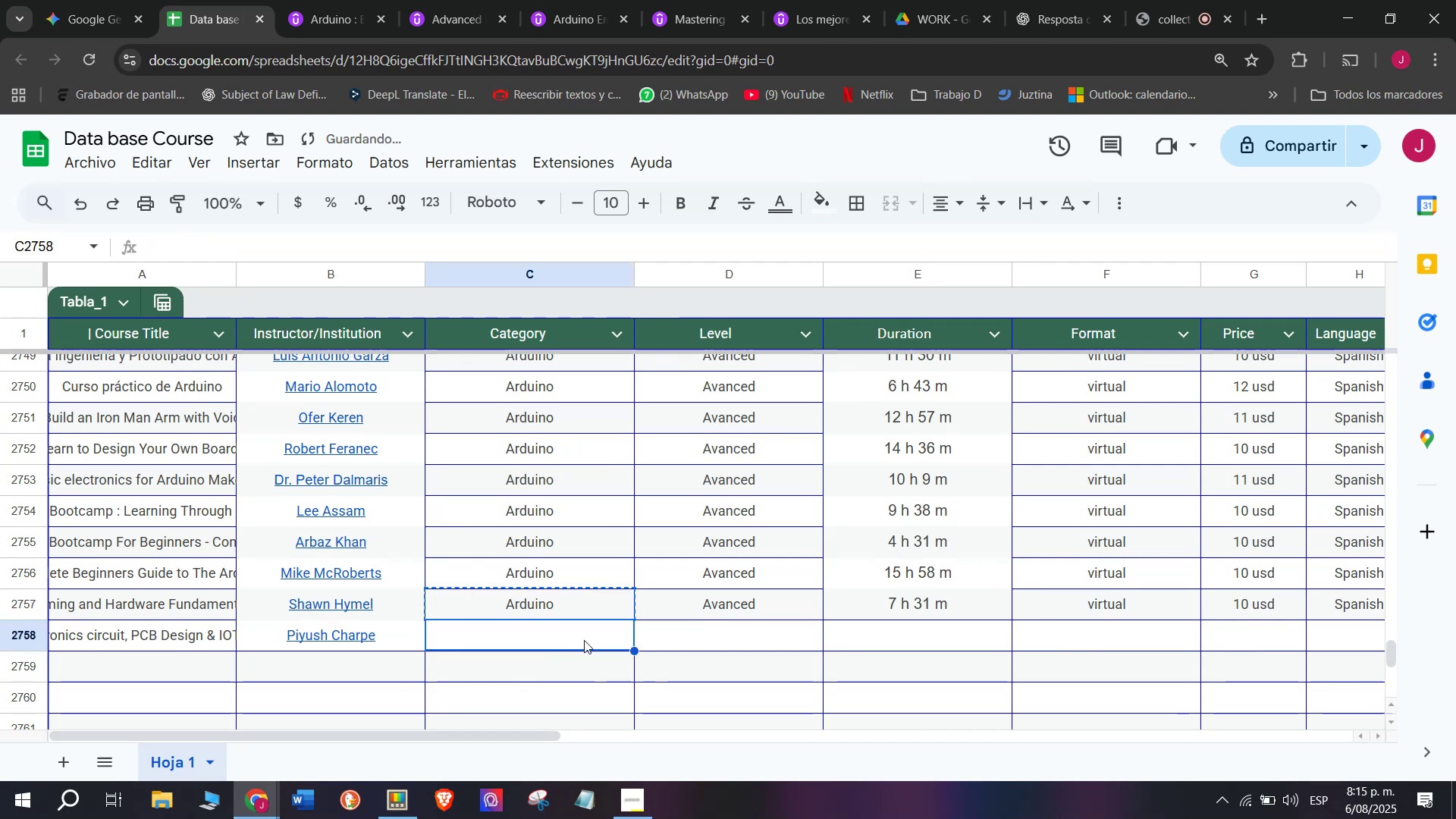 
key(Control+V)
 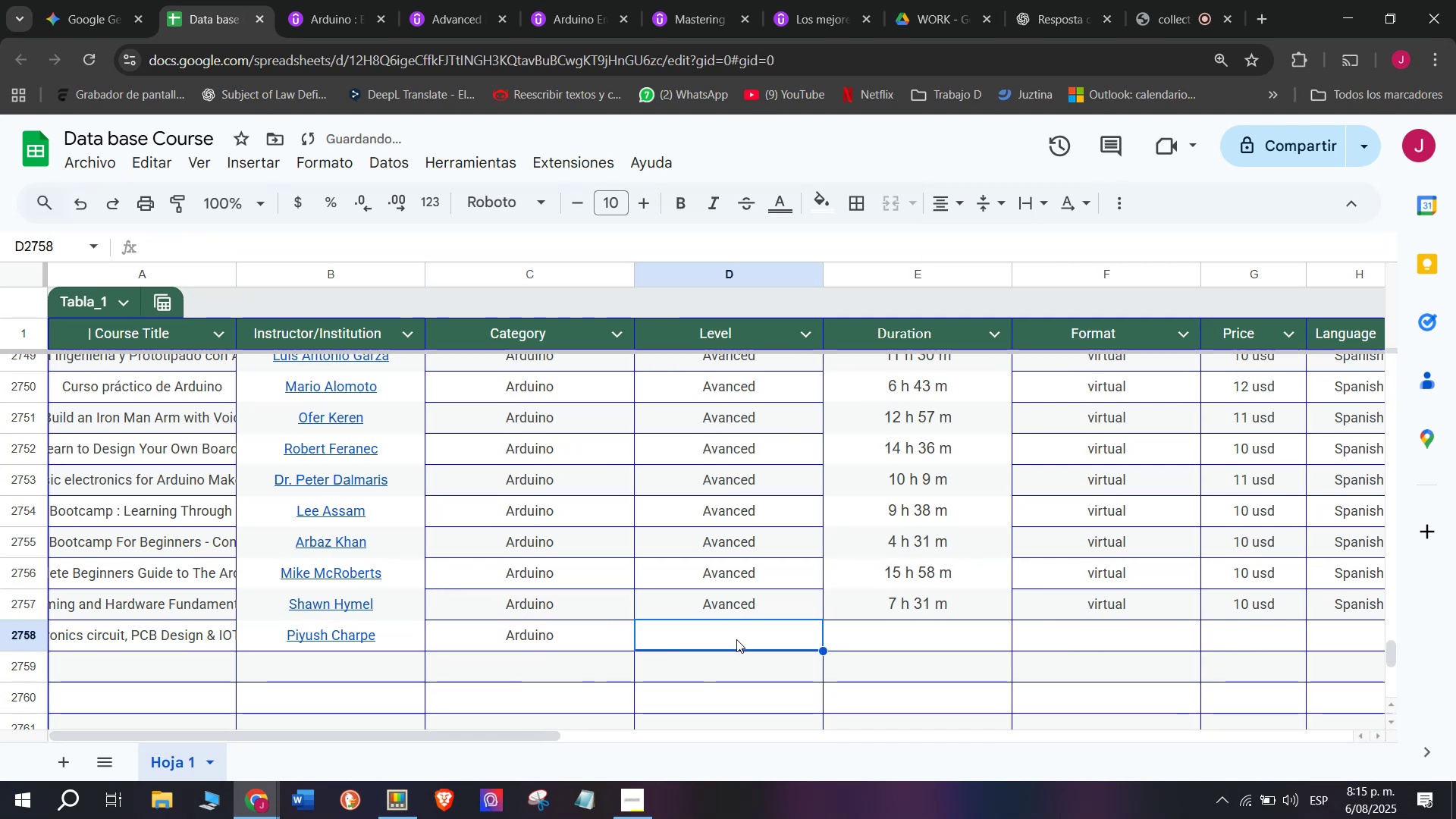 
key(Control+ControlLeft)
 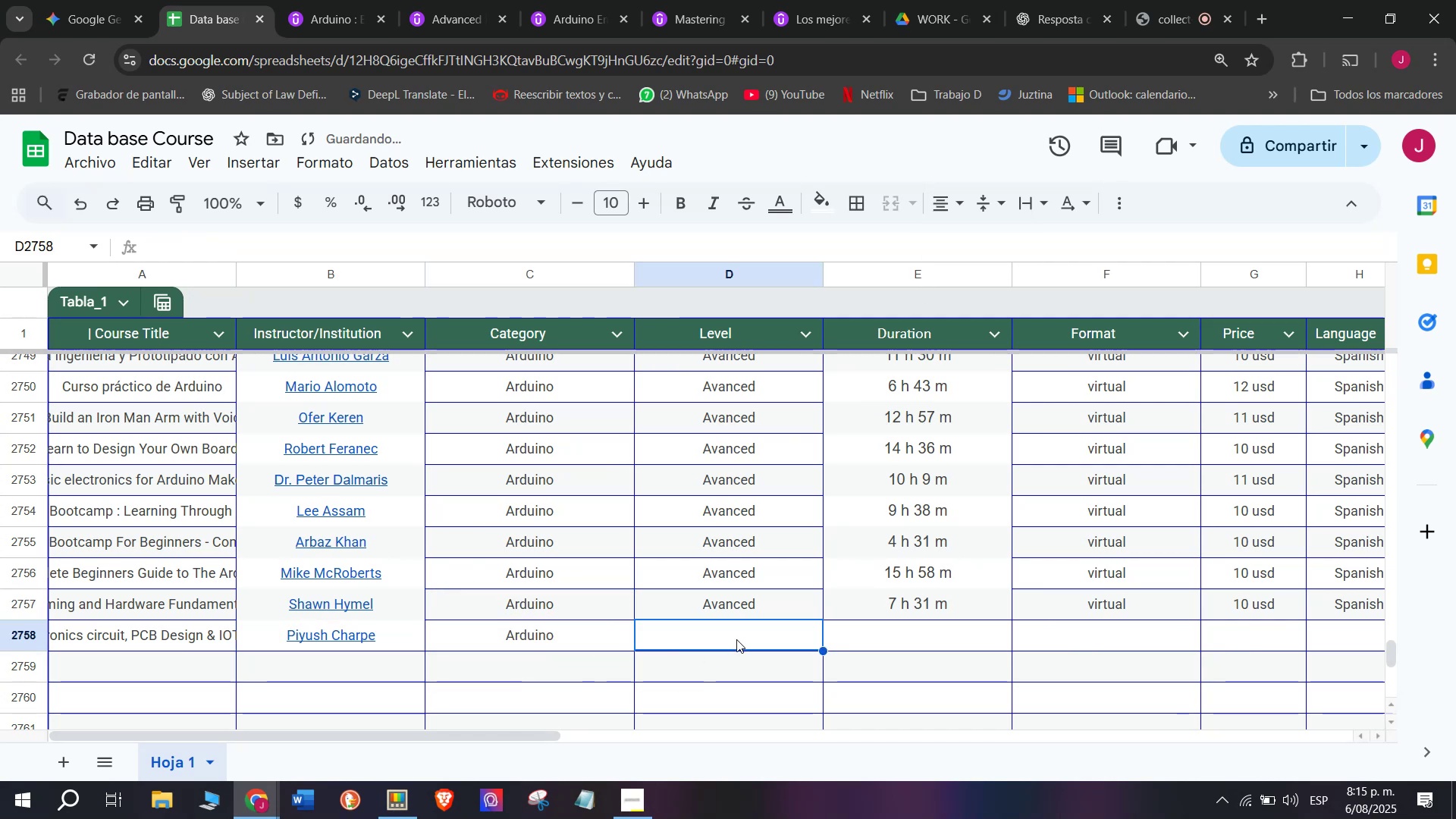 
key(Z)
 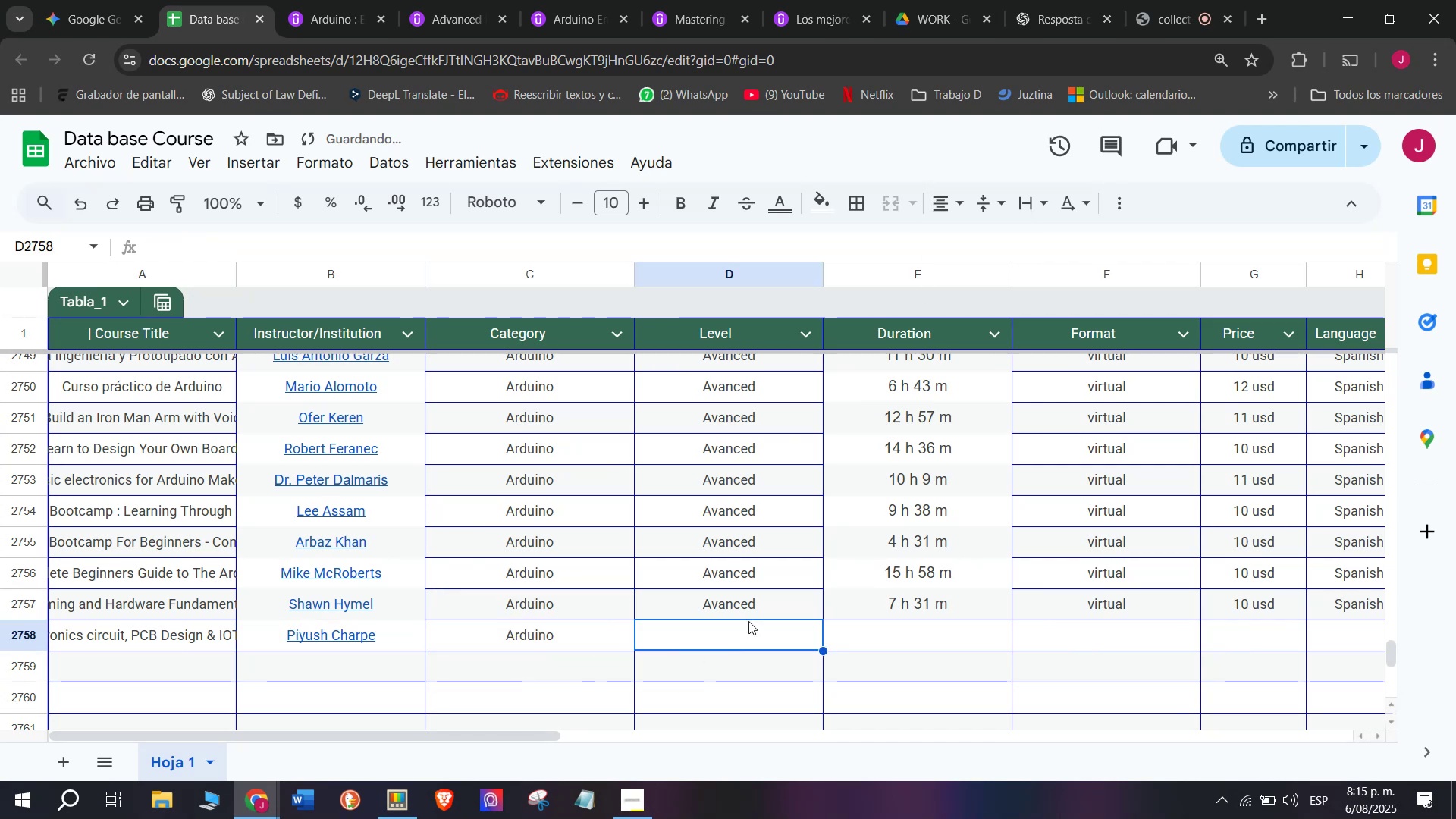 
double_click([753, 608])
 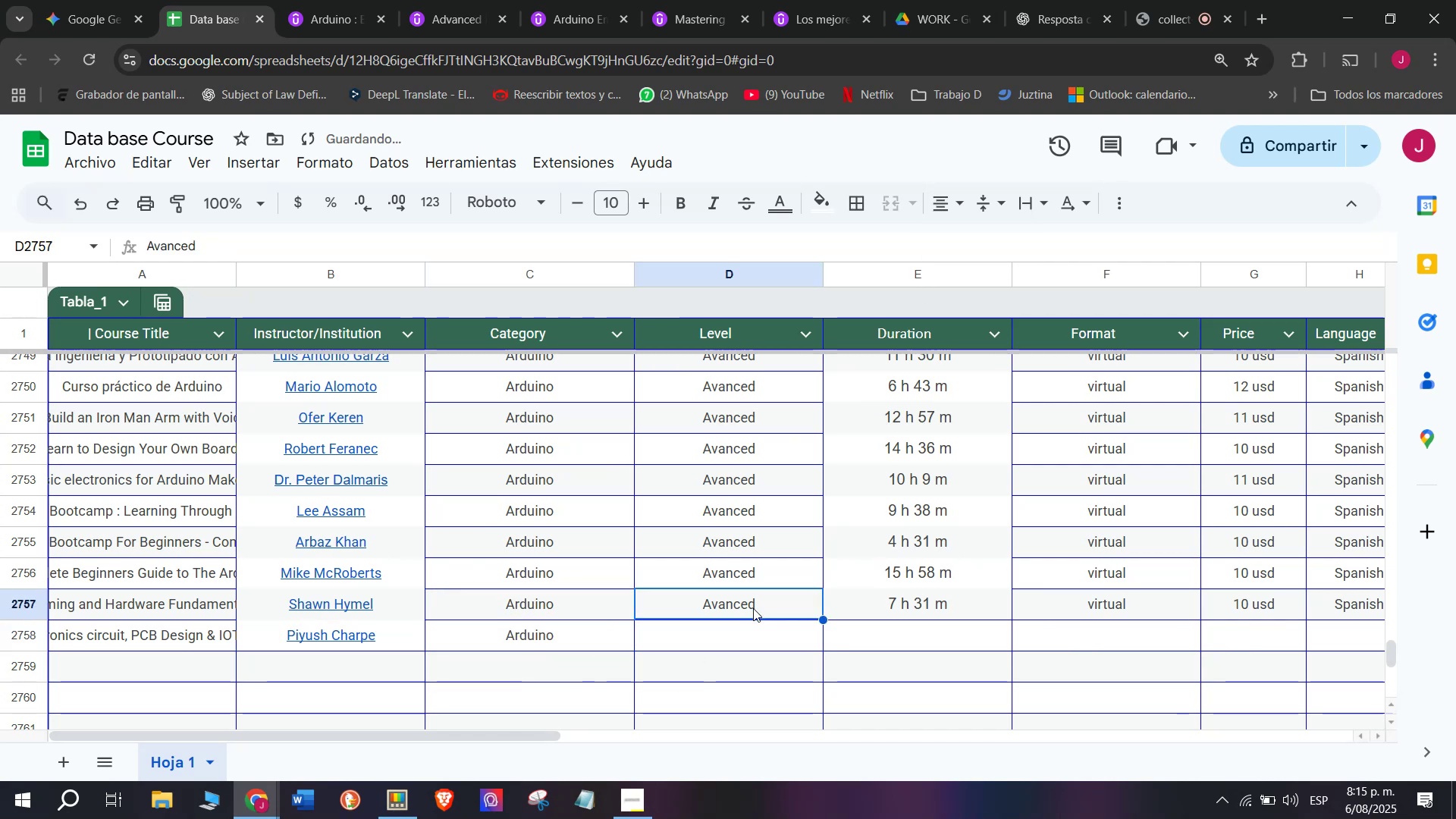 
key(Break)
 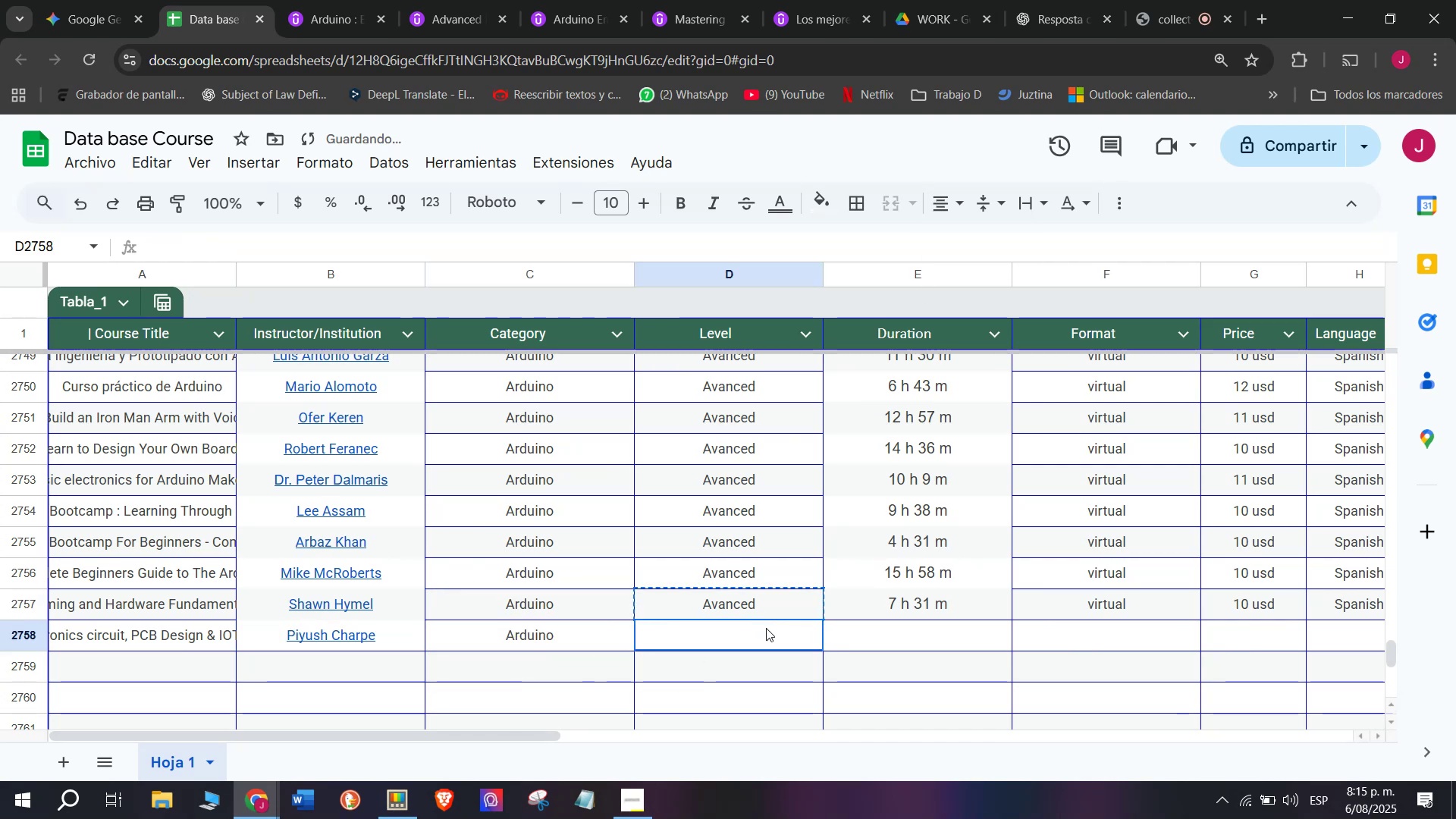 
key(Control+ControlLeft)
 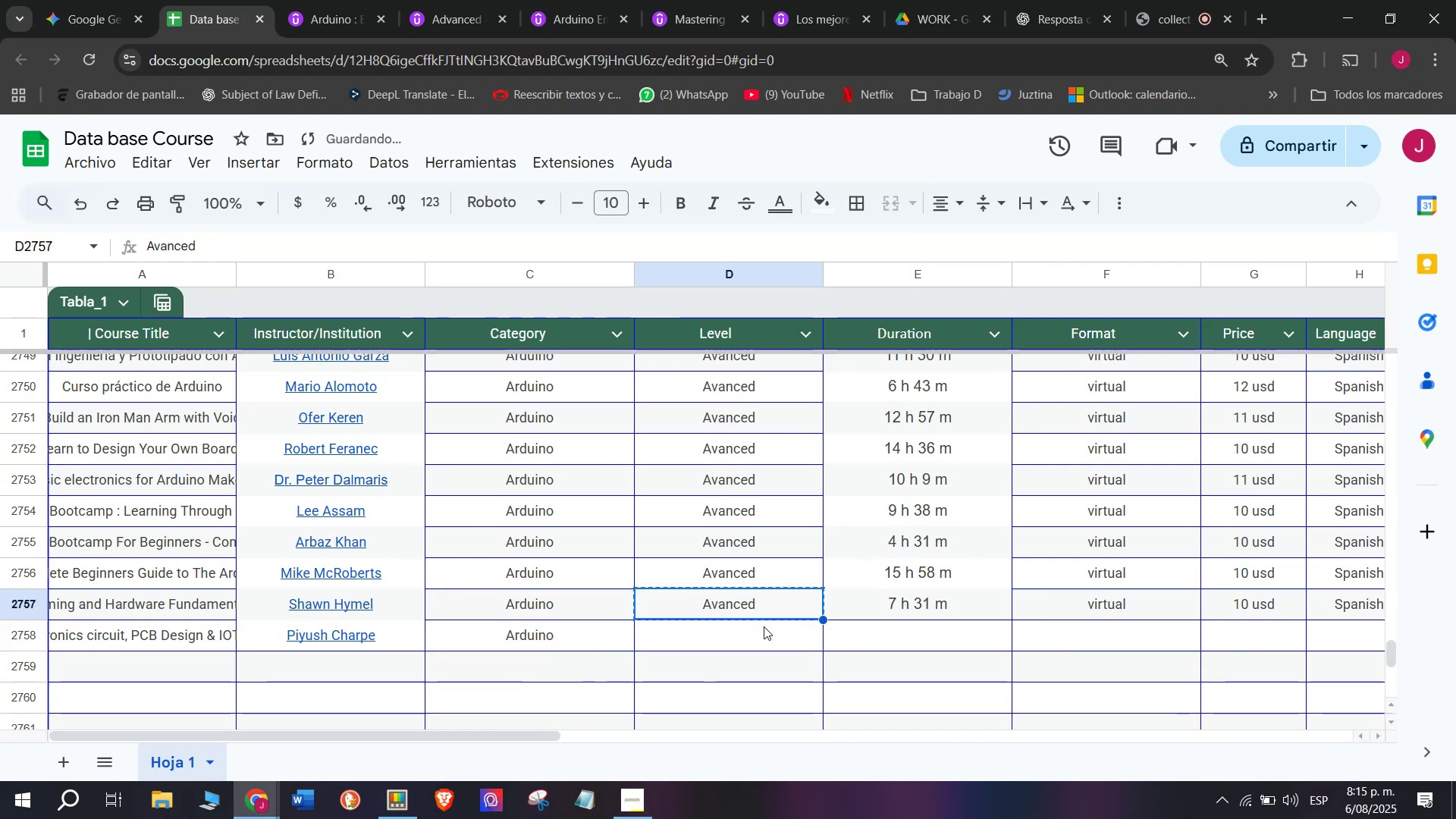 
key(Control+C)
 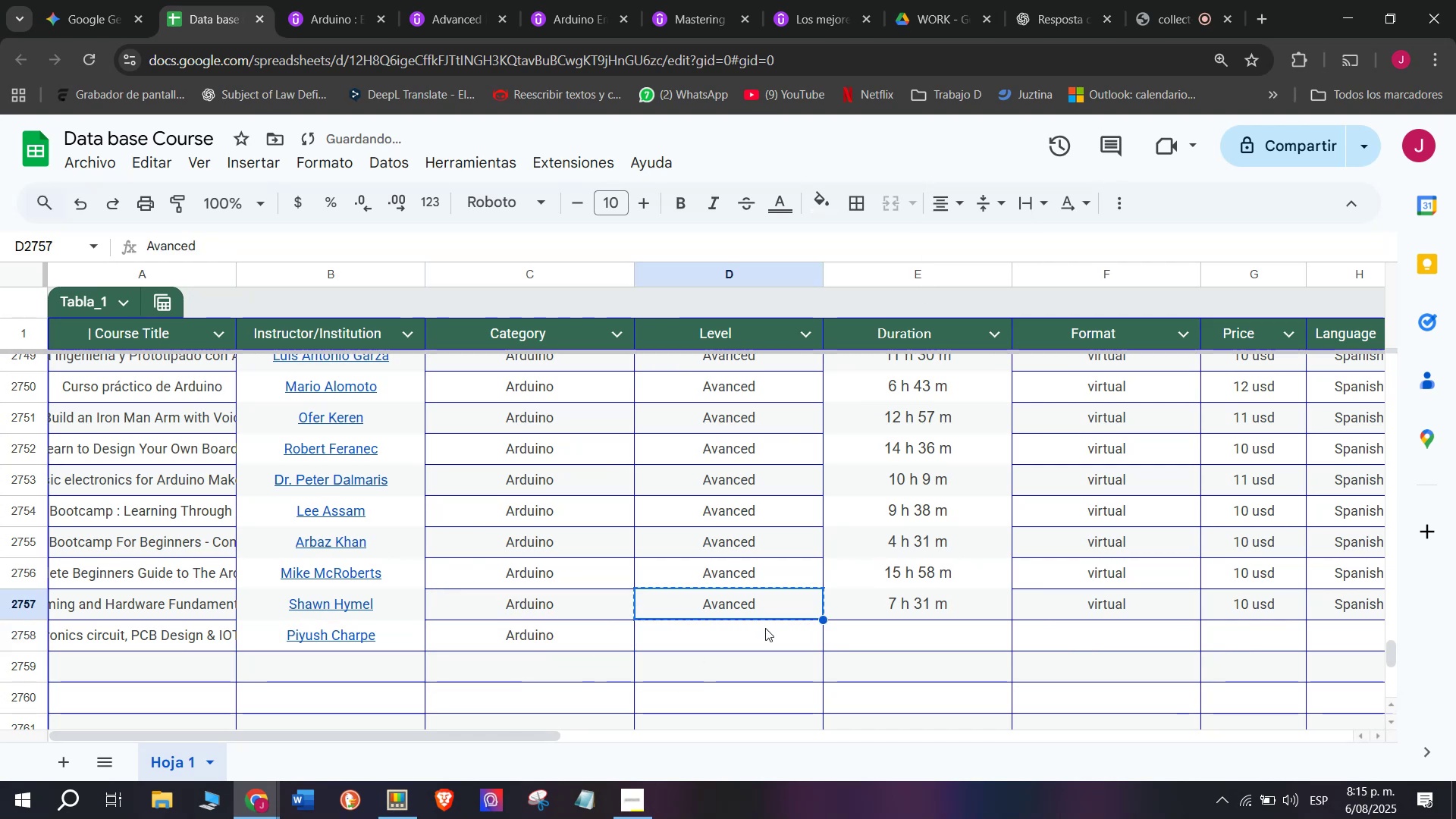 
key(Z)
 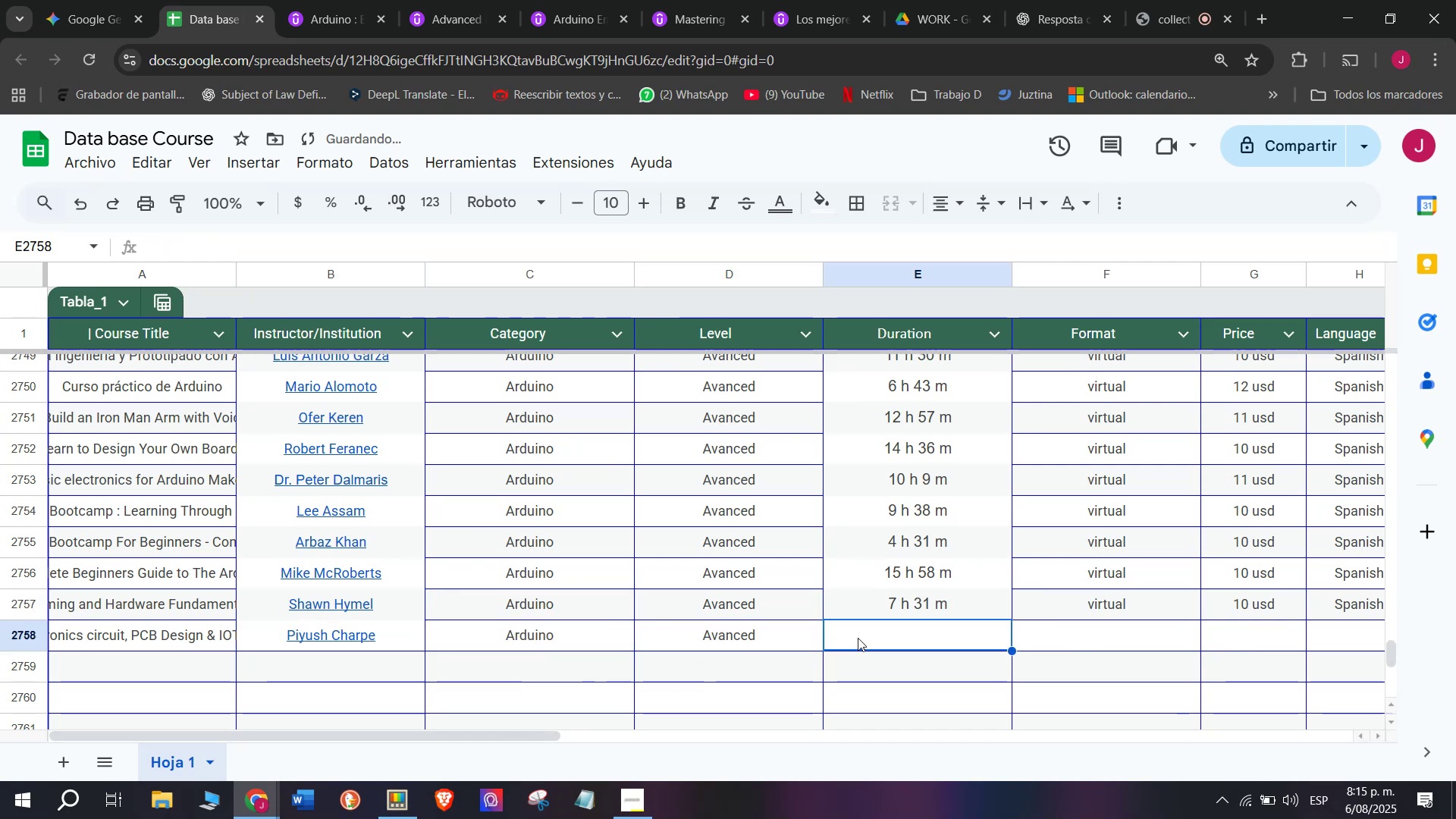 
key(Control+ControlLeft)
 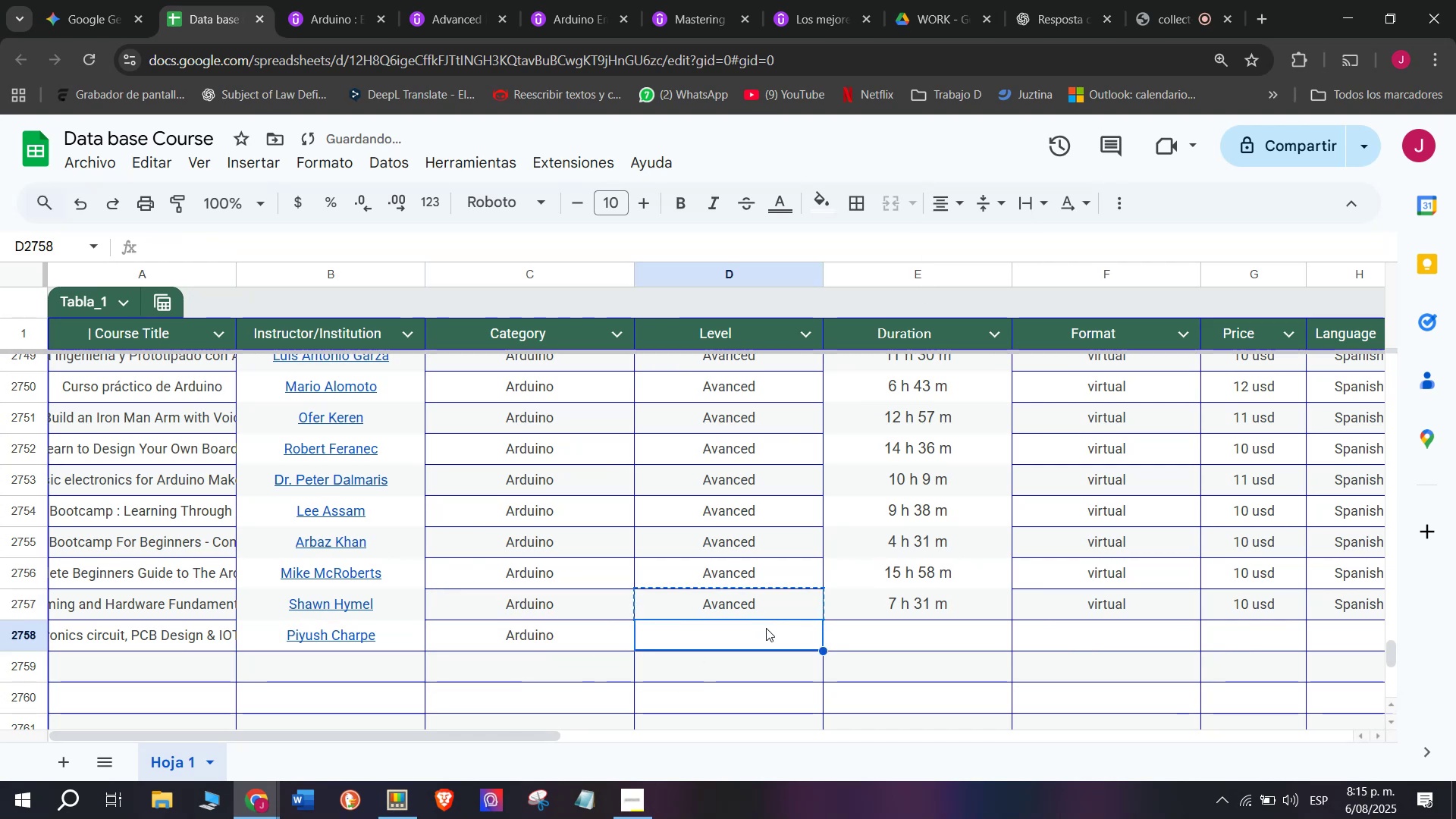 
key(Control+V)
 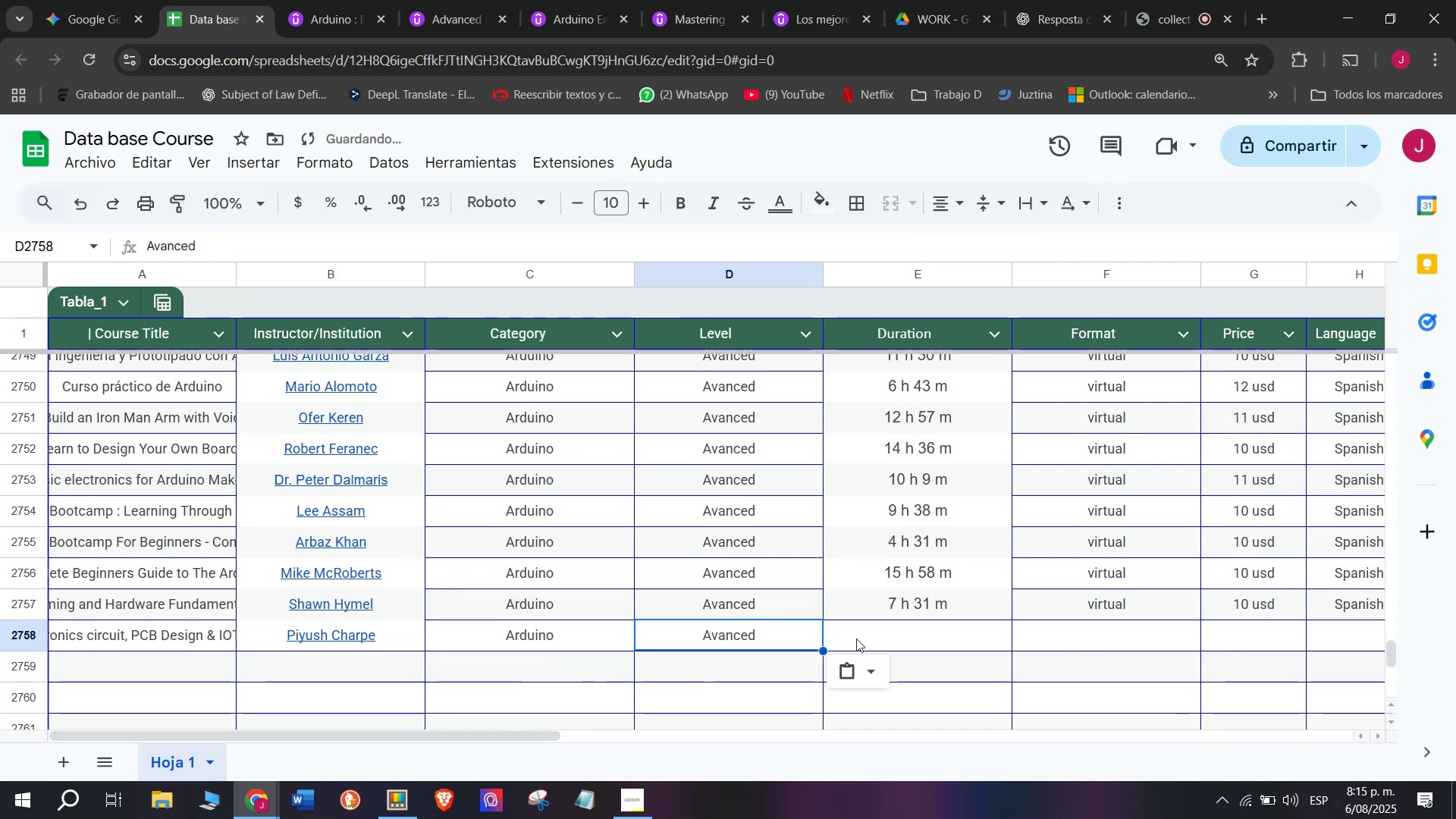 
triple_click([858, 638])
 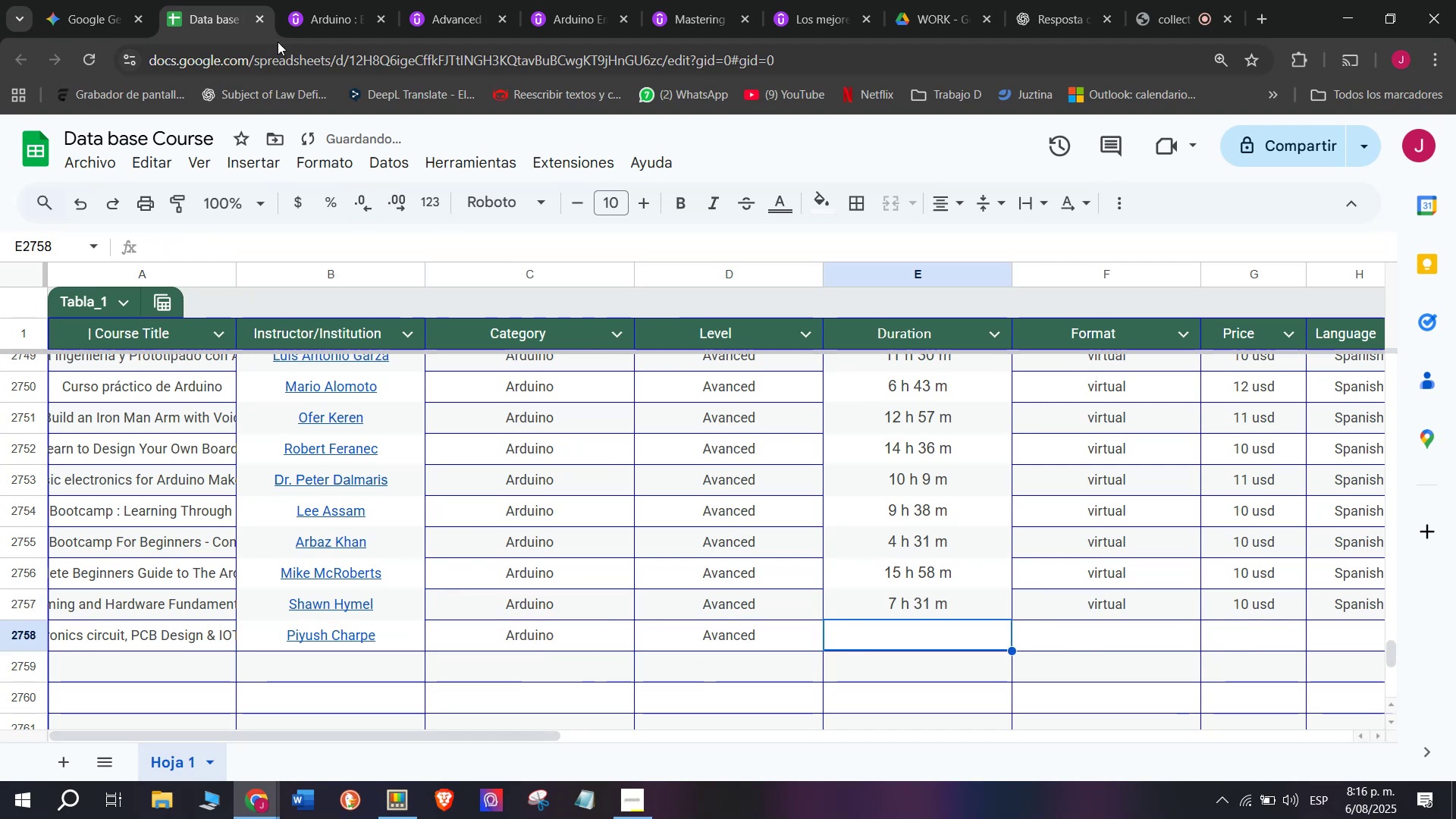 
left_click([318, 0])
 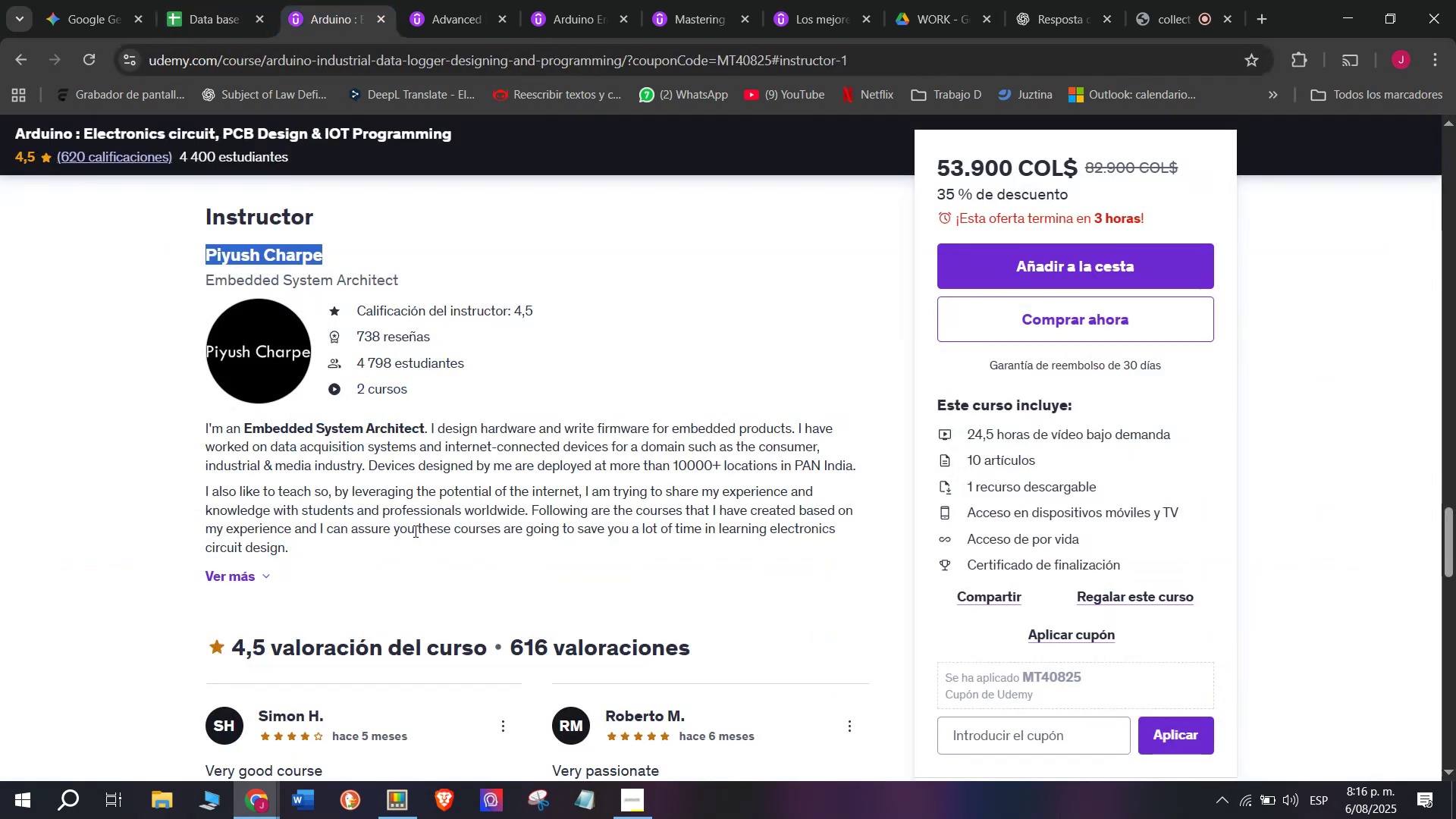 
scroll: coordinate [331, 601], scroll_direction: up, amount: 10.0
 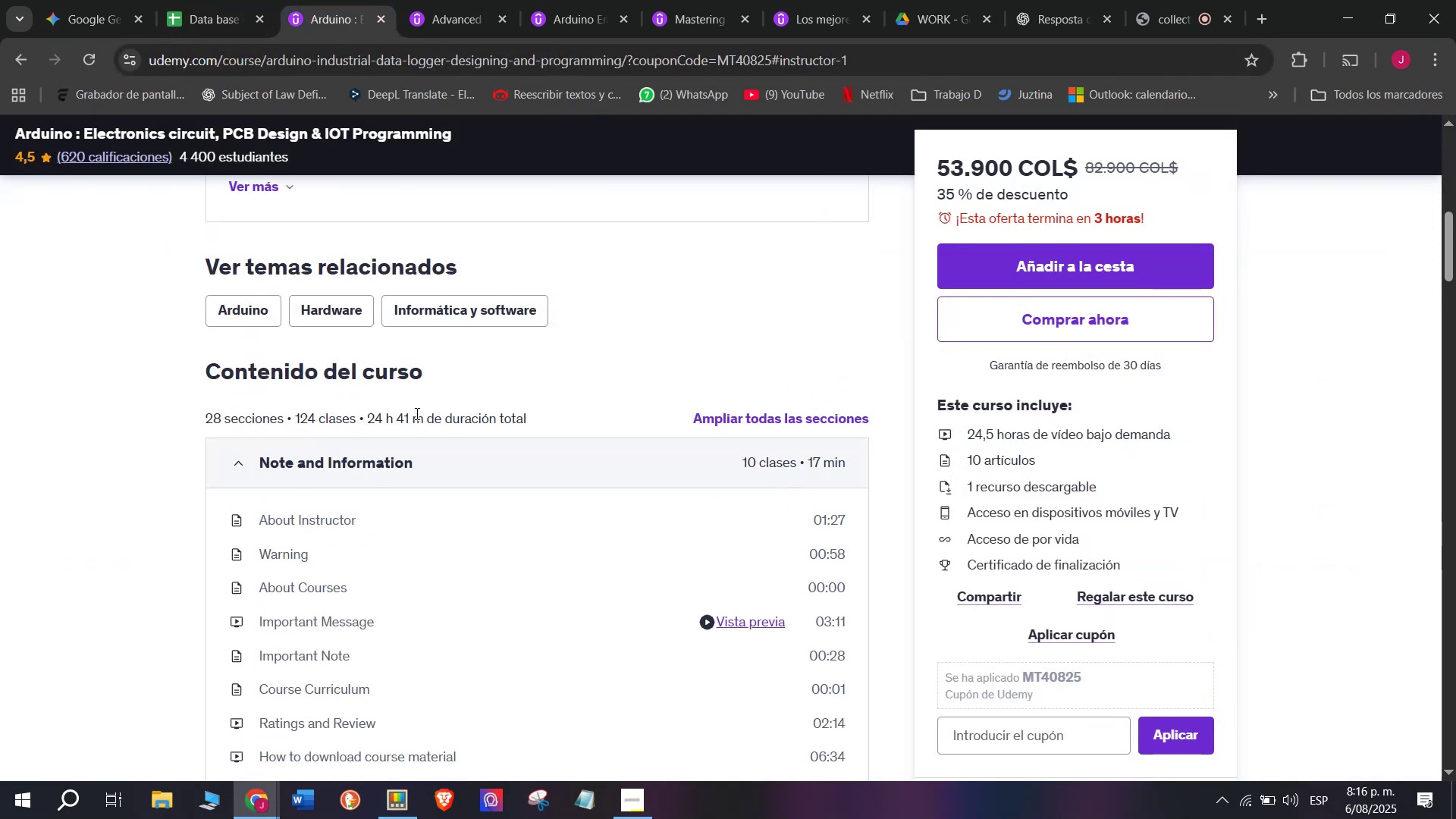 
left_click_drag(start_coordinate=[422, 418], to_coordinate=[369, 416])
 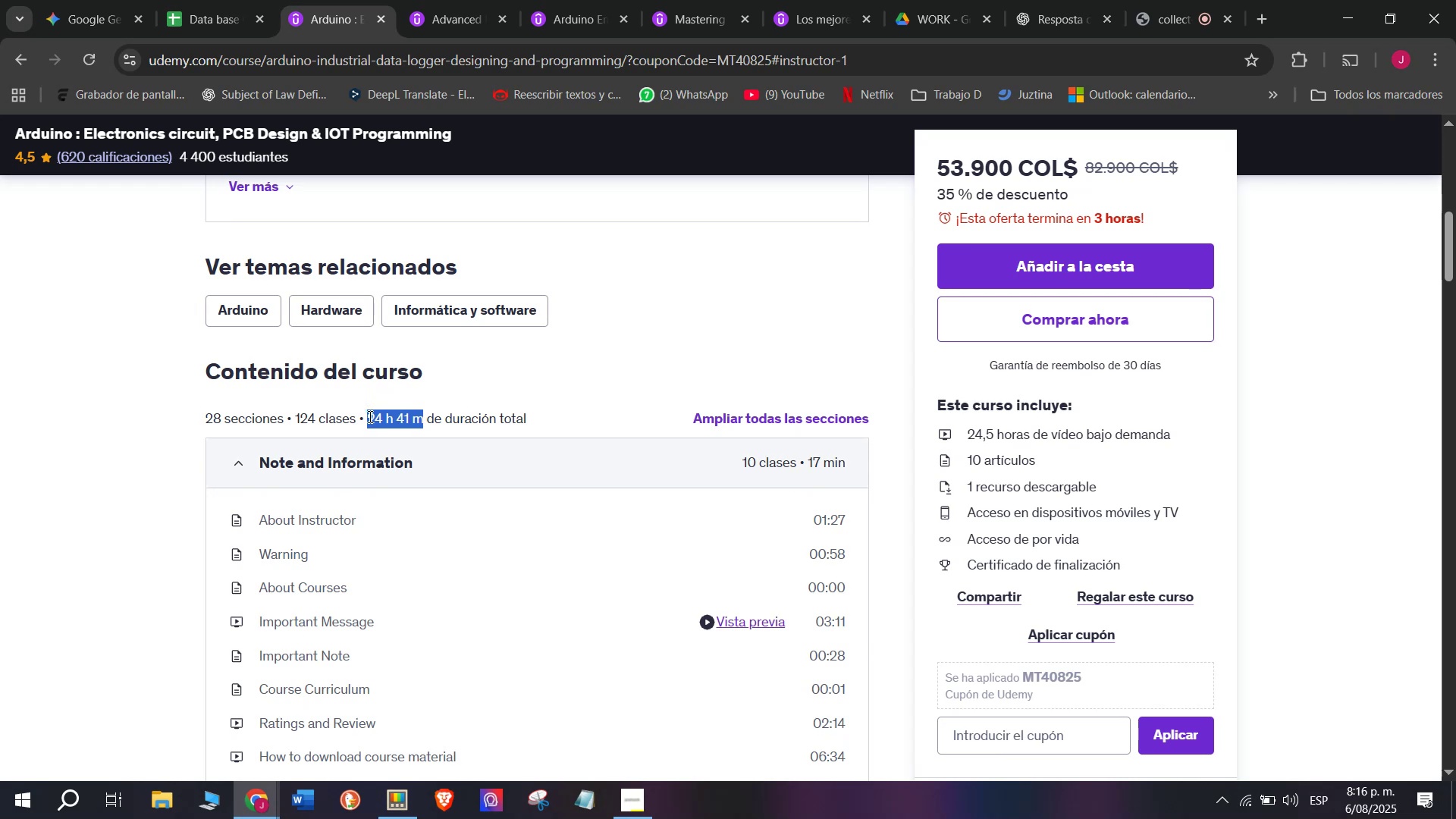 
key(Control+C)
 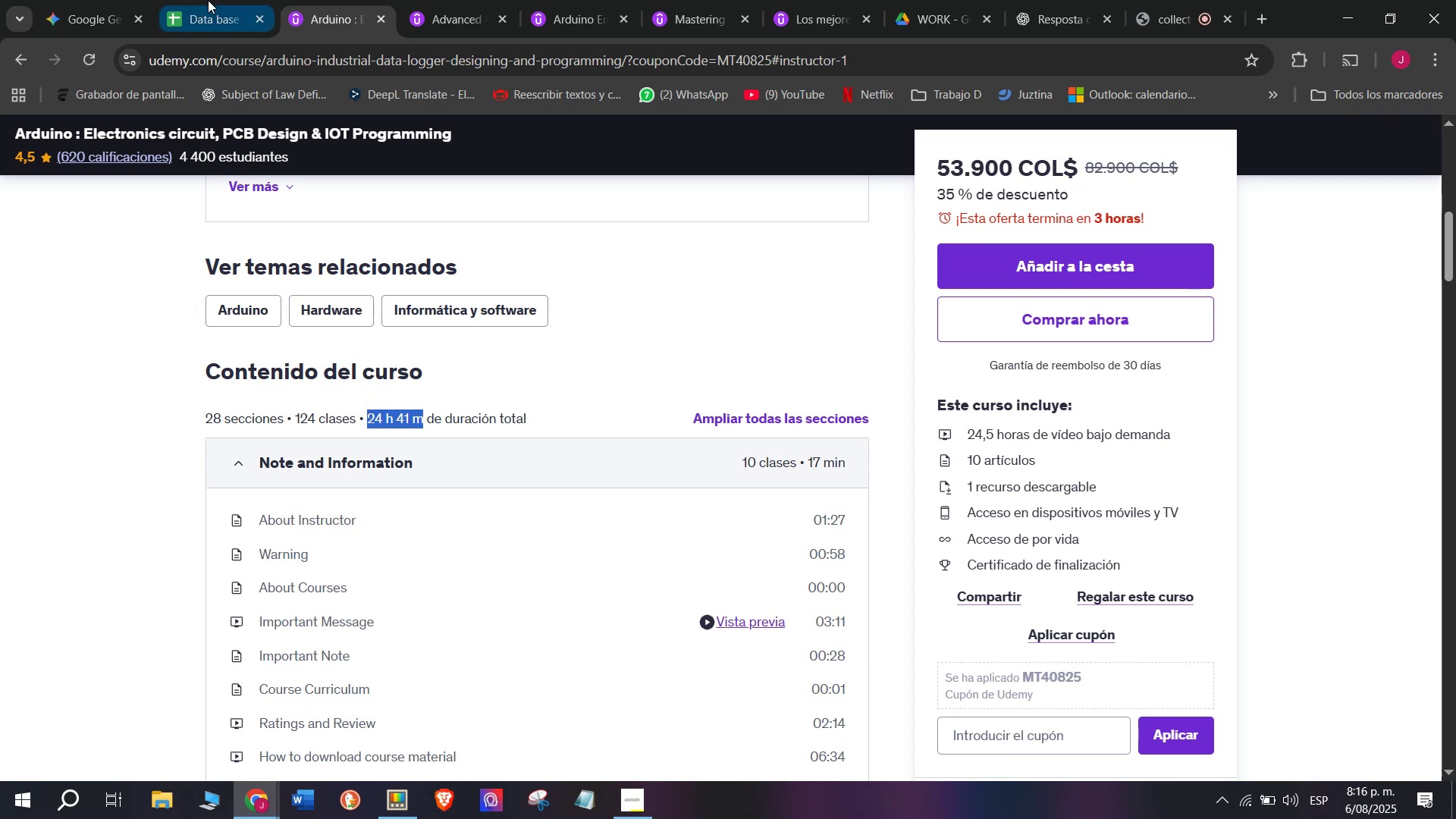 
key(Control+ControlLeft)
 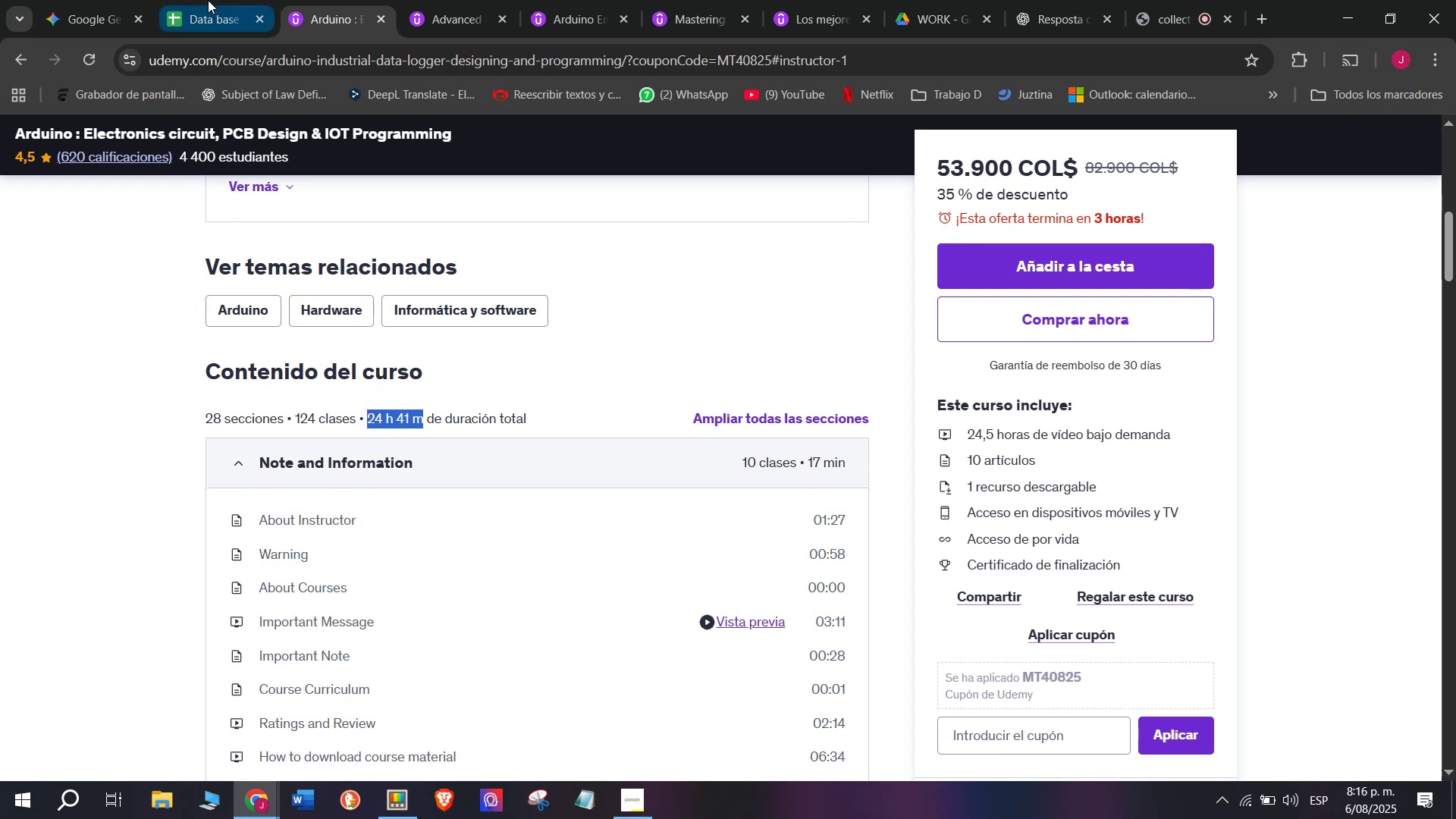 
key(Break)
 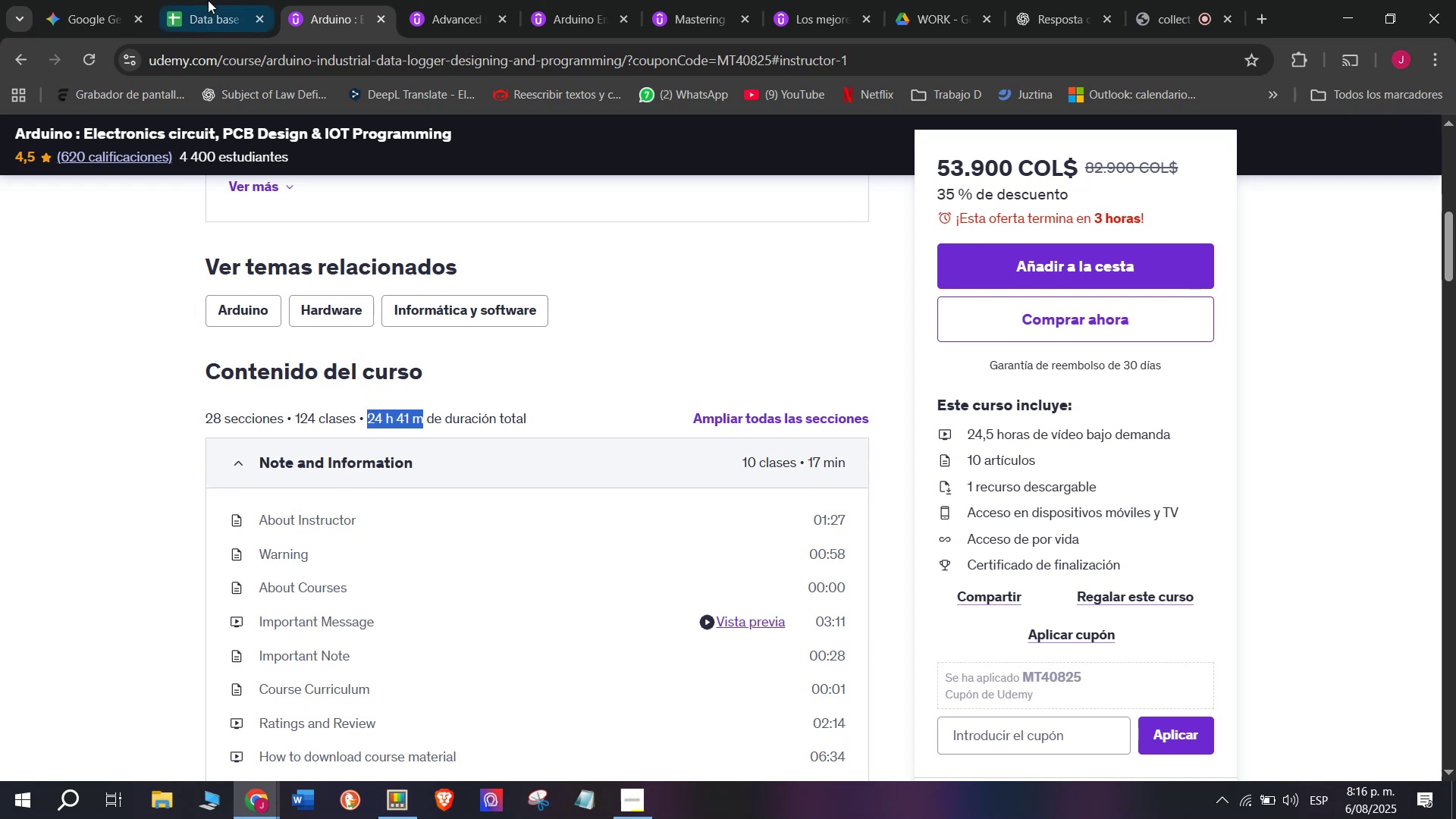 
left_click([208, 0])
 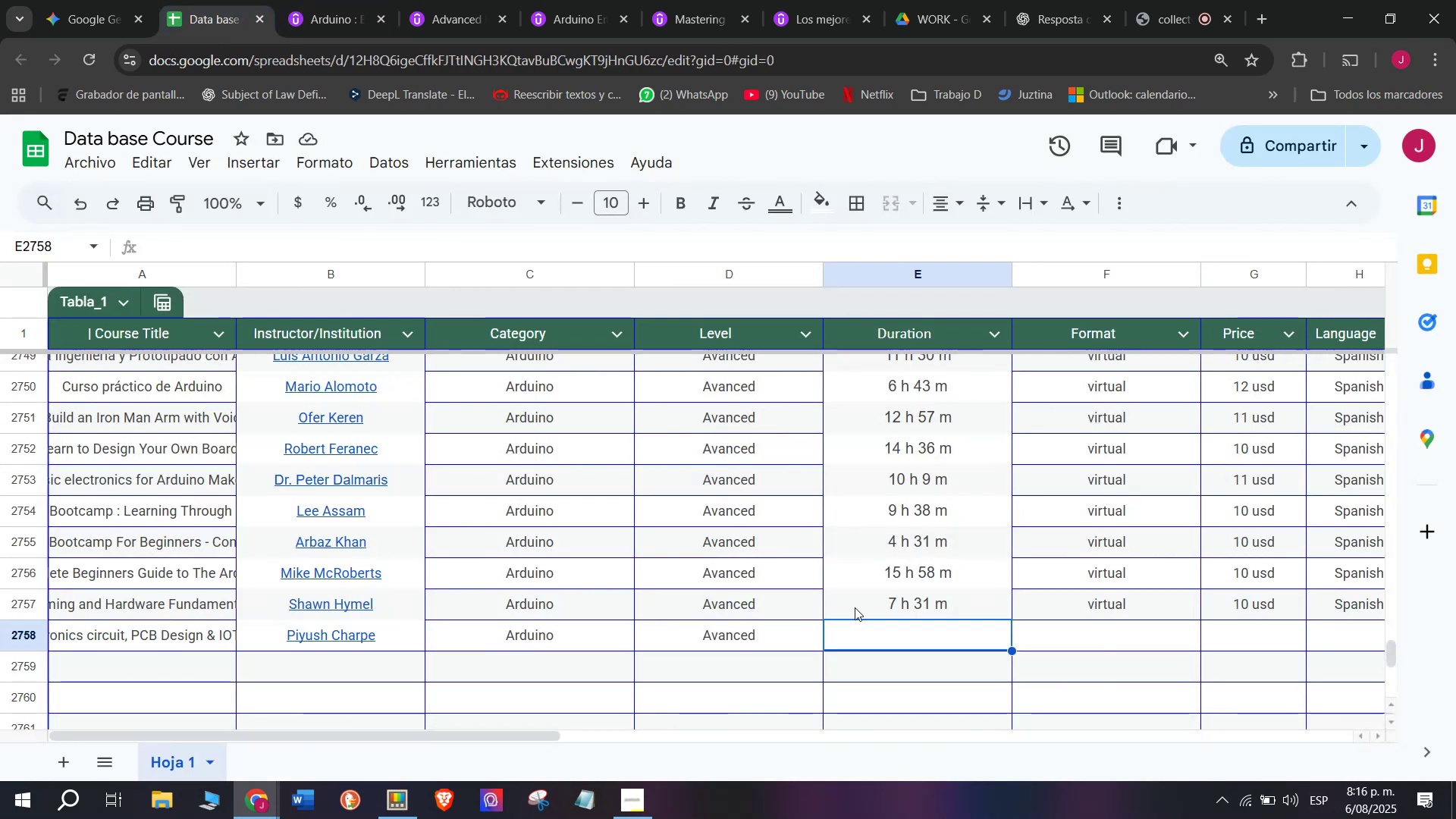 
key(Control+ControlLeft)
 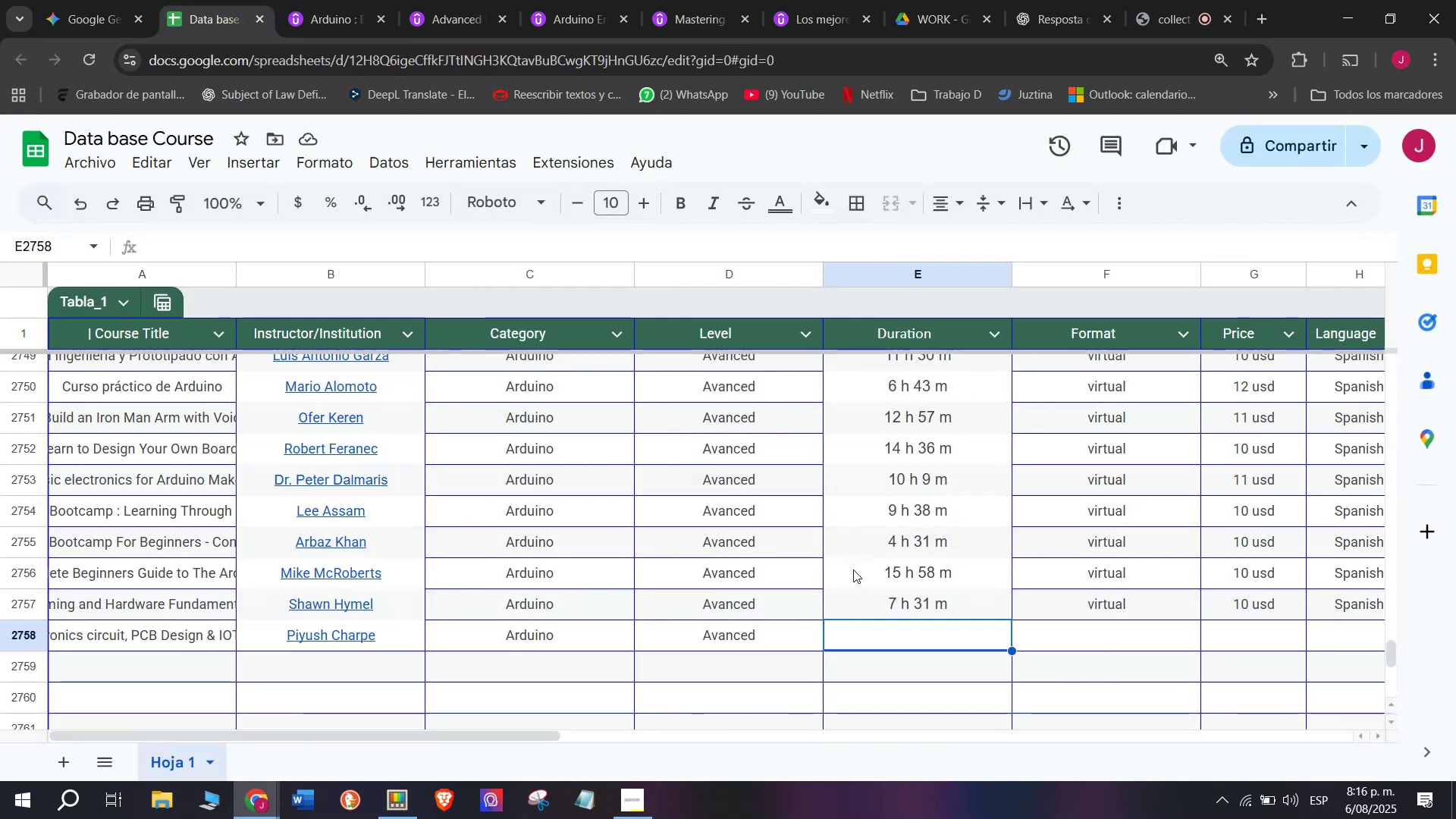 
key(Z)
 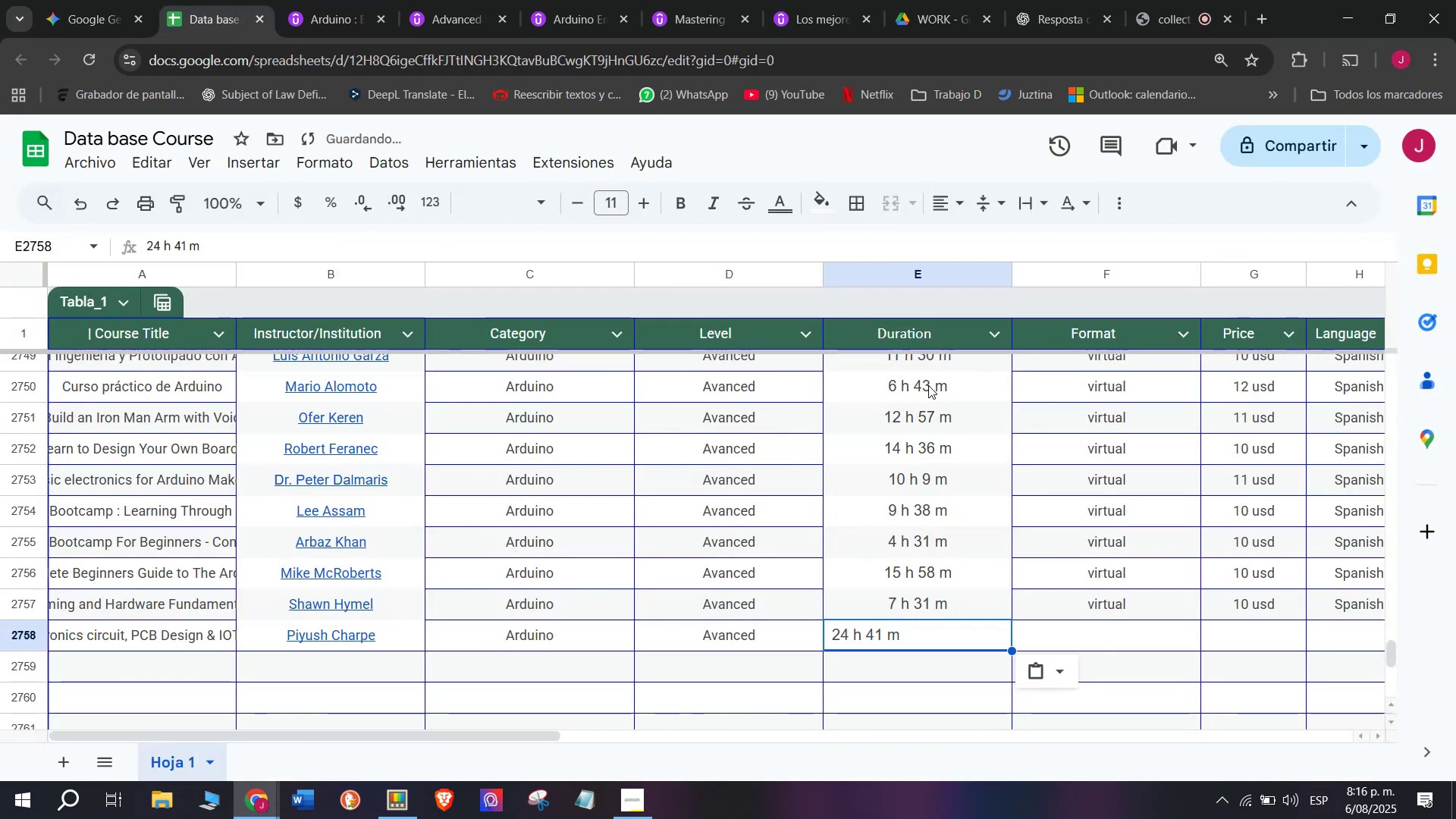 
key(Control+V)
 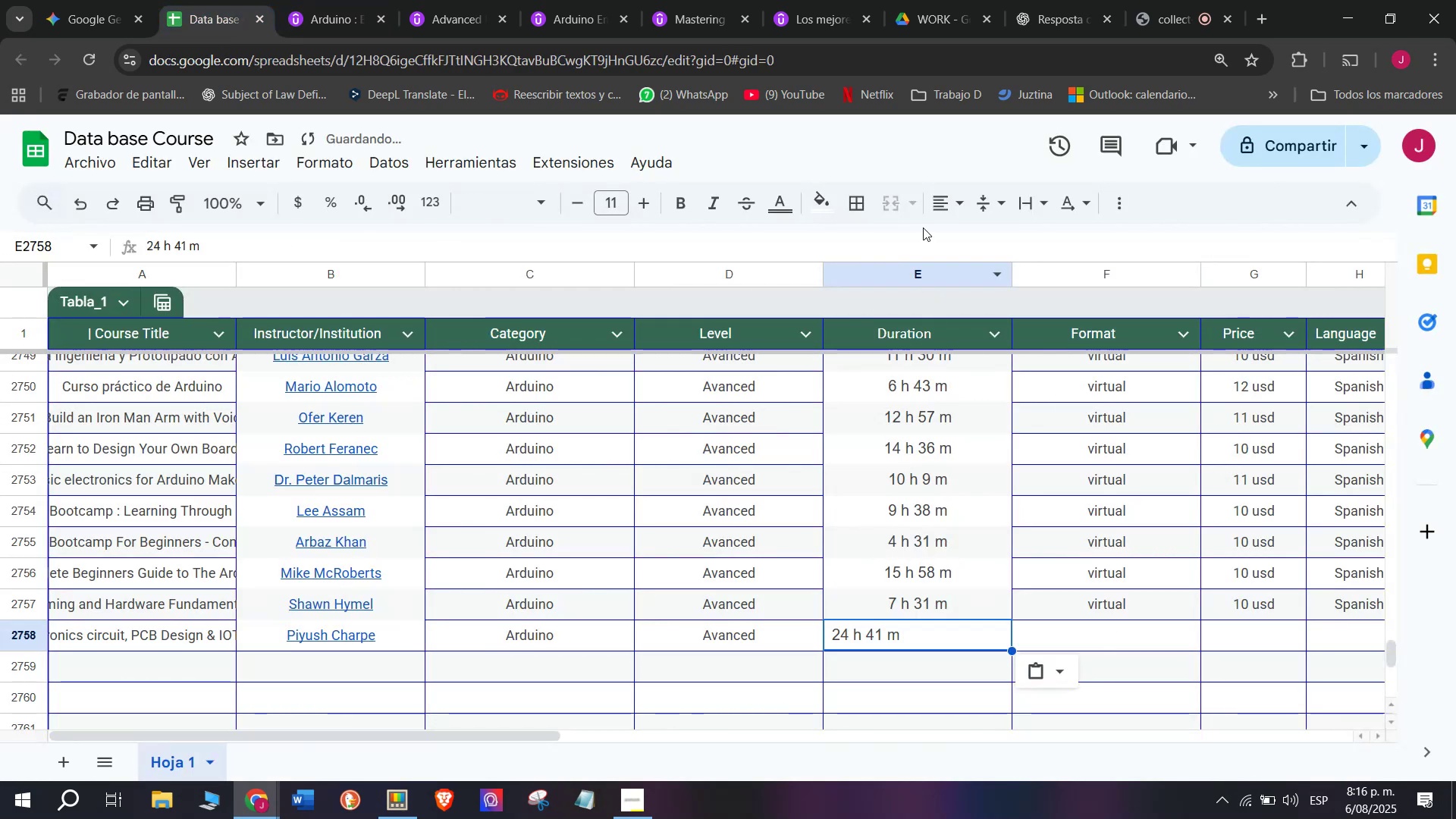 
left_click([941, 211])
 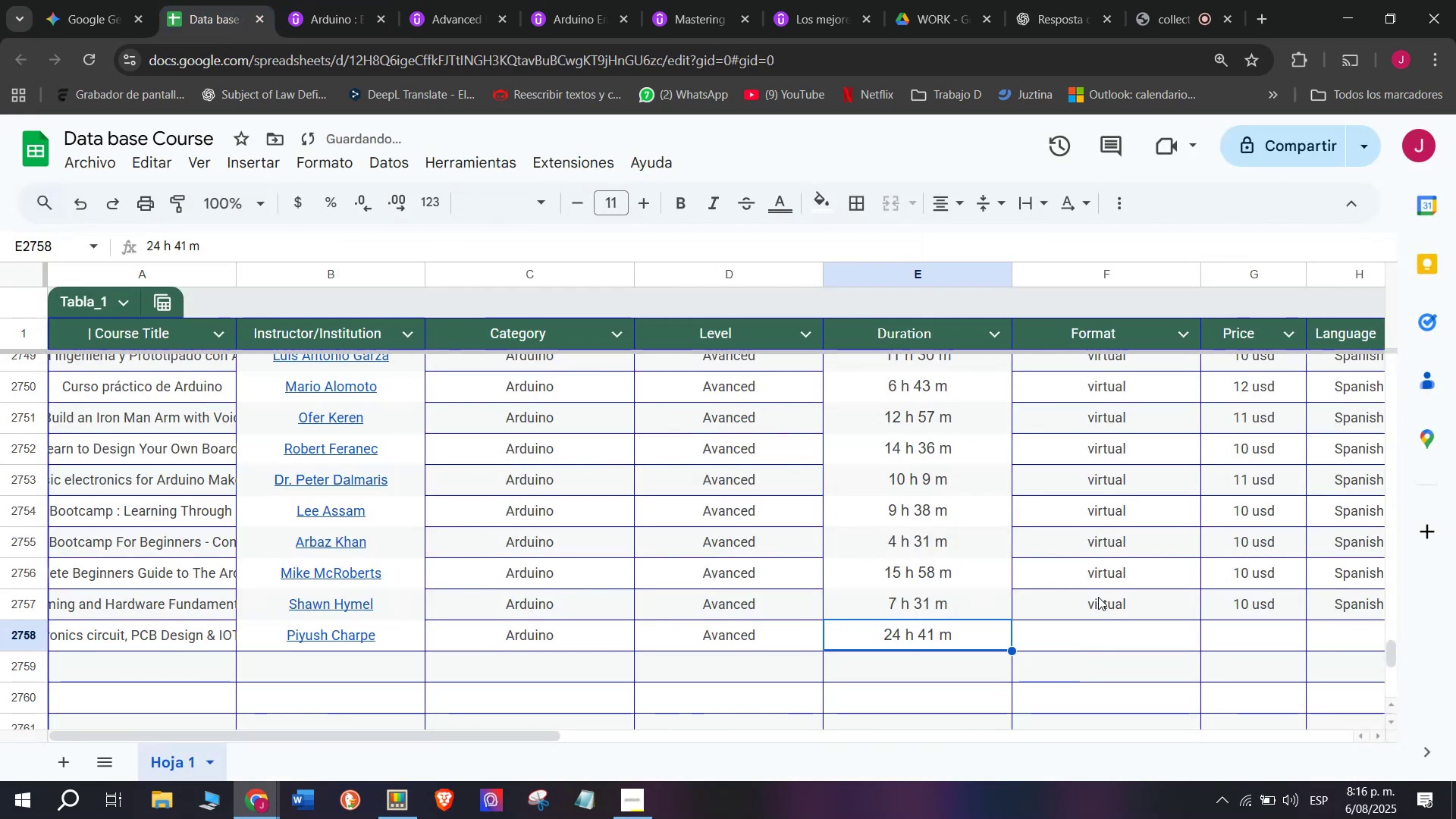 
left_click([1115, 604])
 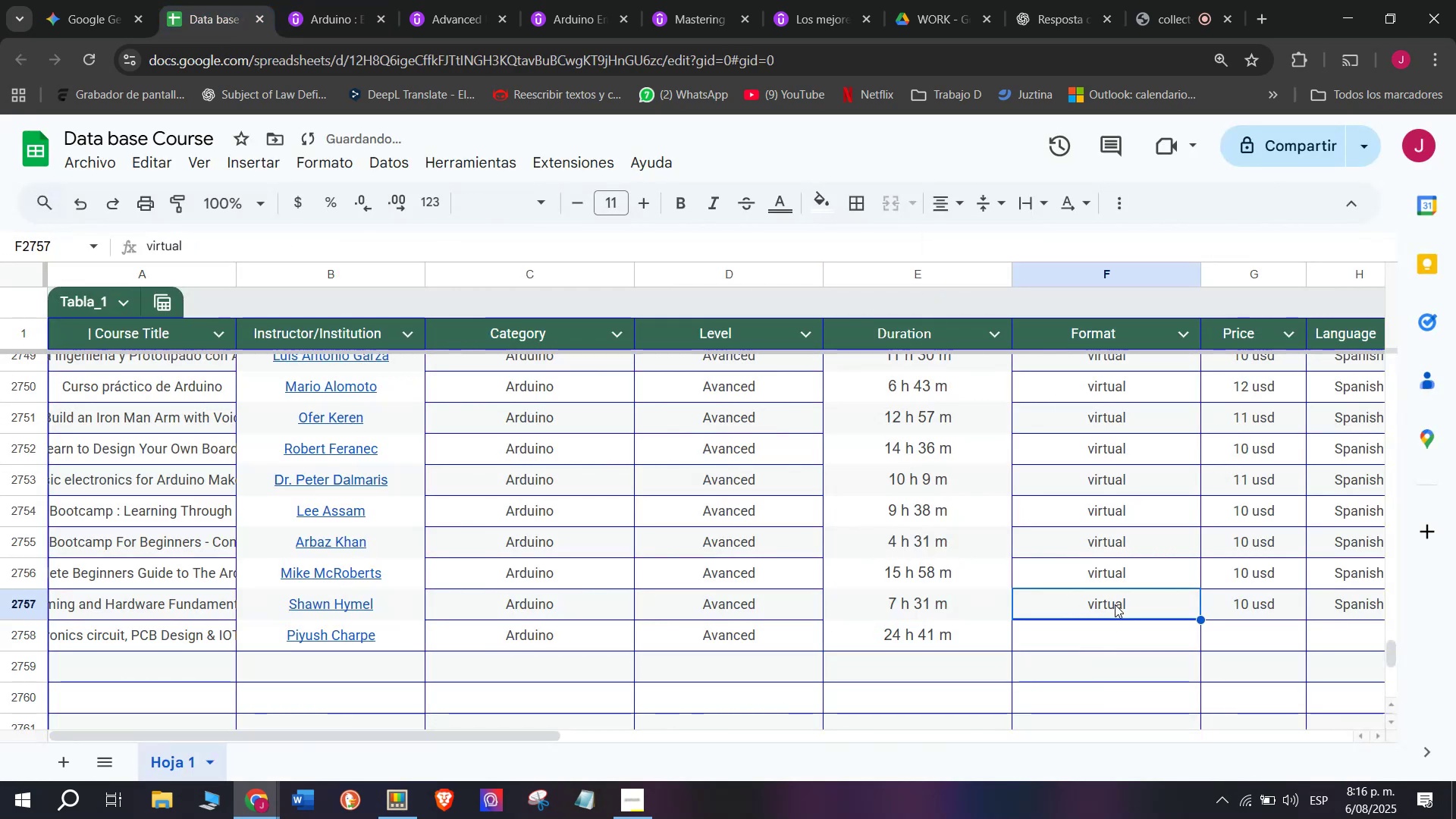 
key(Control+ControlLeft)
 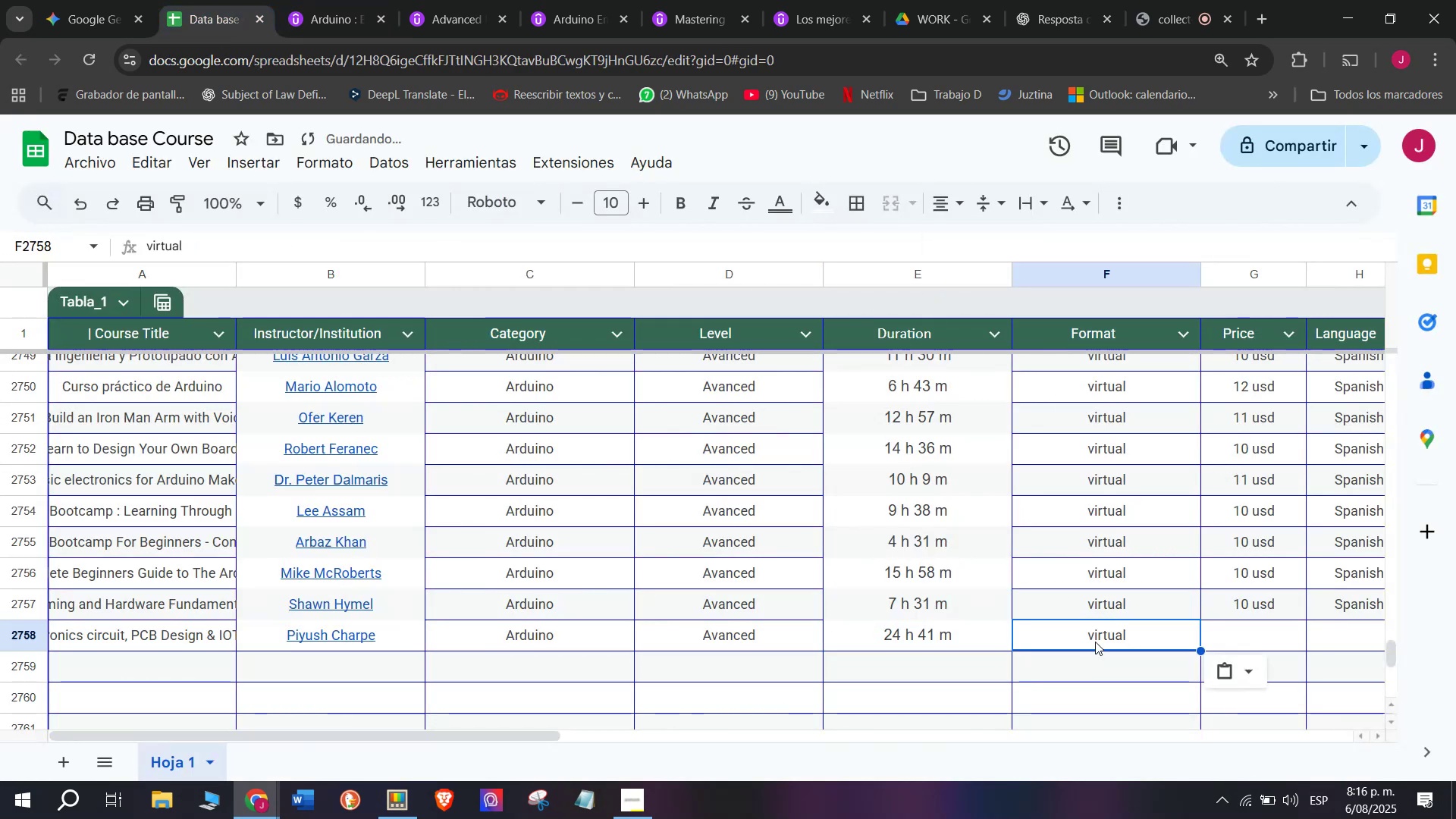 
key(Break)
 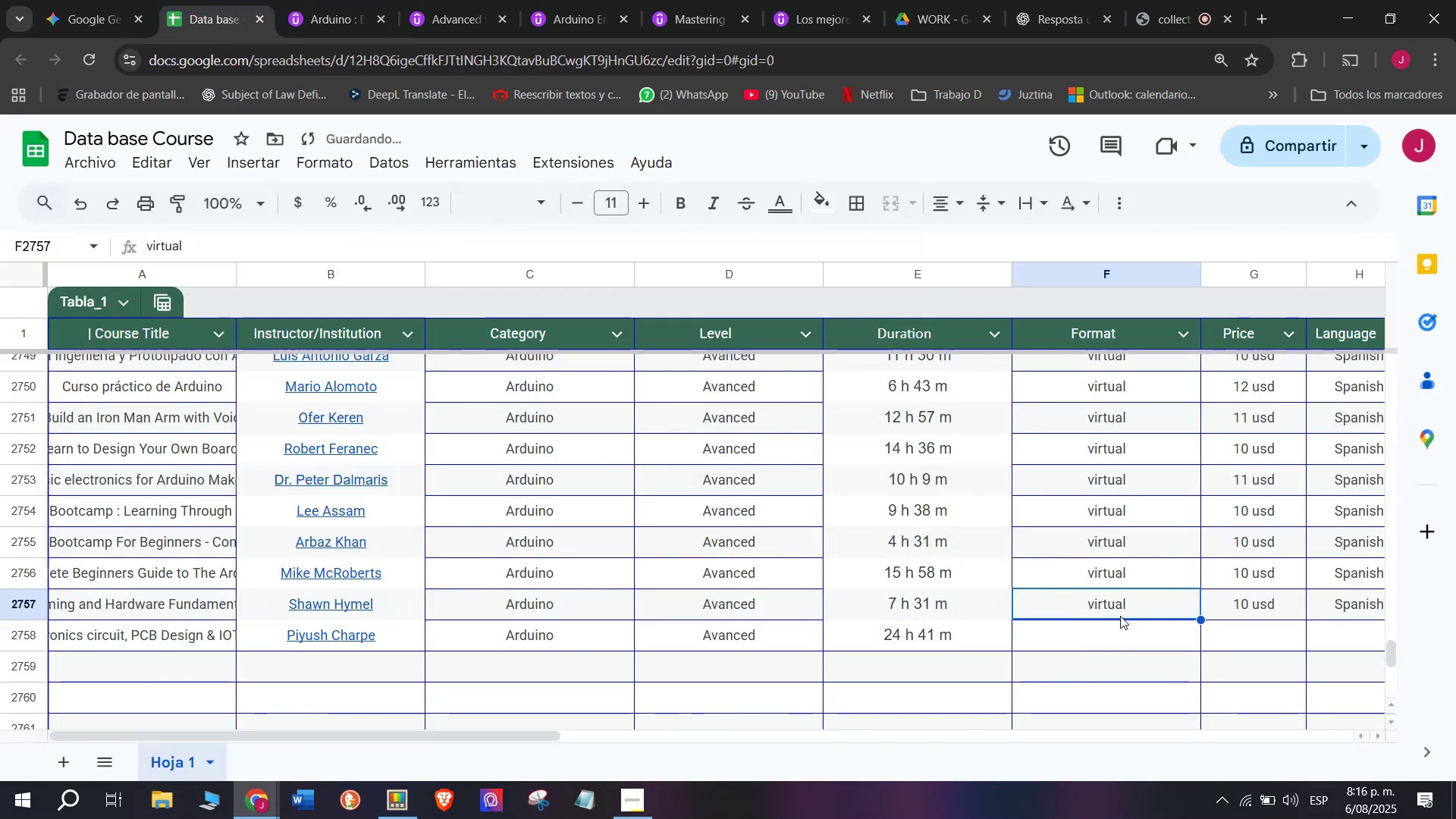 
key(Control+C)
 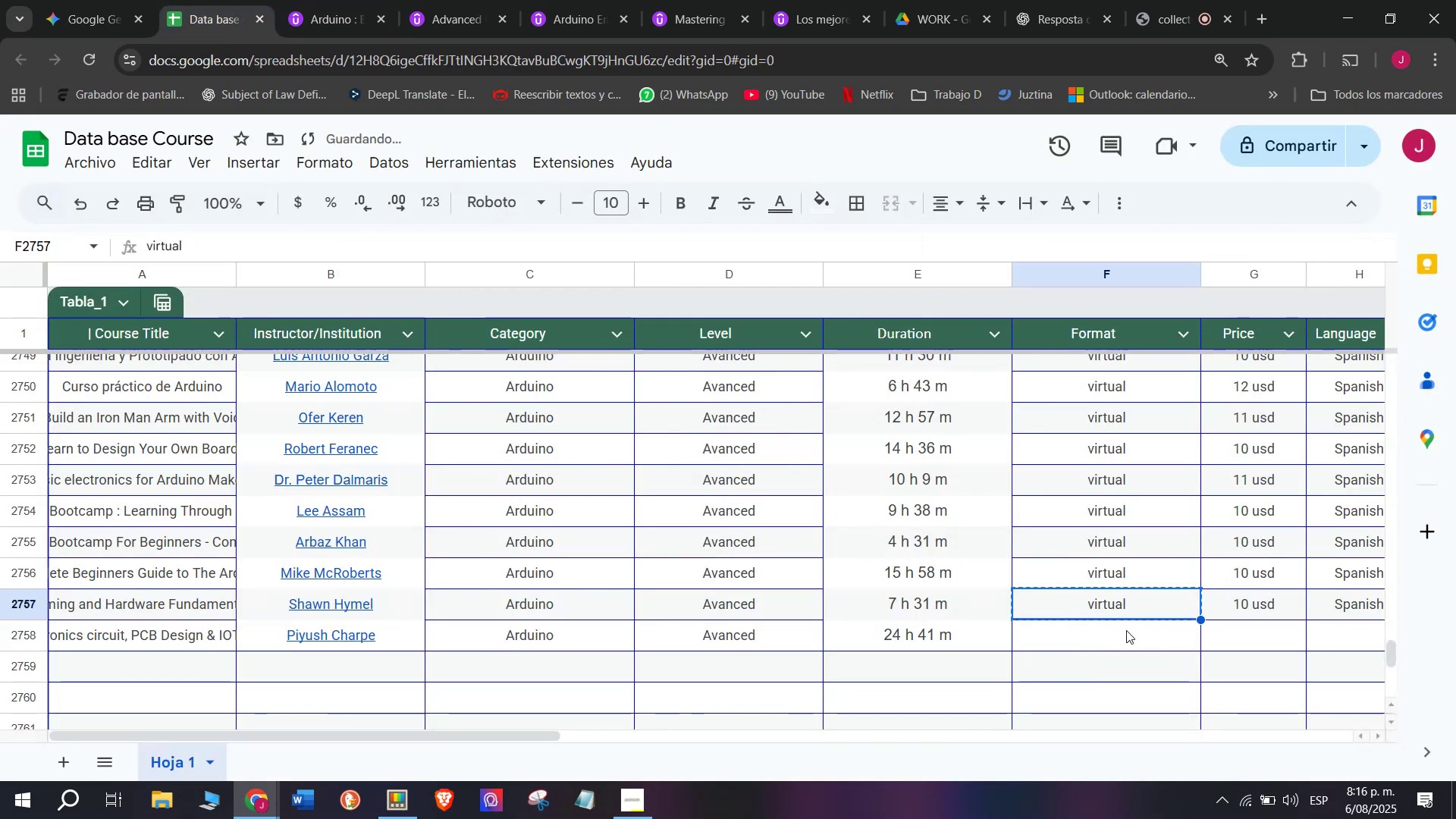 
double_click([1126, 630])
 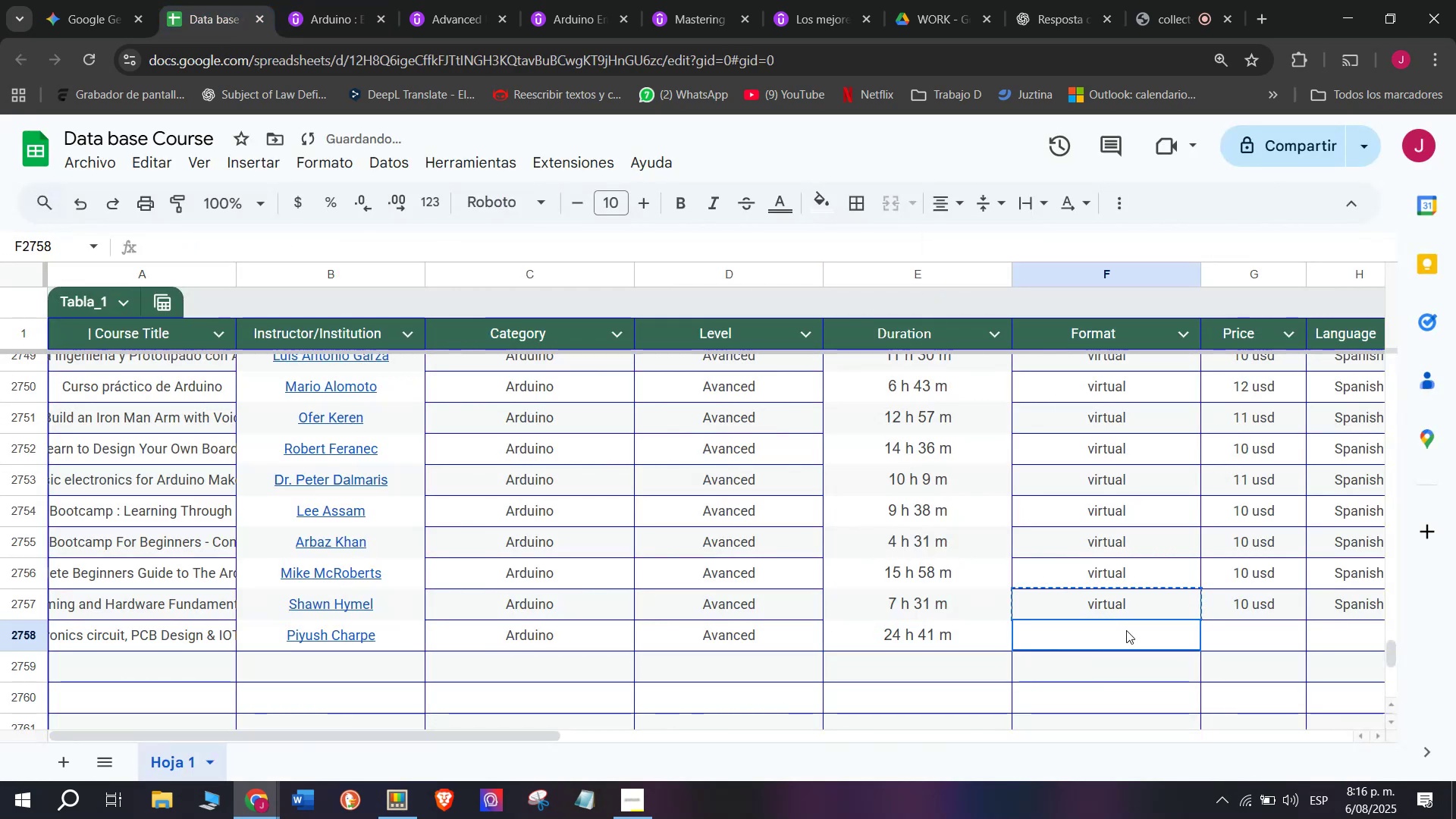 
key(Z)
 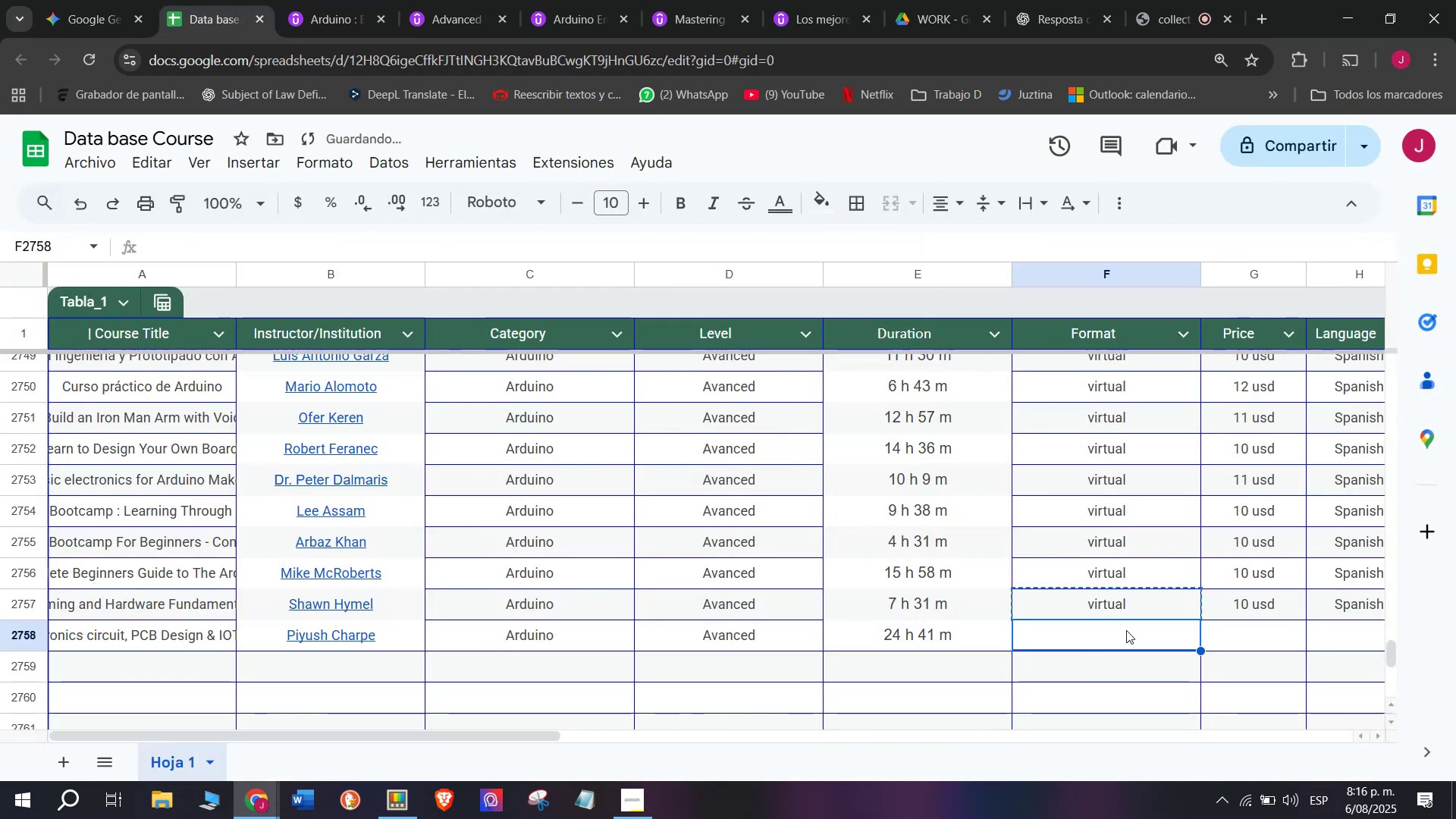 
key(Control+ControlLeft)
 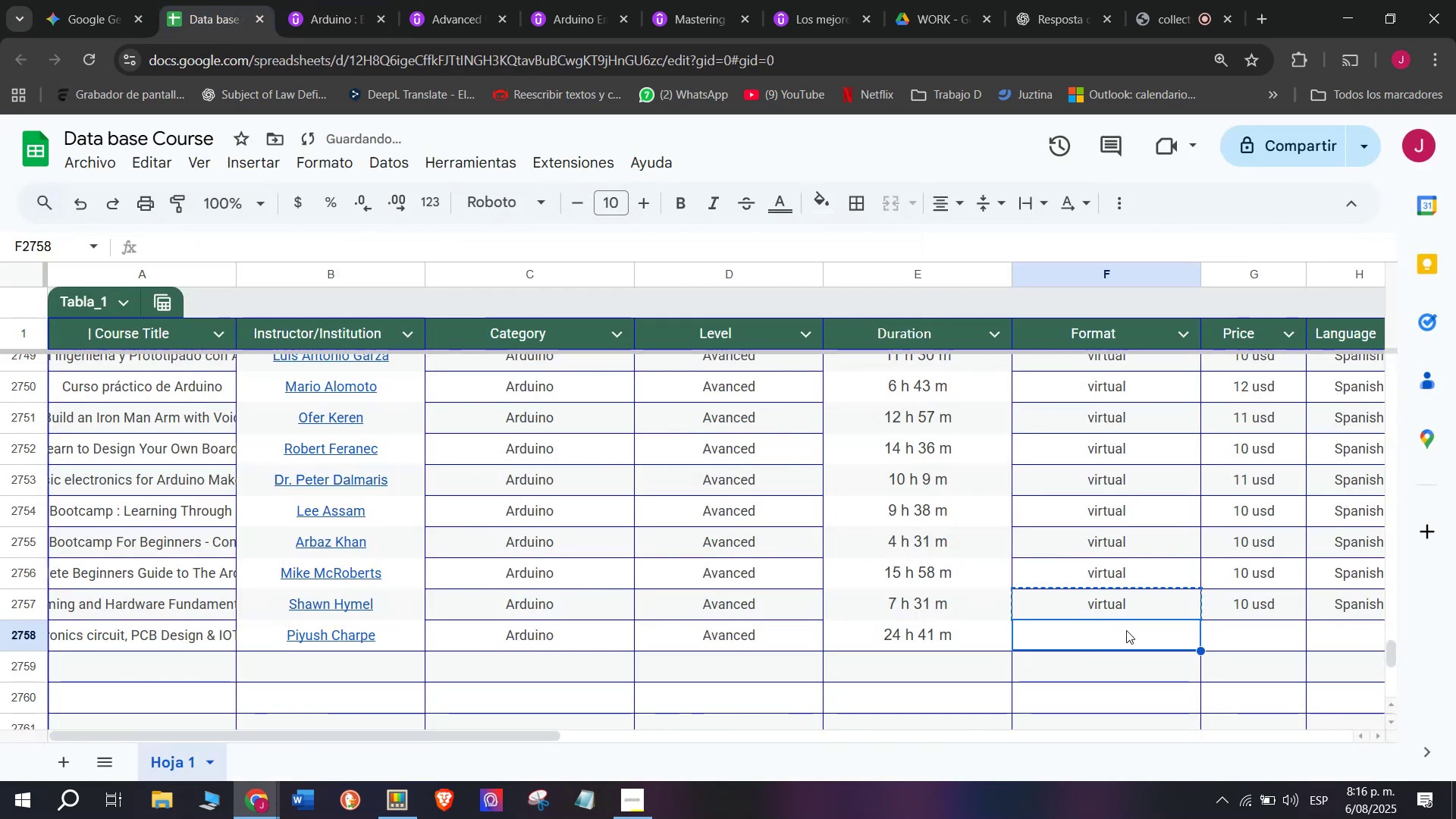 
key(Control+V)
 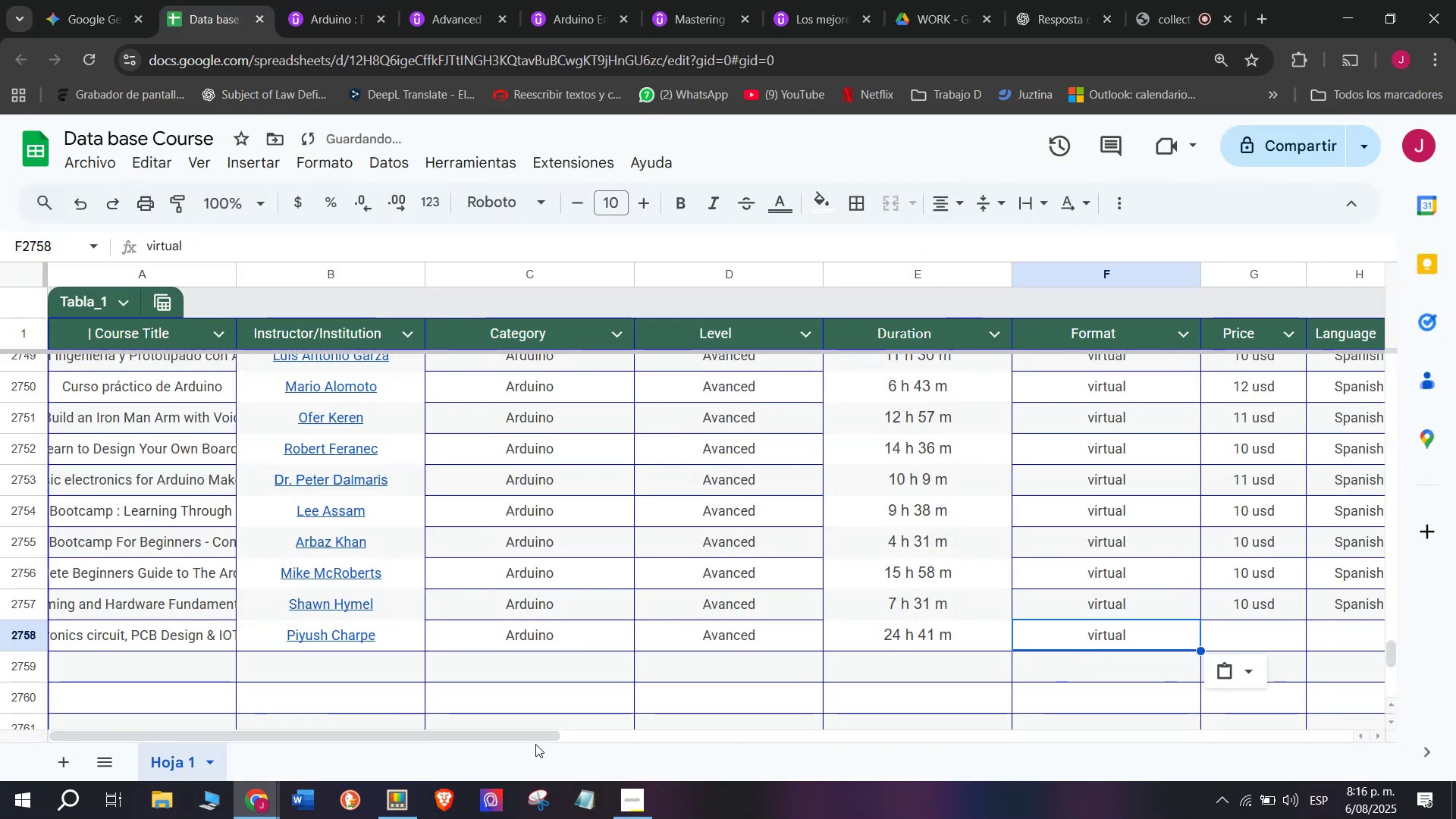 
left_click_drag(start_coordinate=[531, 738], to_coordinate=[774, 736])
 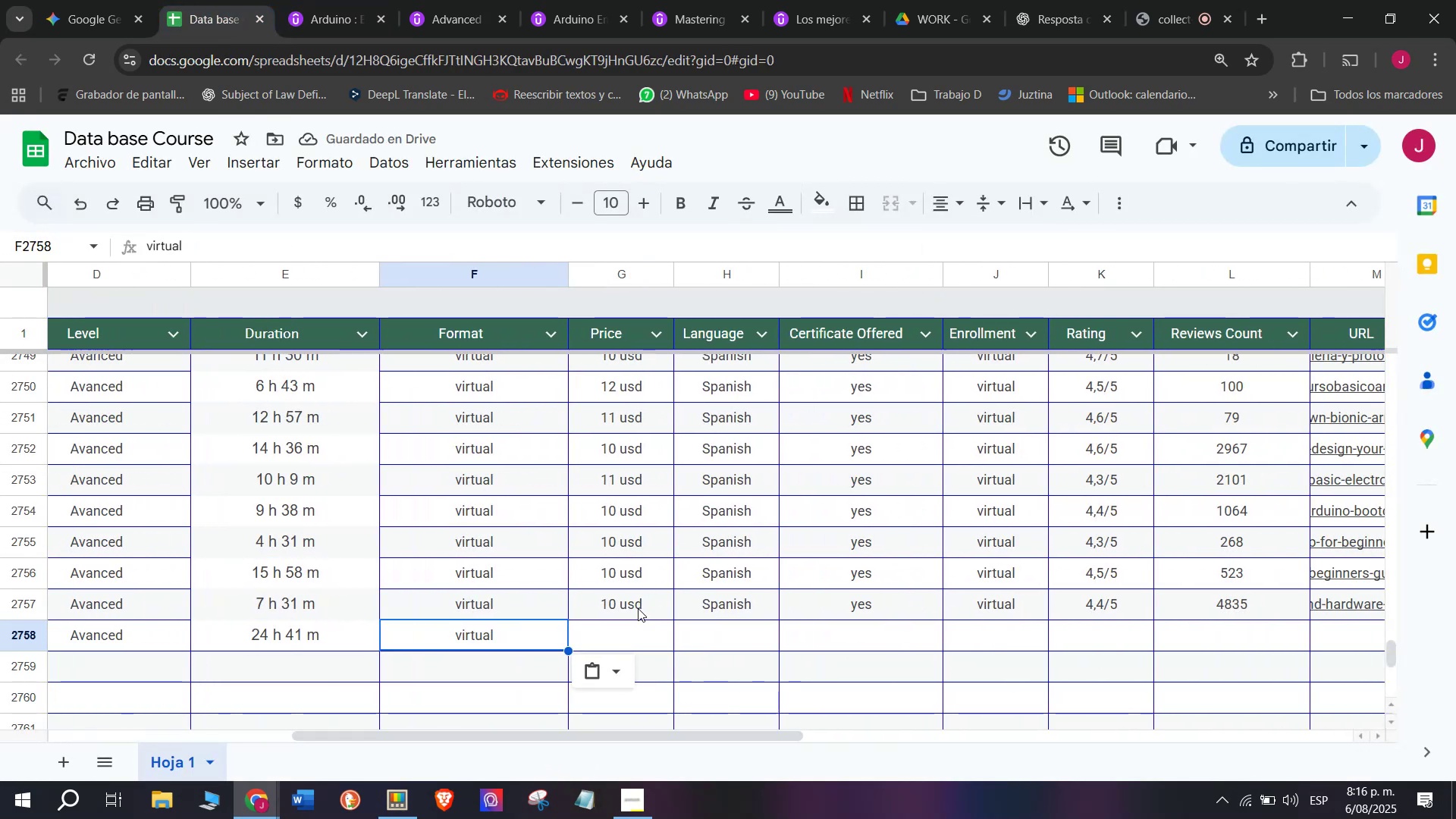 
key(Control+ControlLeft)
 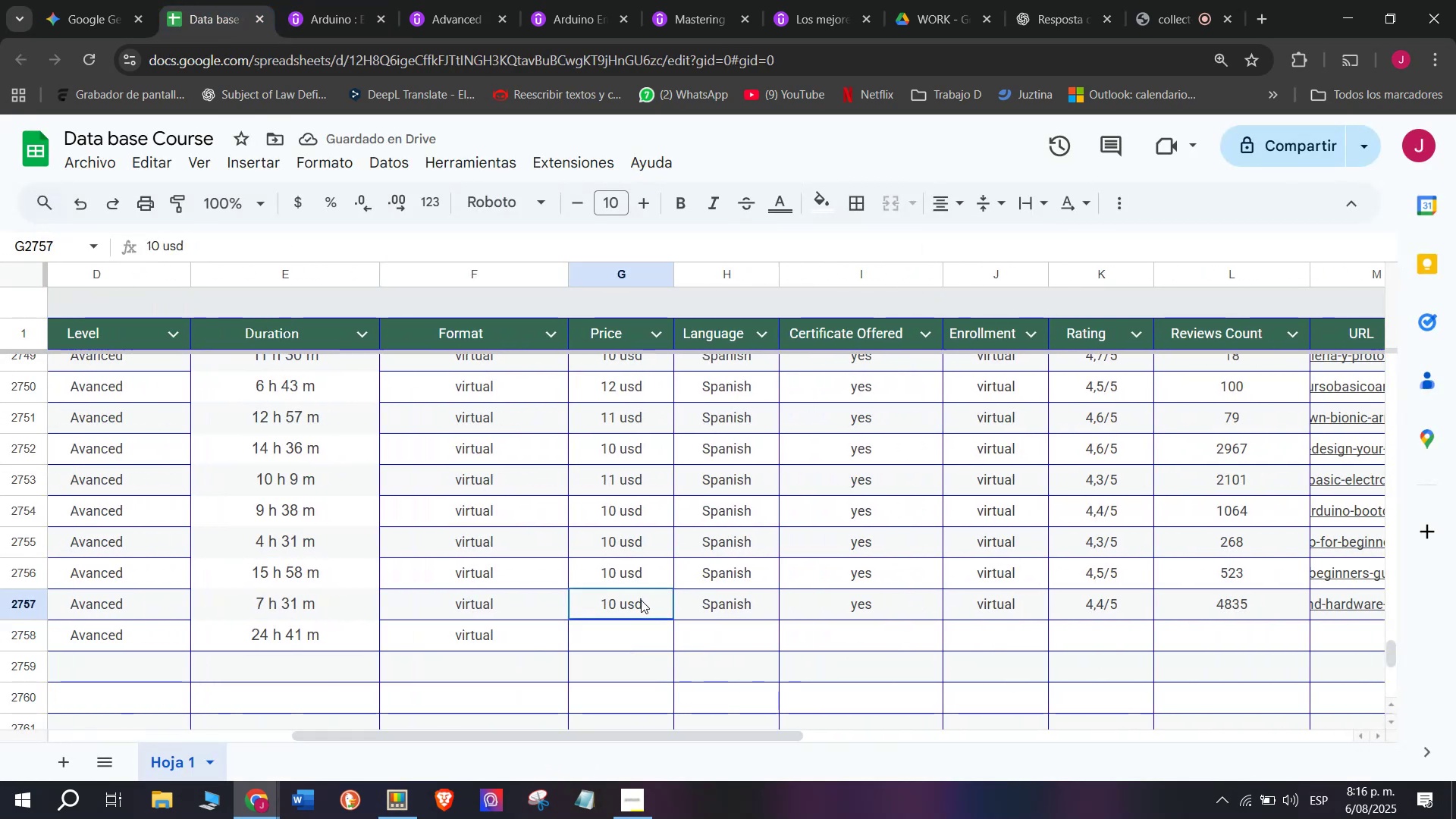 
key(Break)
 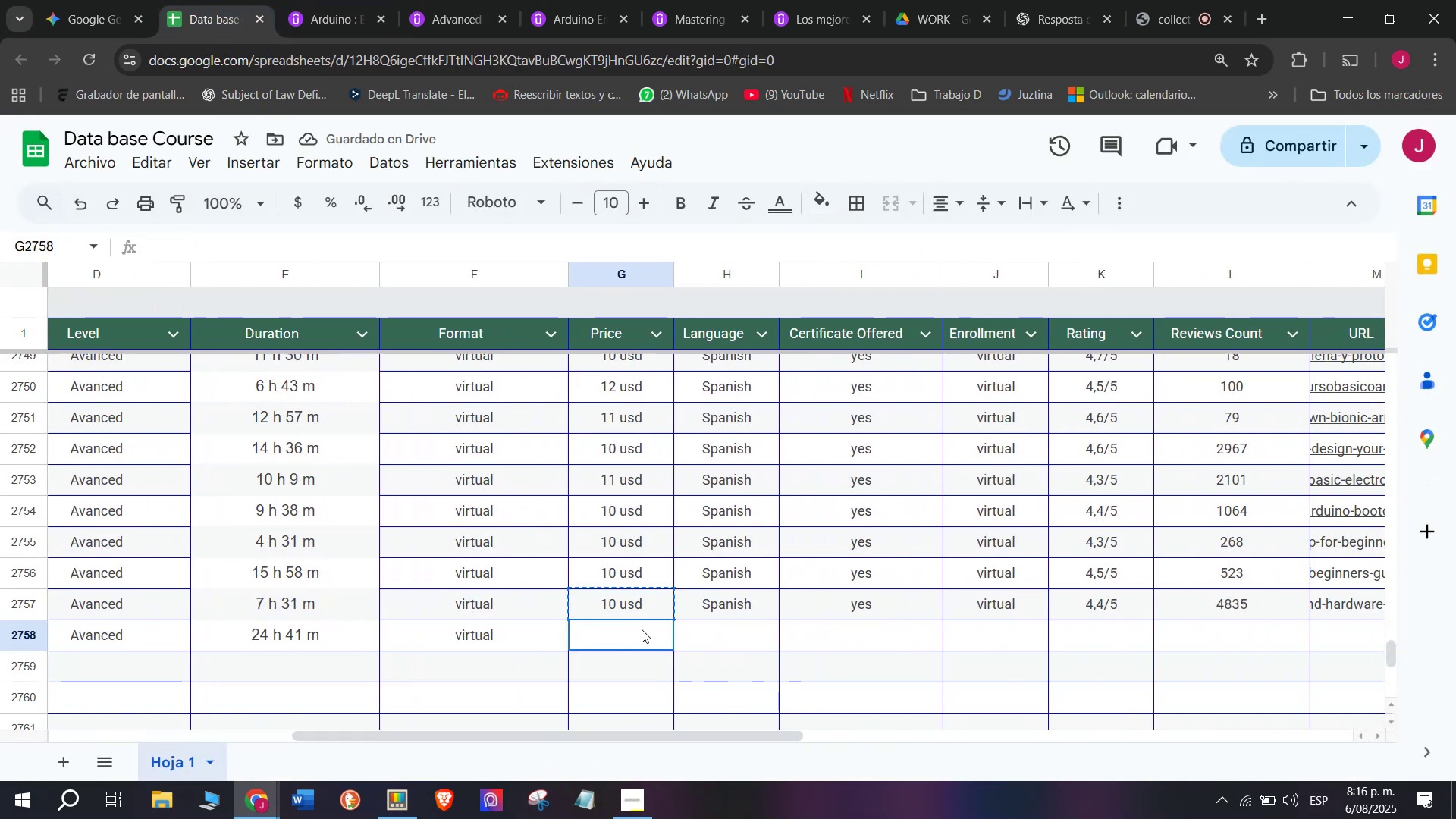 
key(Control+C)
 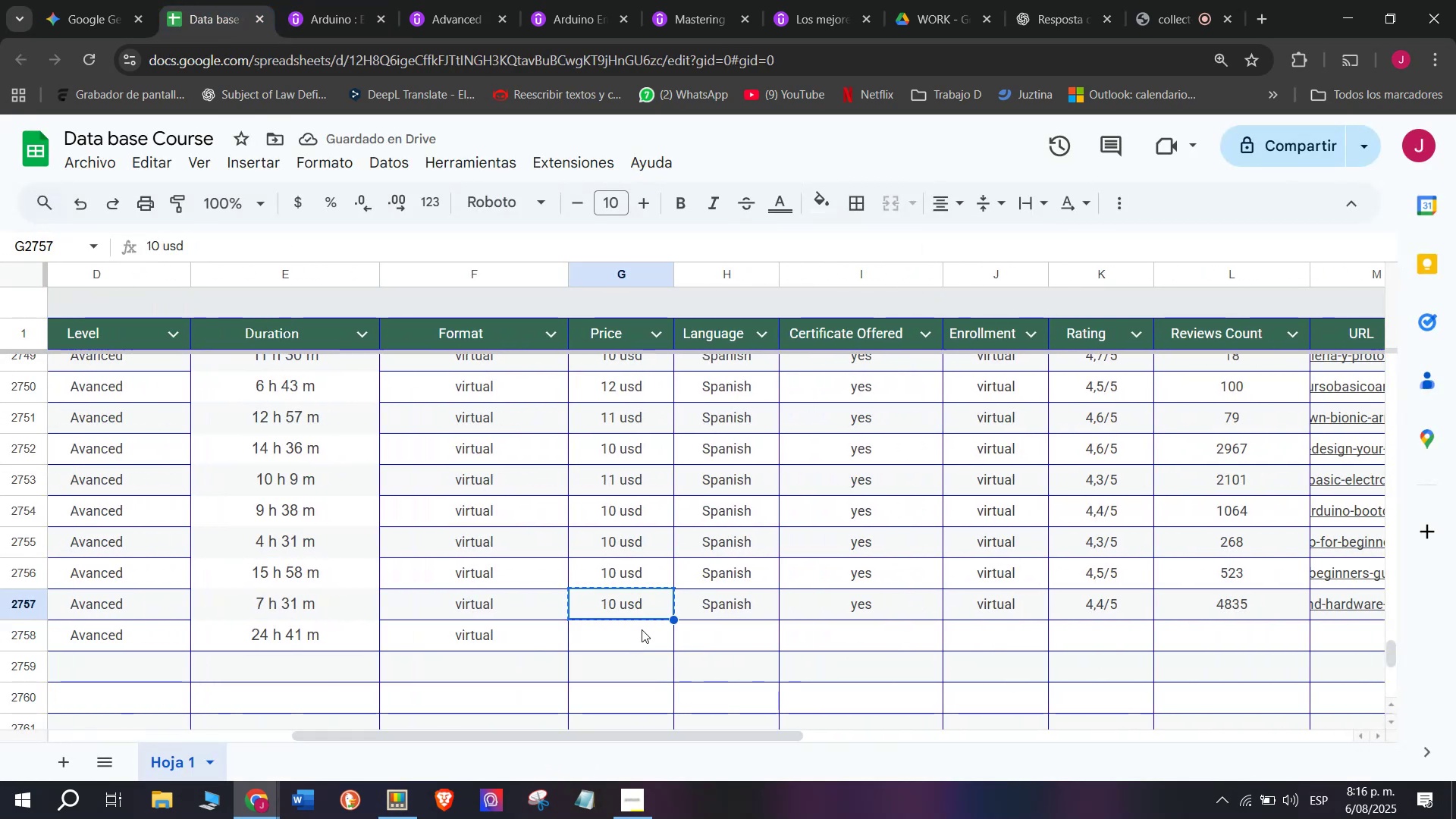 
left_click([642, 629])
 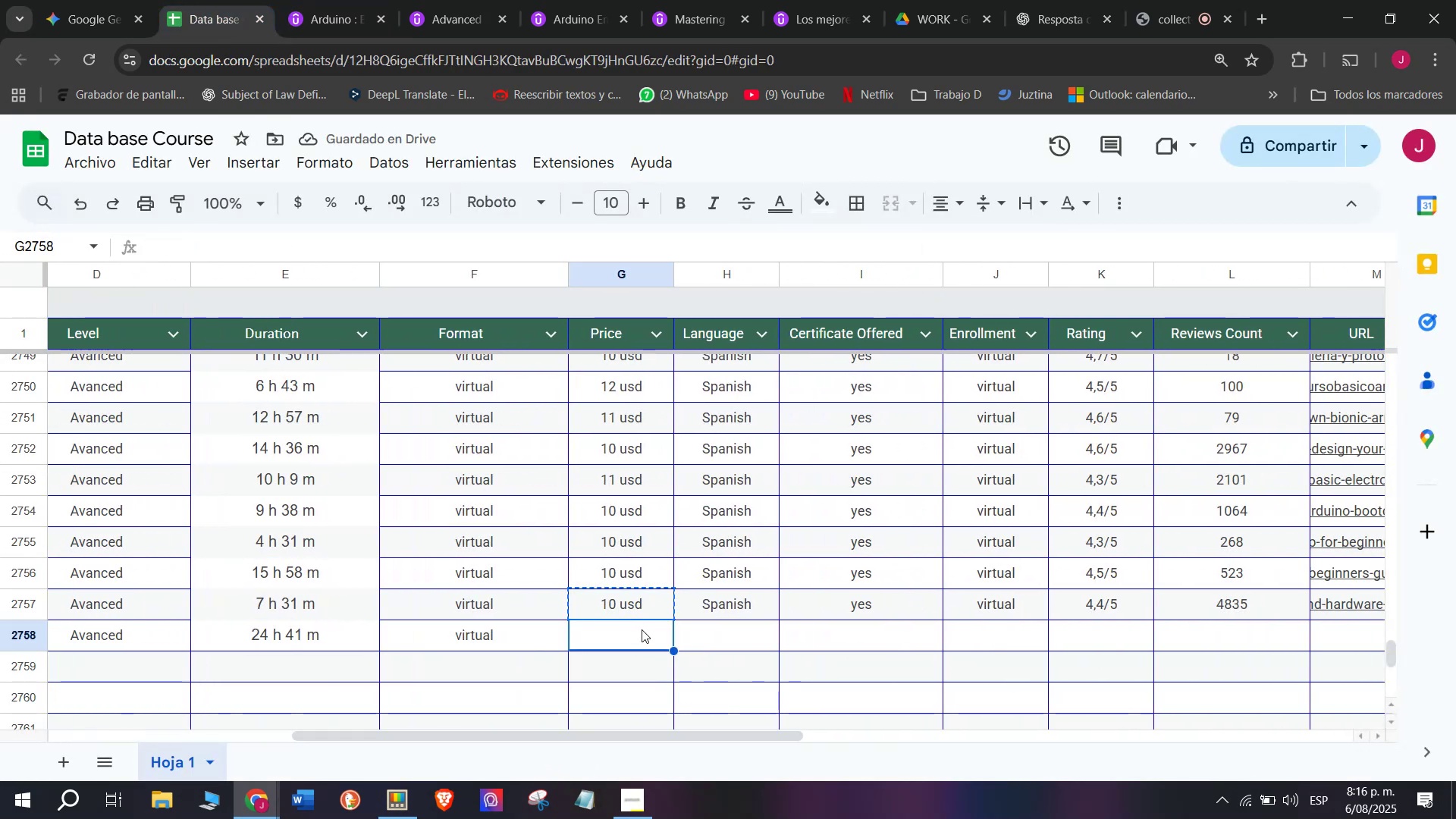 
key(Control+ControlLeft)
 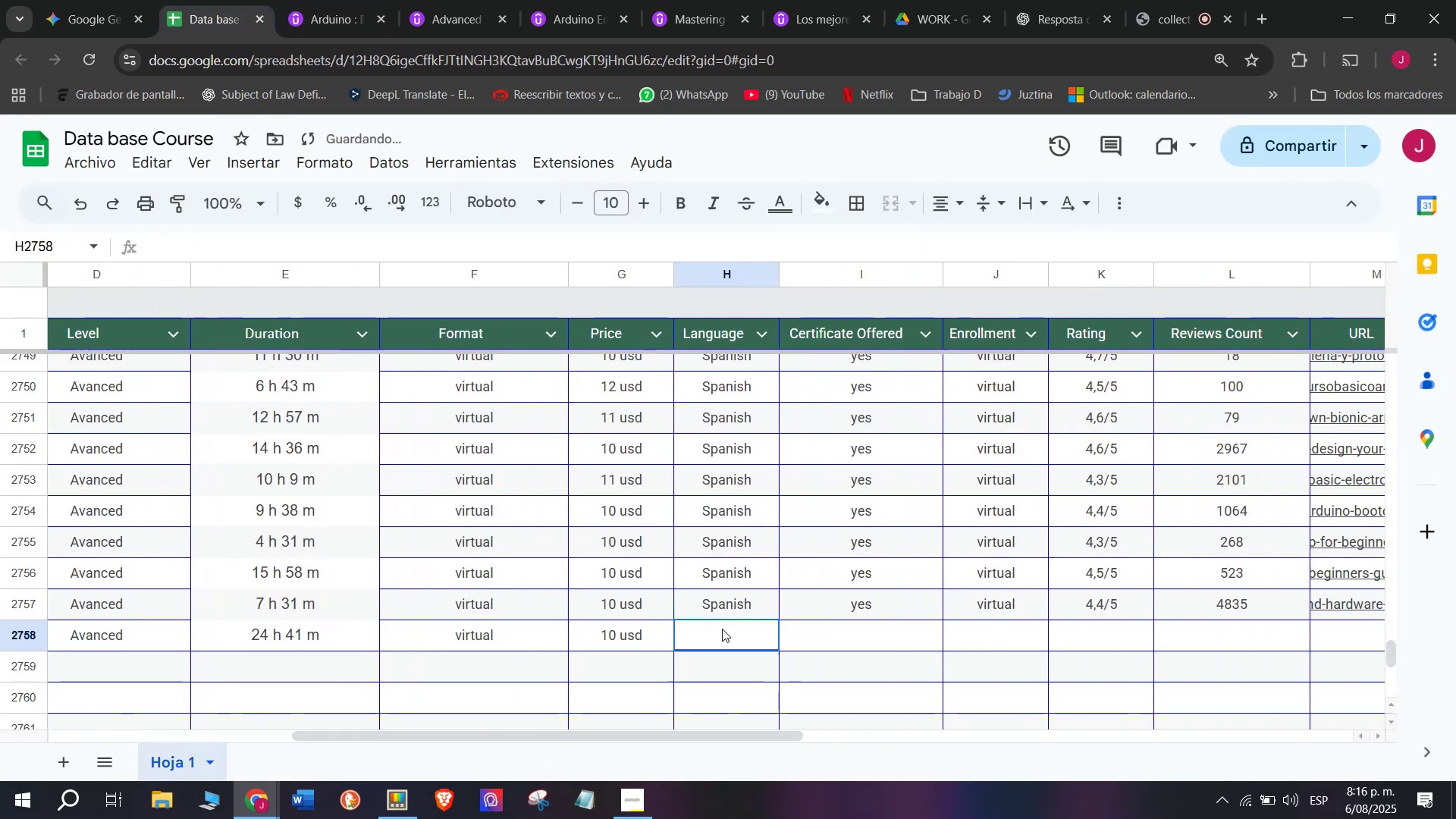 
key(Z)
 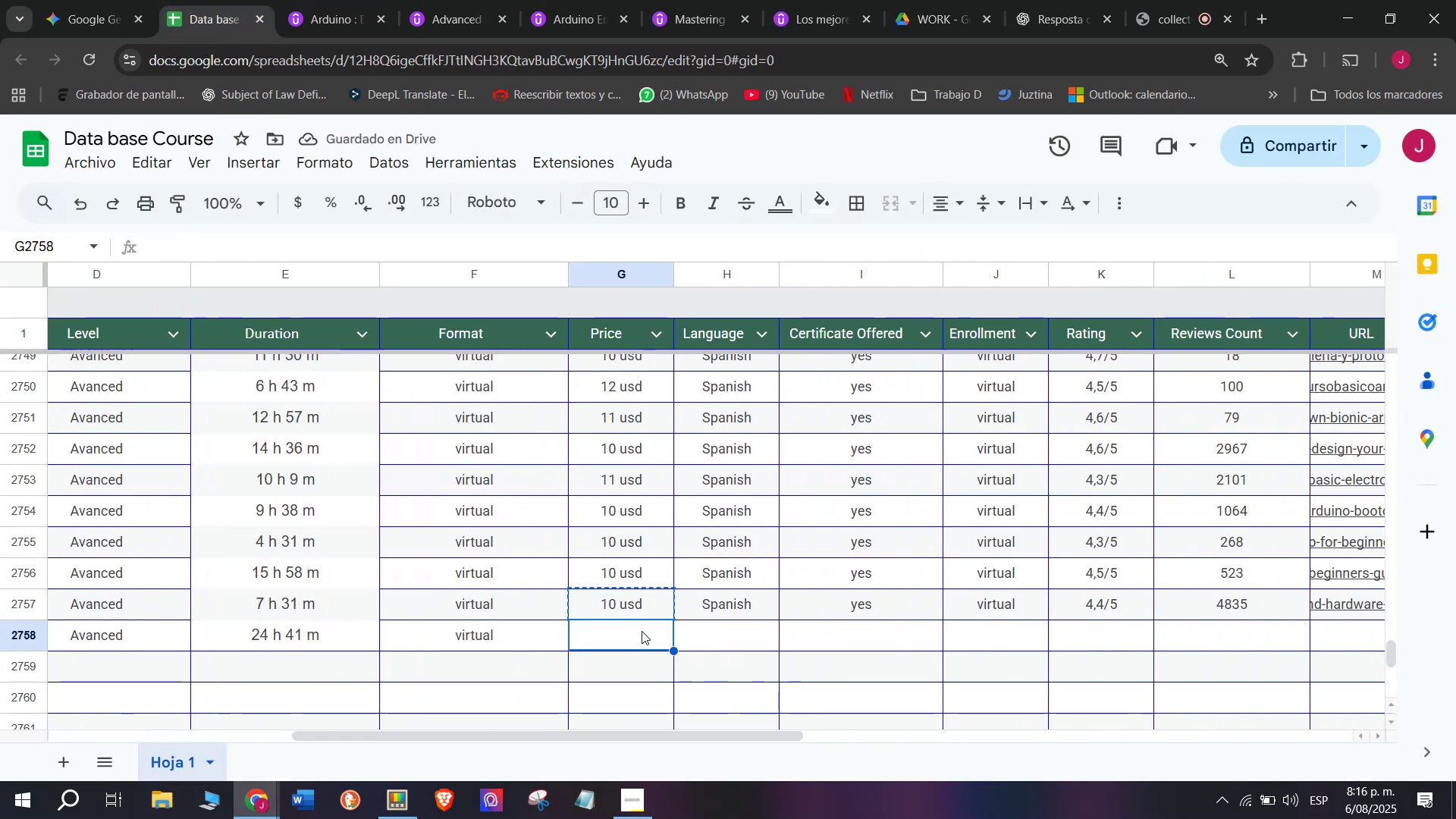 
key(Control+V)
 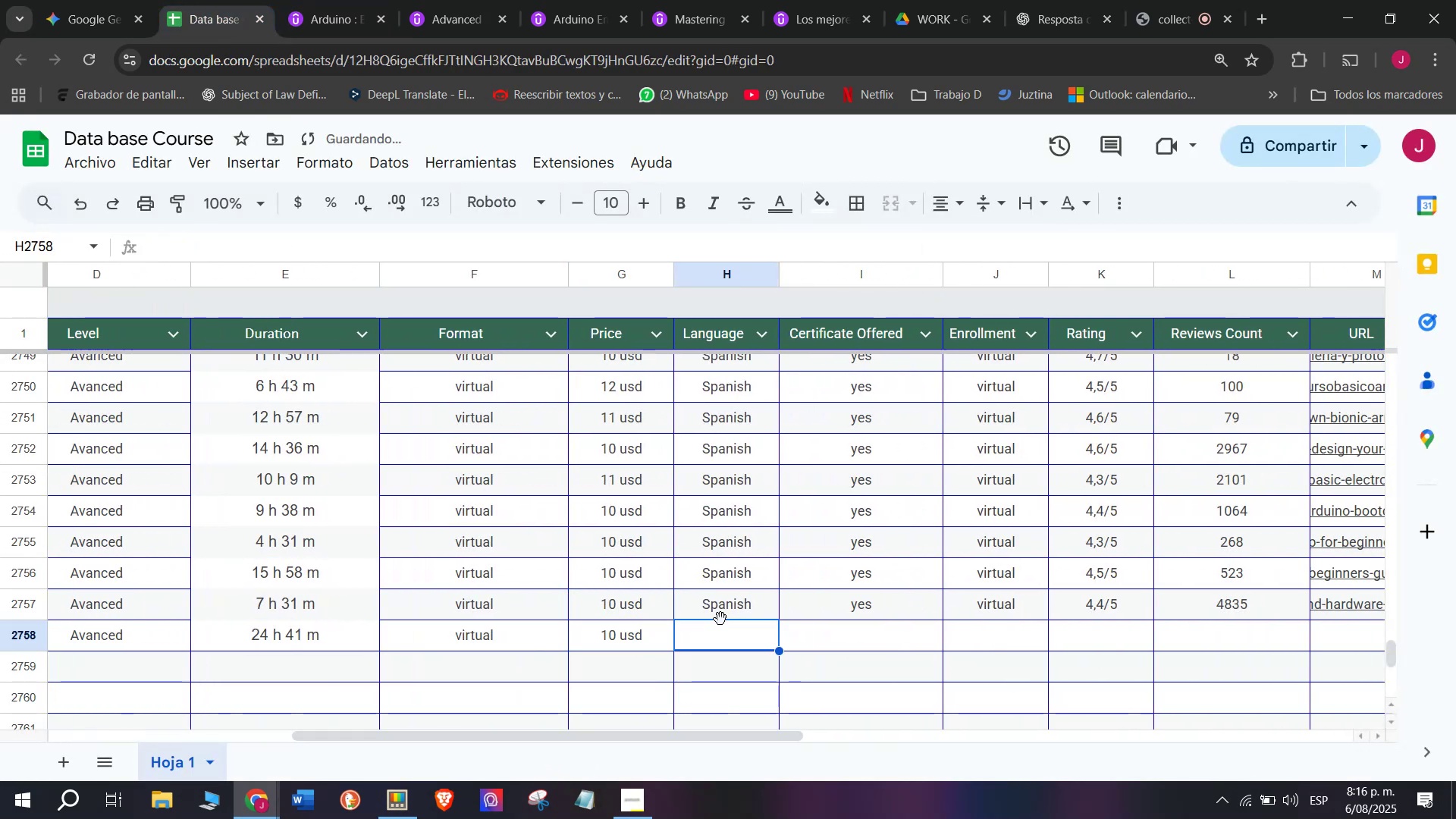 
double_click([718, 604])
 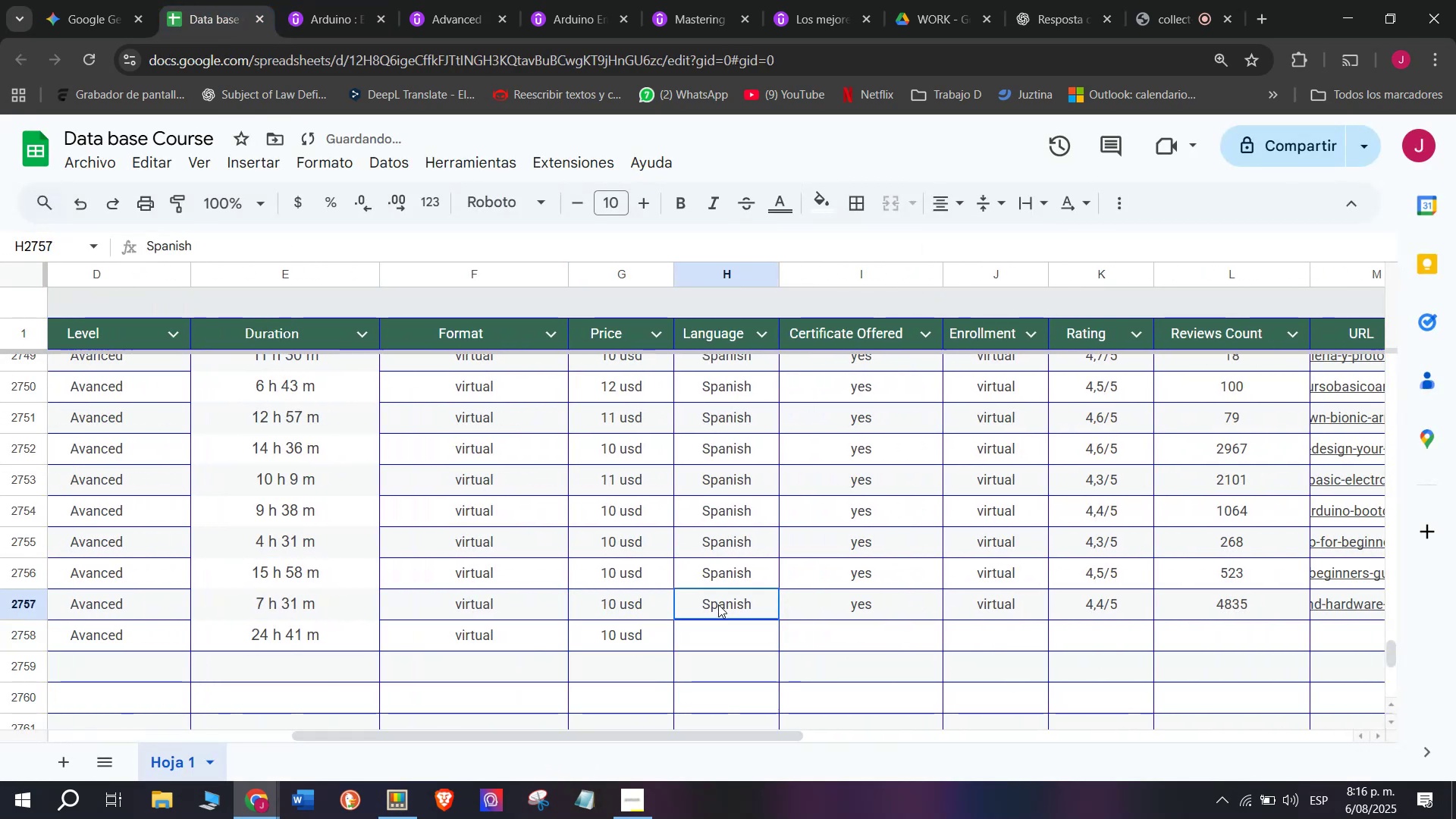 
key(Control+ControlLeft)
 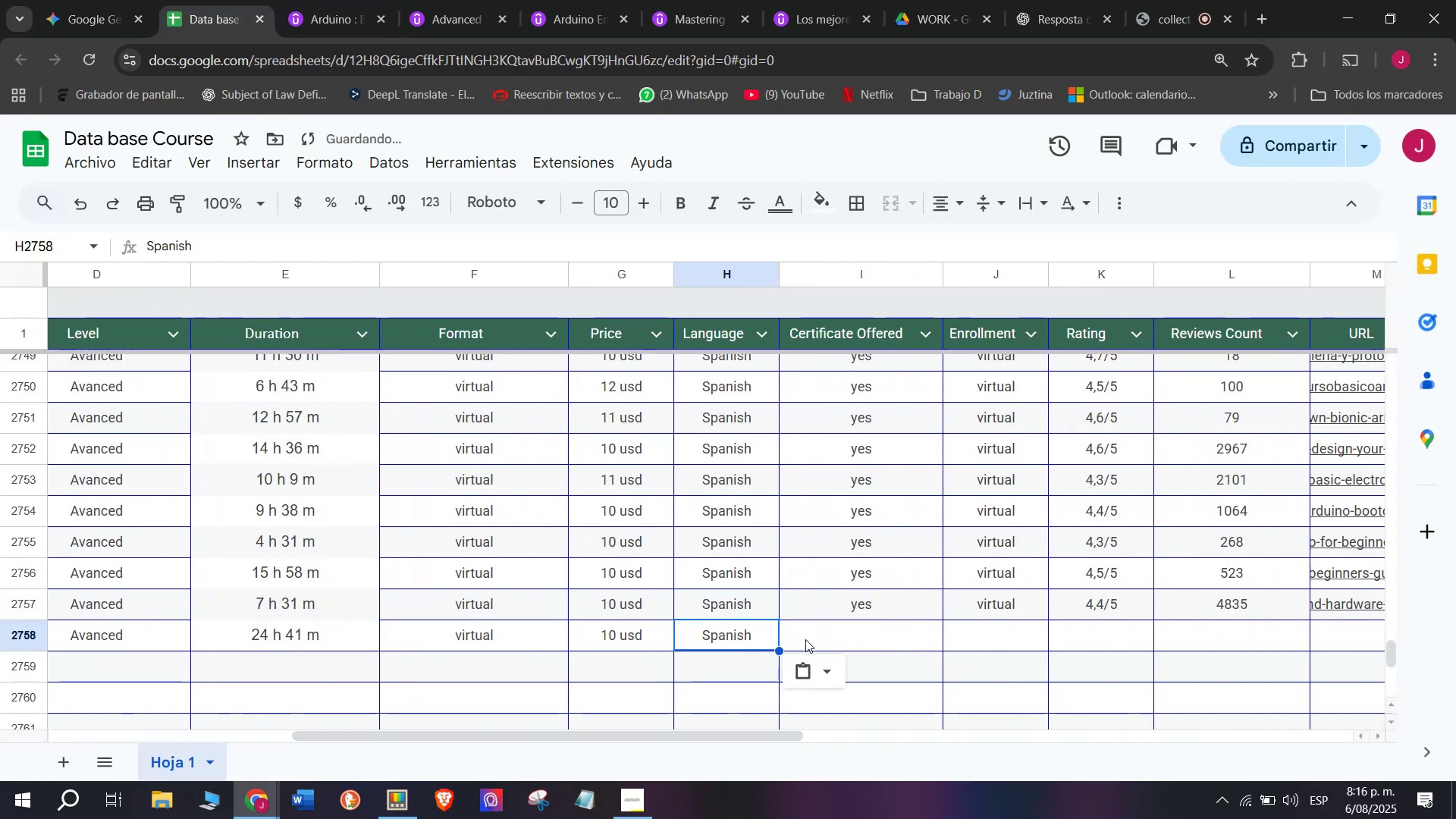 
key(Break)
 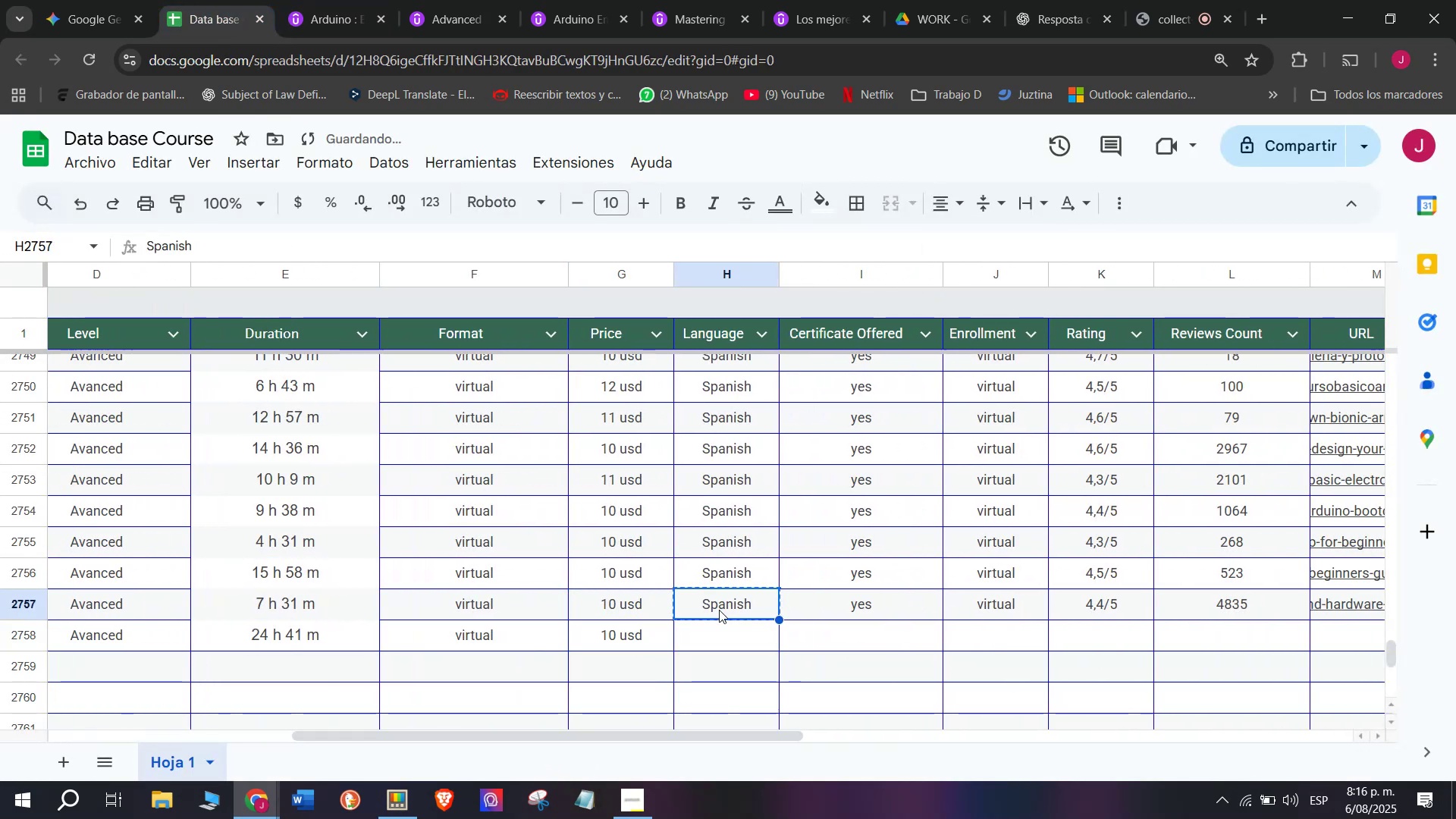 
key(Control+C)
 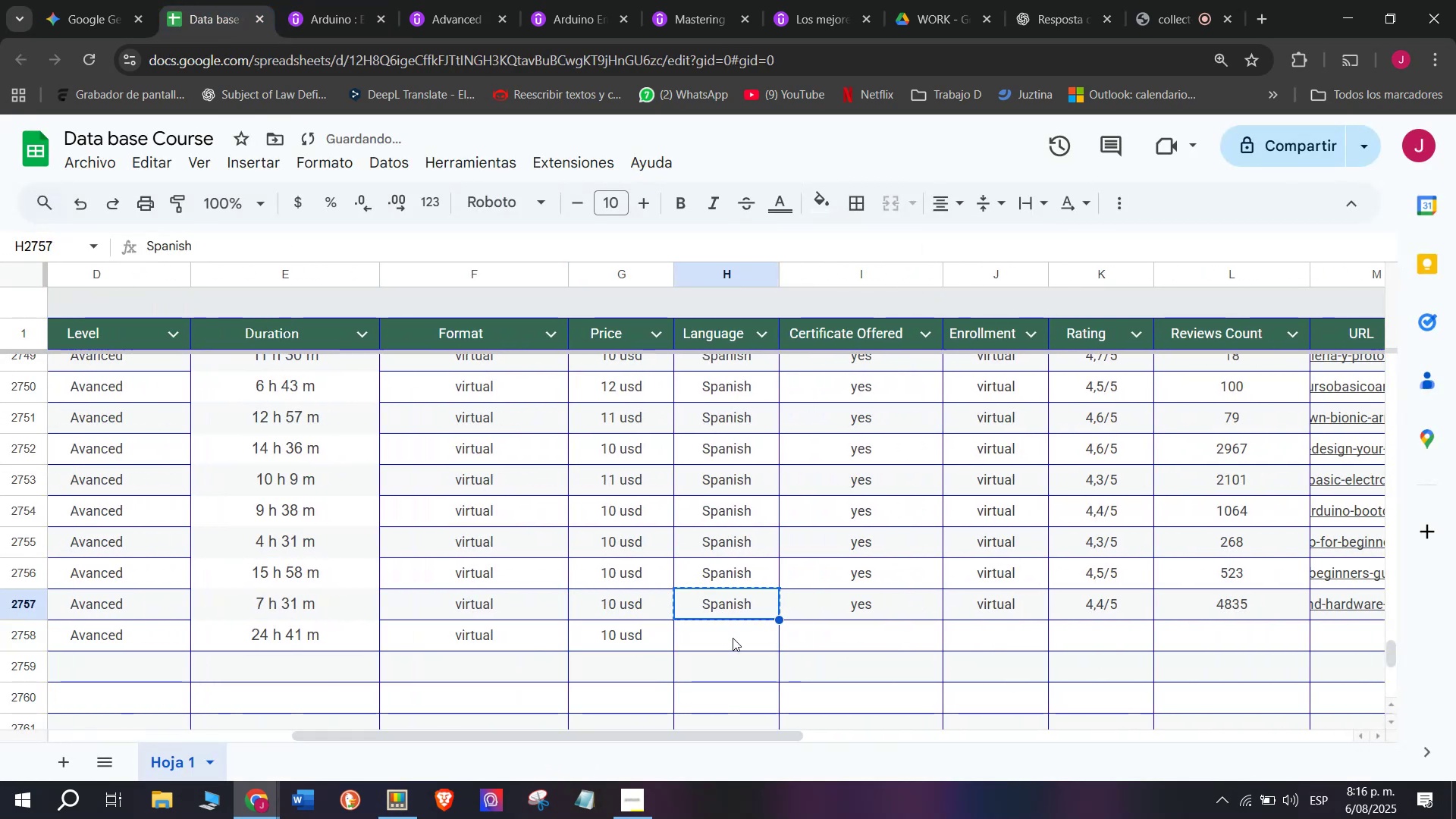 
triple_click([733, 638])
 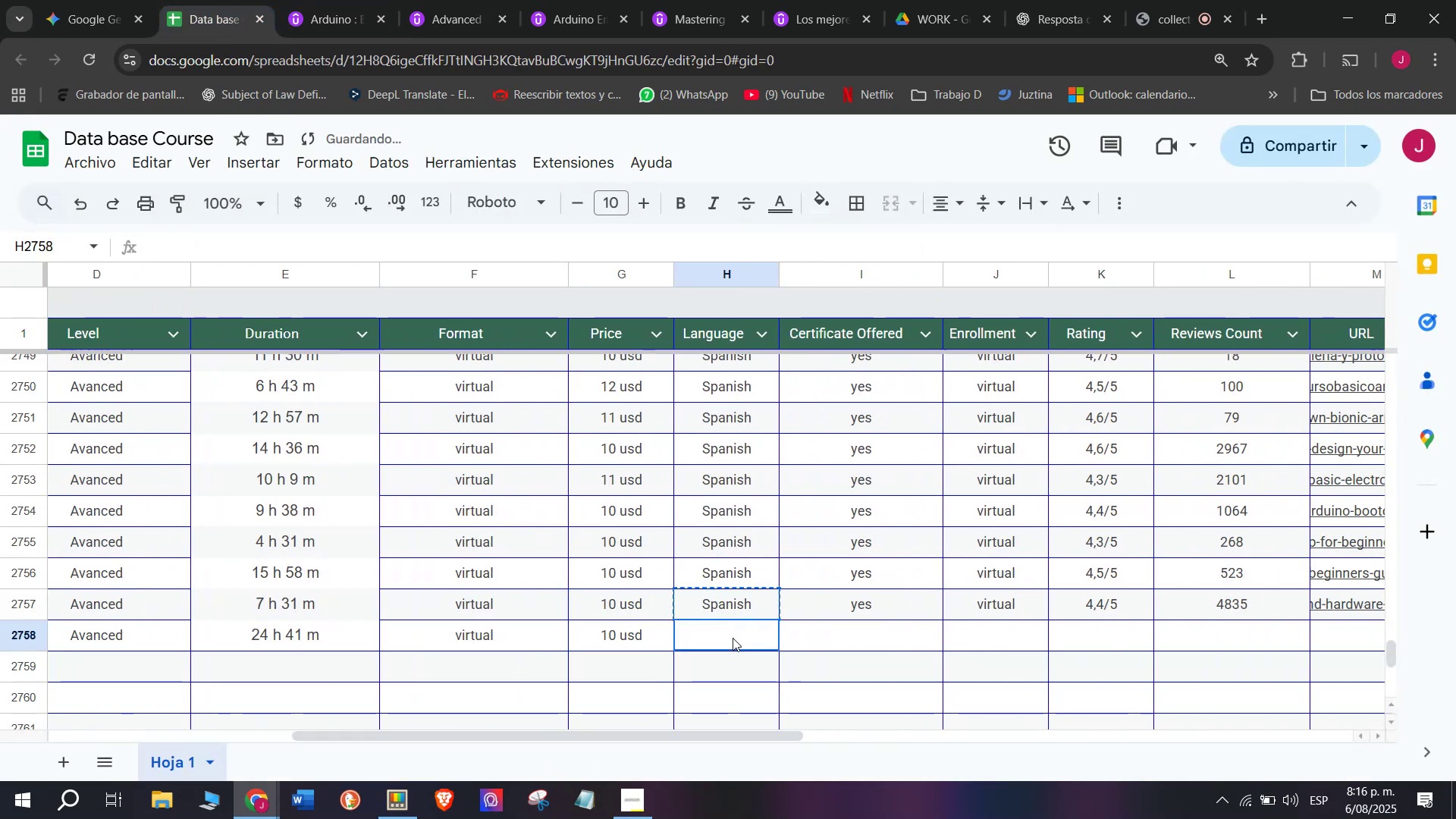 
key(Z)
 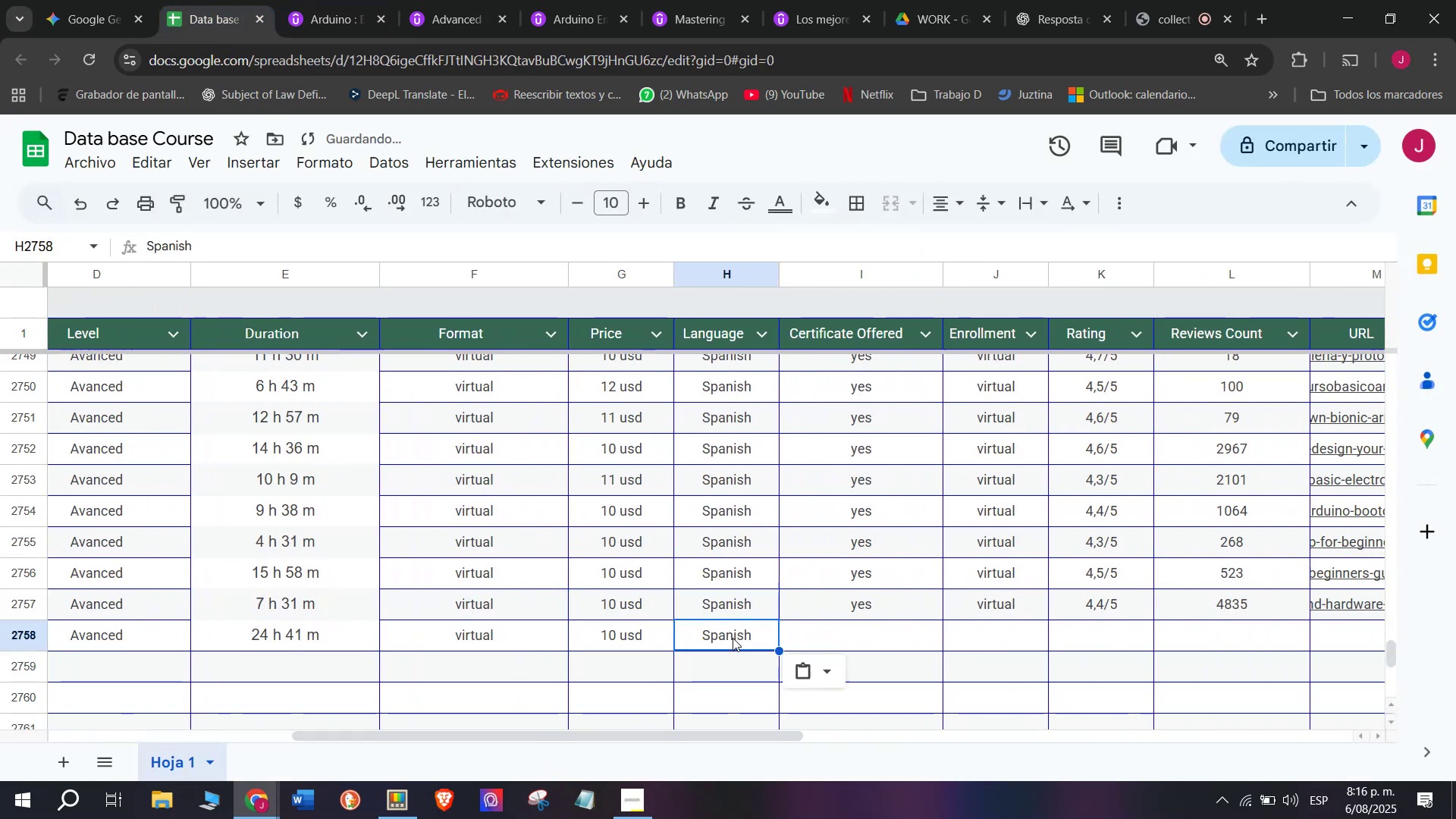 
key(Control+ControlLeft)
 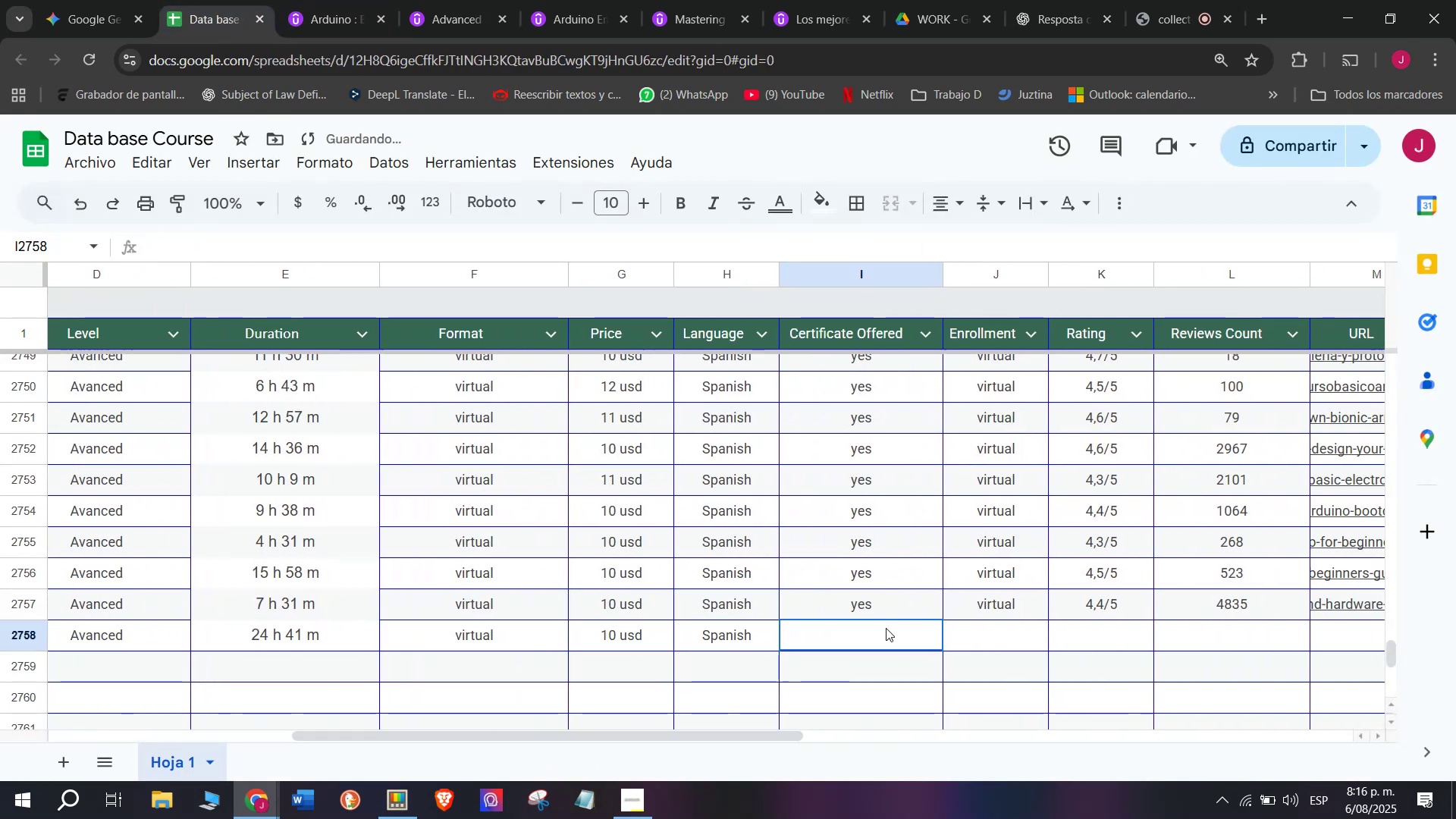 
key(Control+V)
 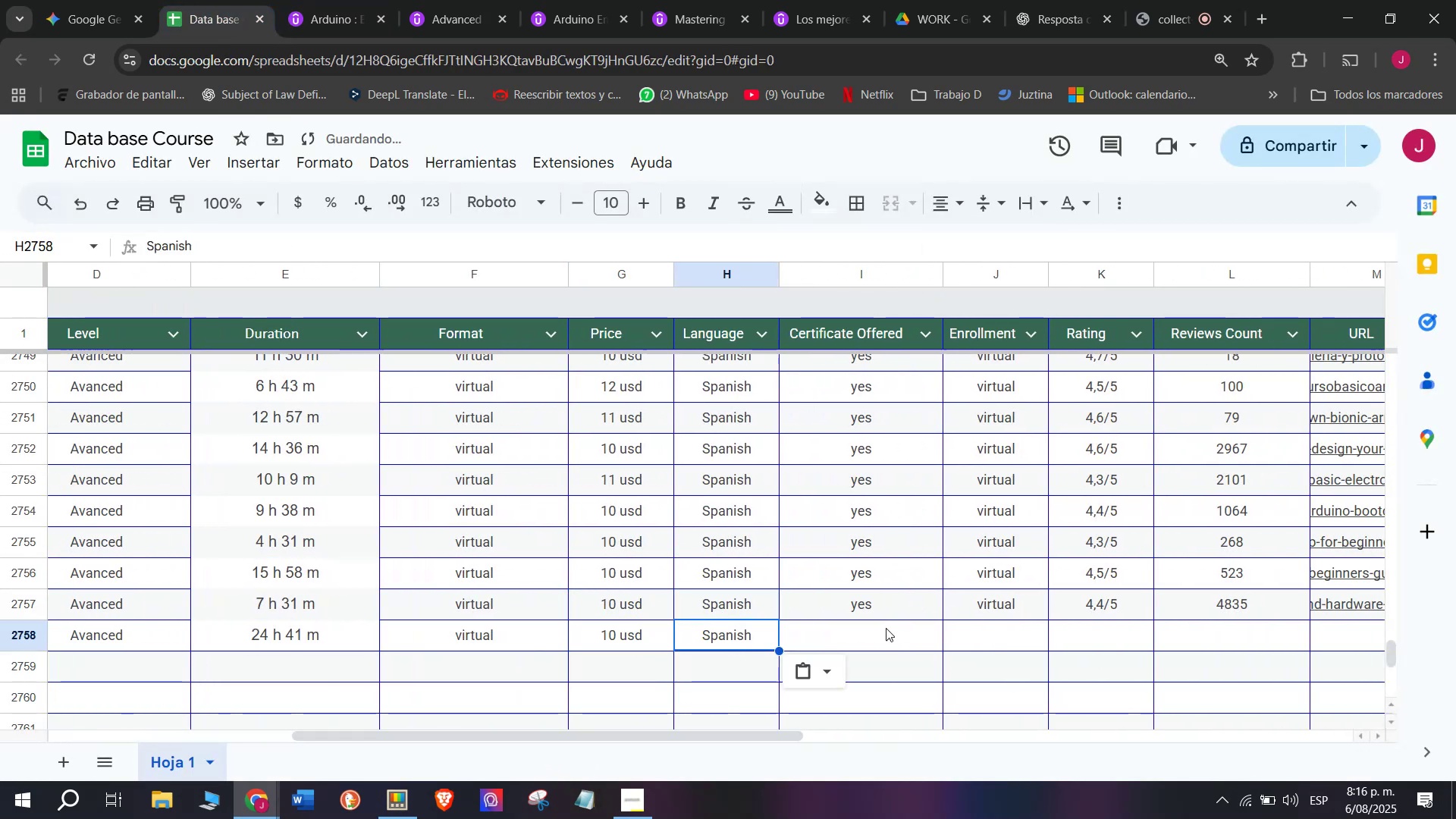 
triple_click([886, 628])
 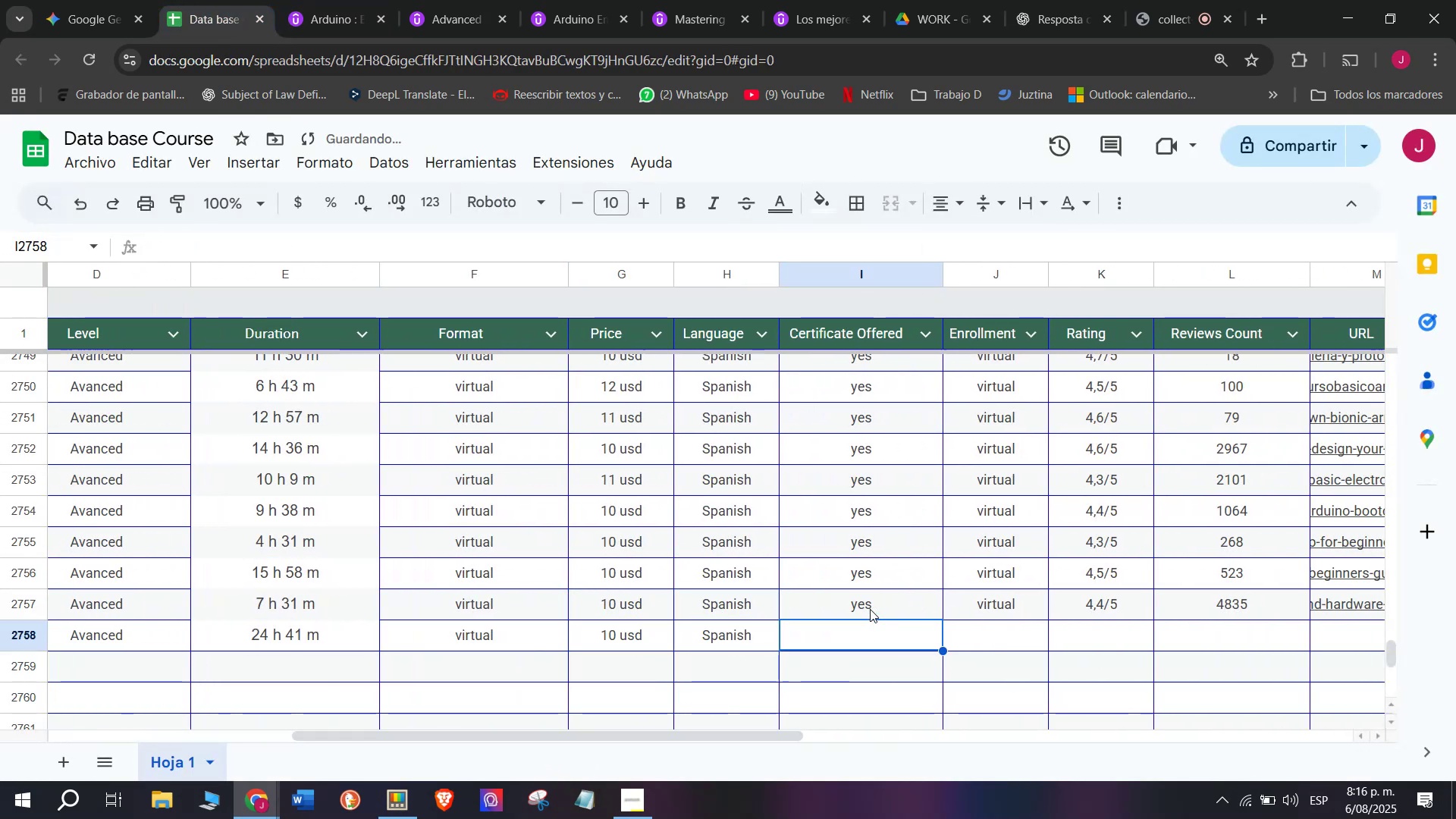 
triple_click([869, 605])
 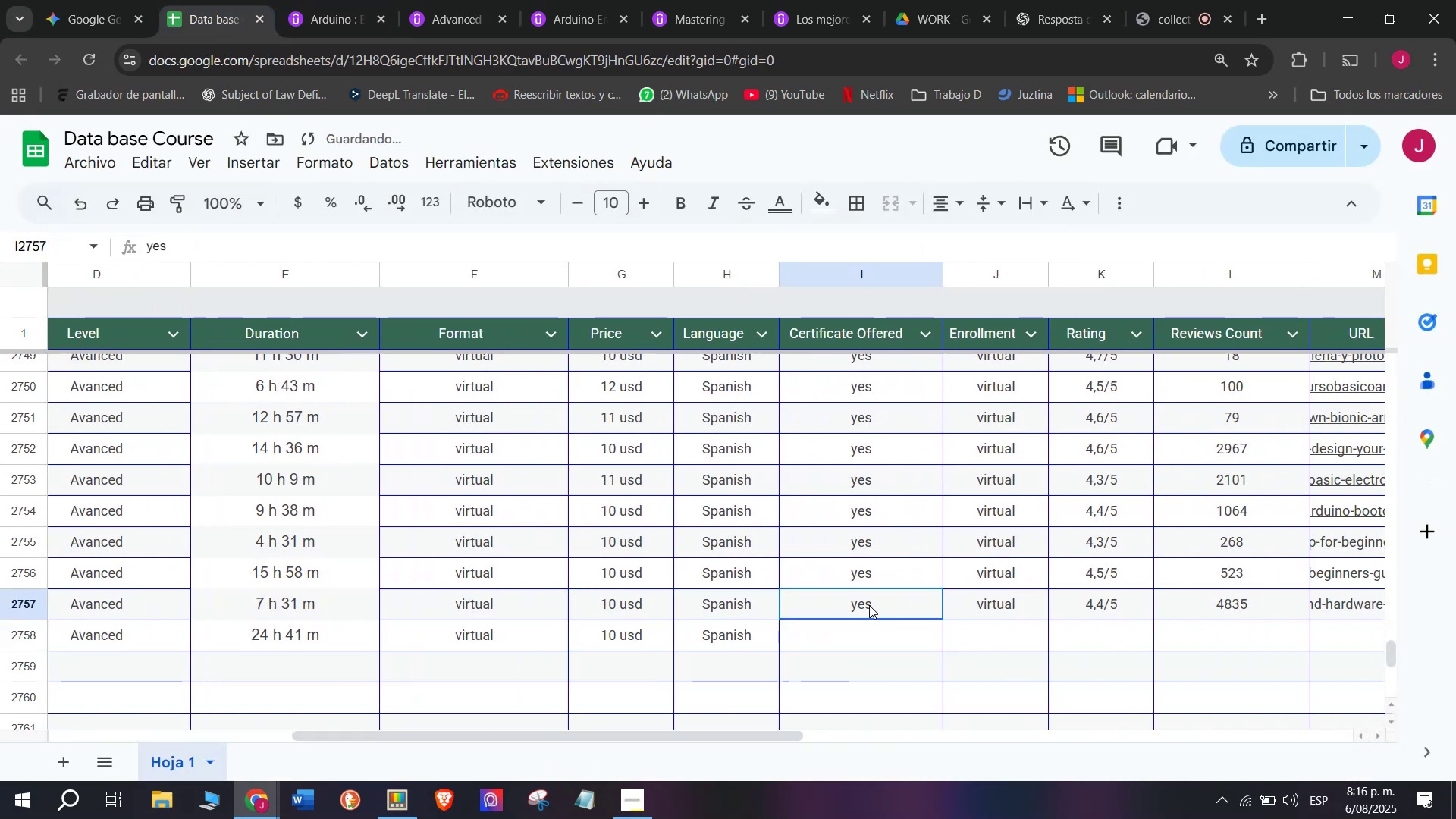 
key(Break)
 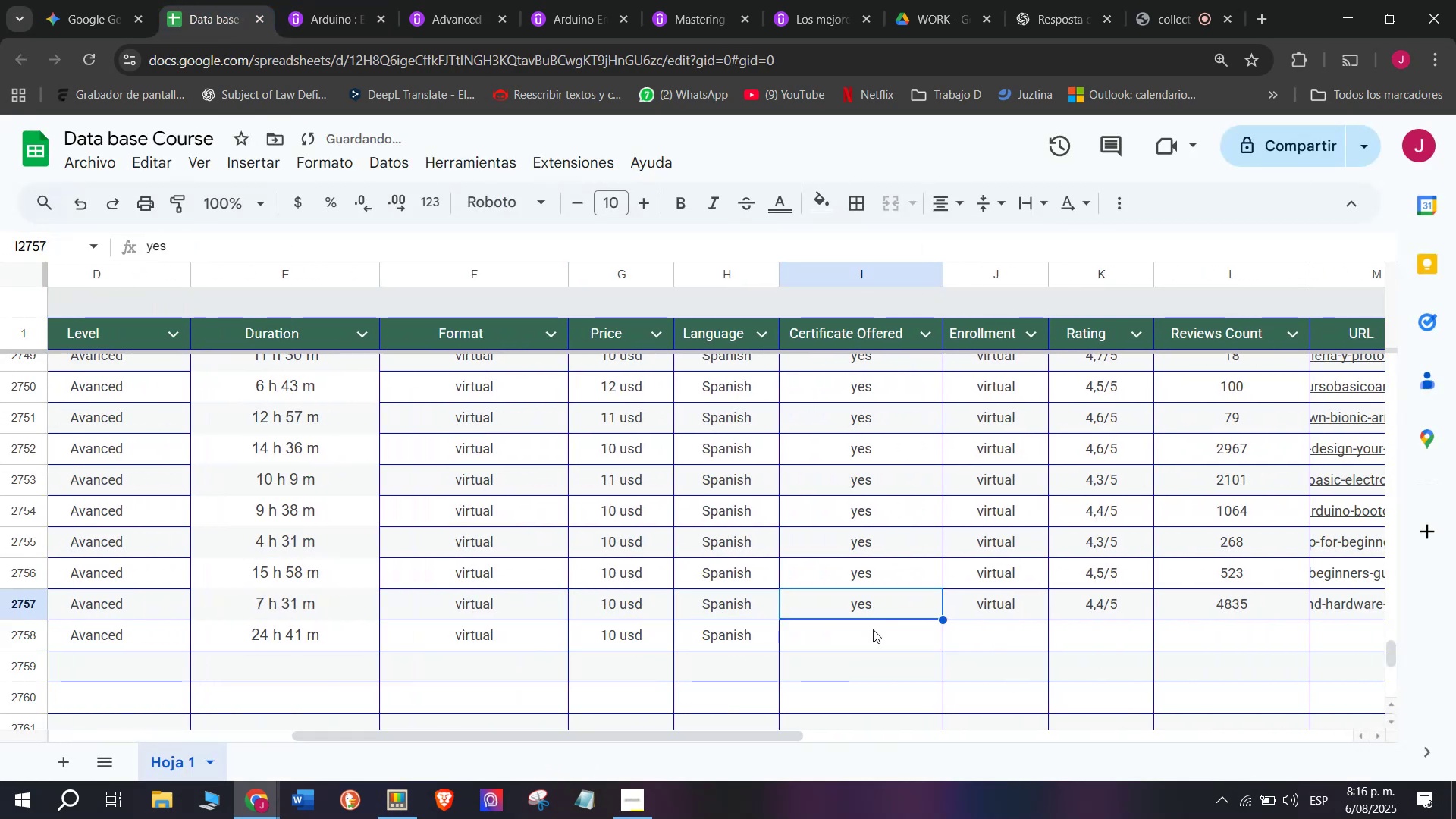 
key(Control+ControlLeft)
 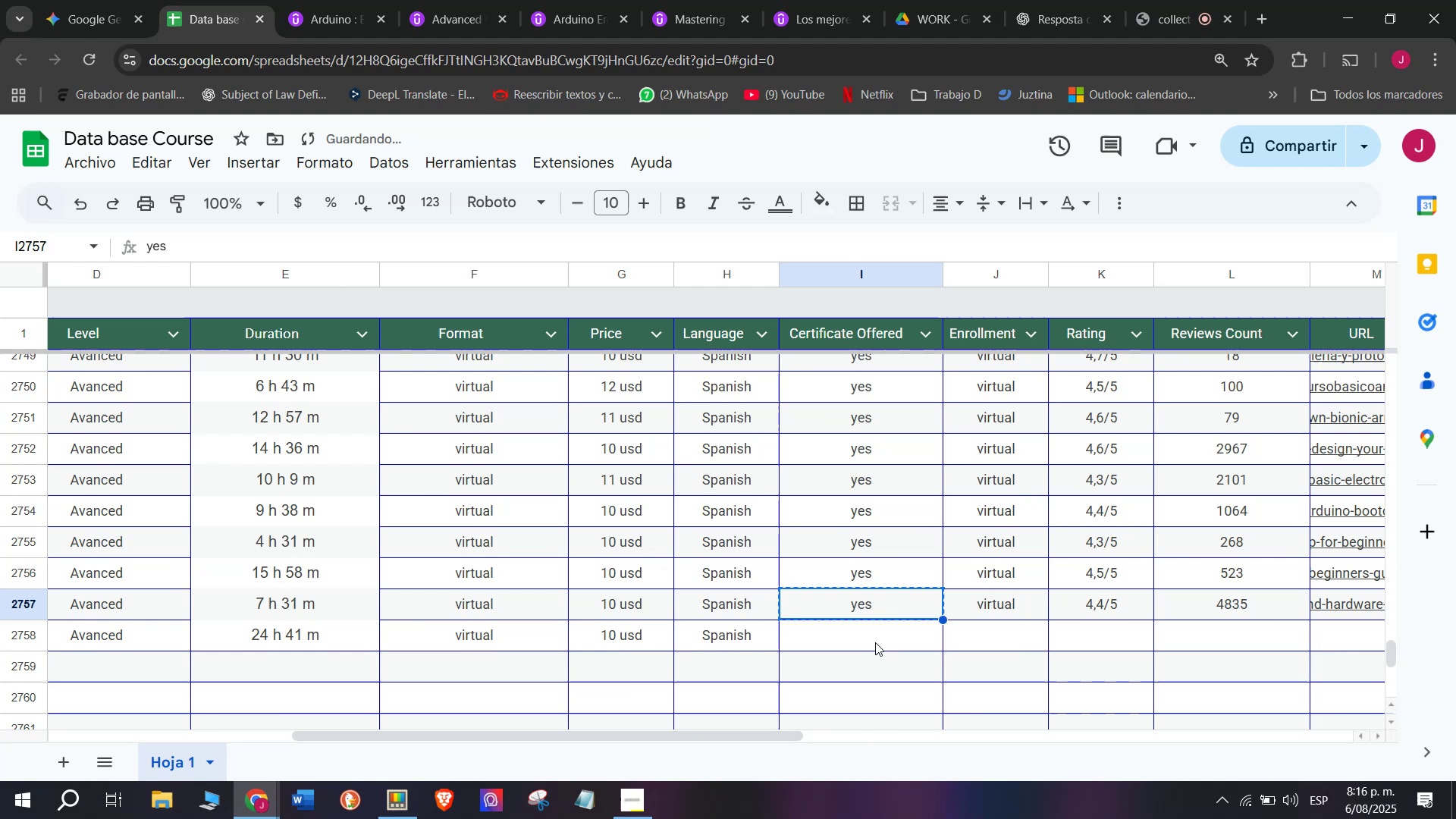 
key(Control+C)
 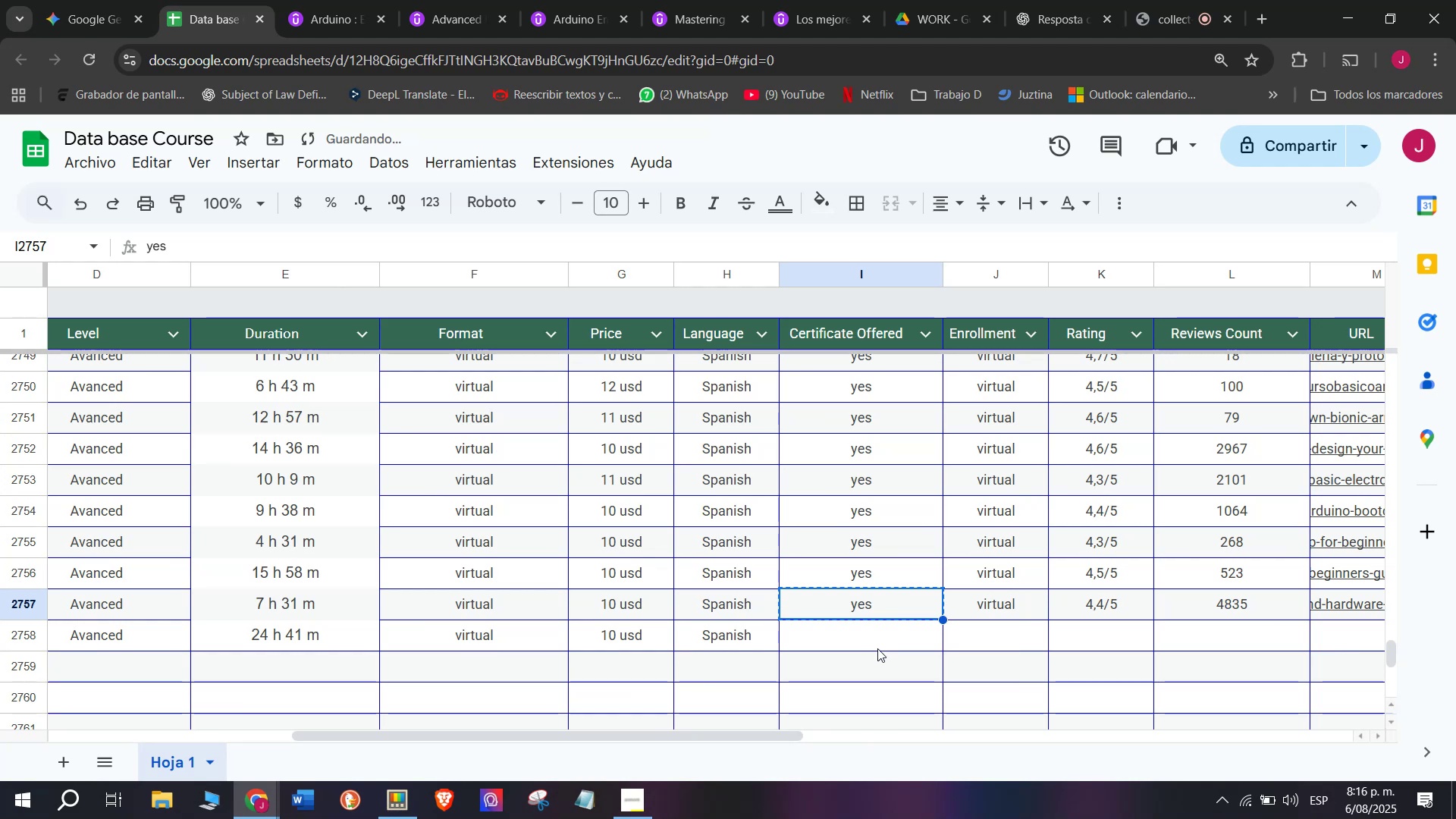 
triple_click([877, 648])
 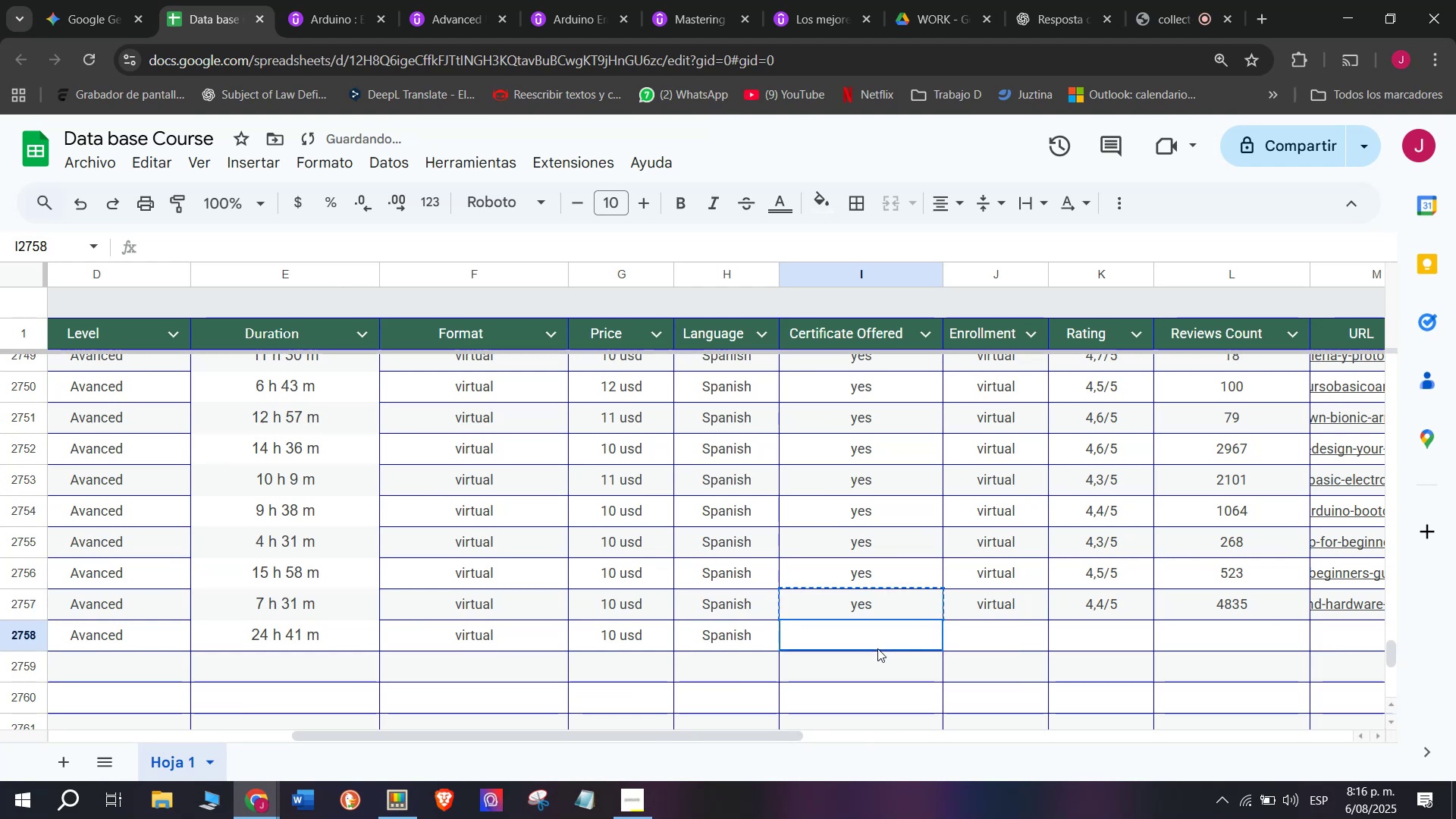 
key(Z)
 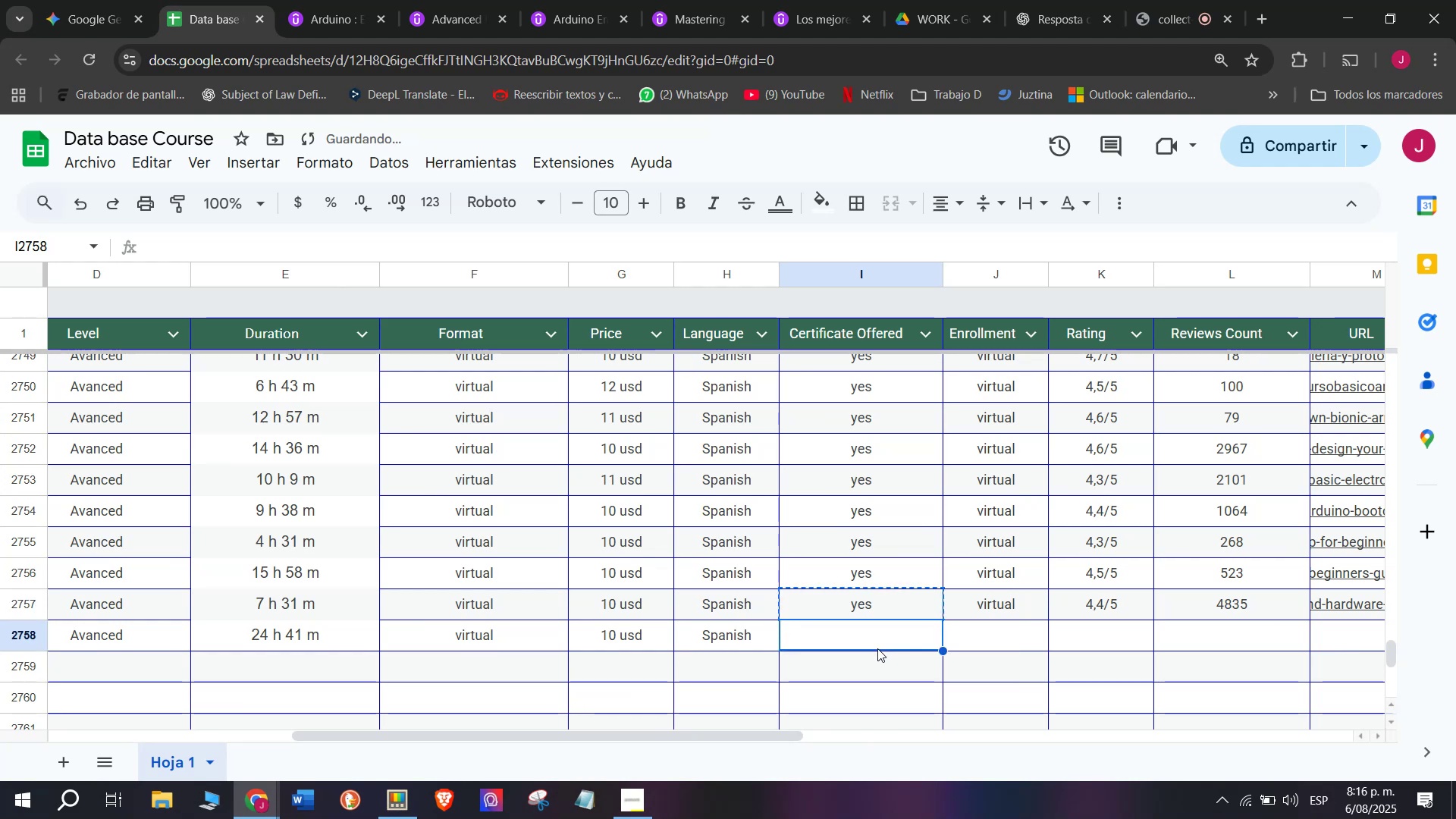 
key(Control+ControlLeft)
 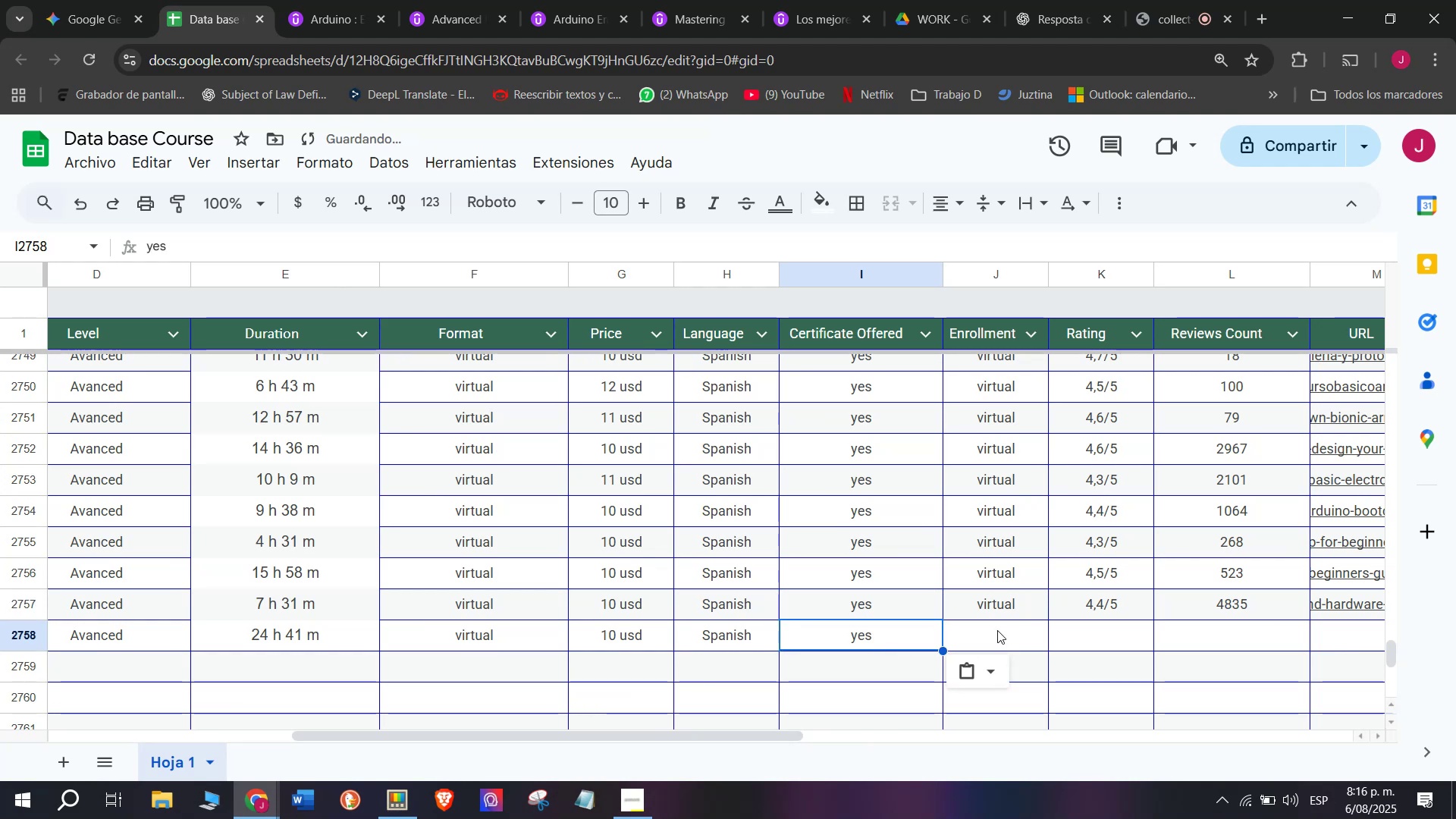 
key(Control+V)
 